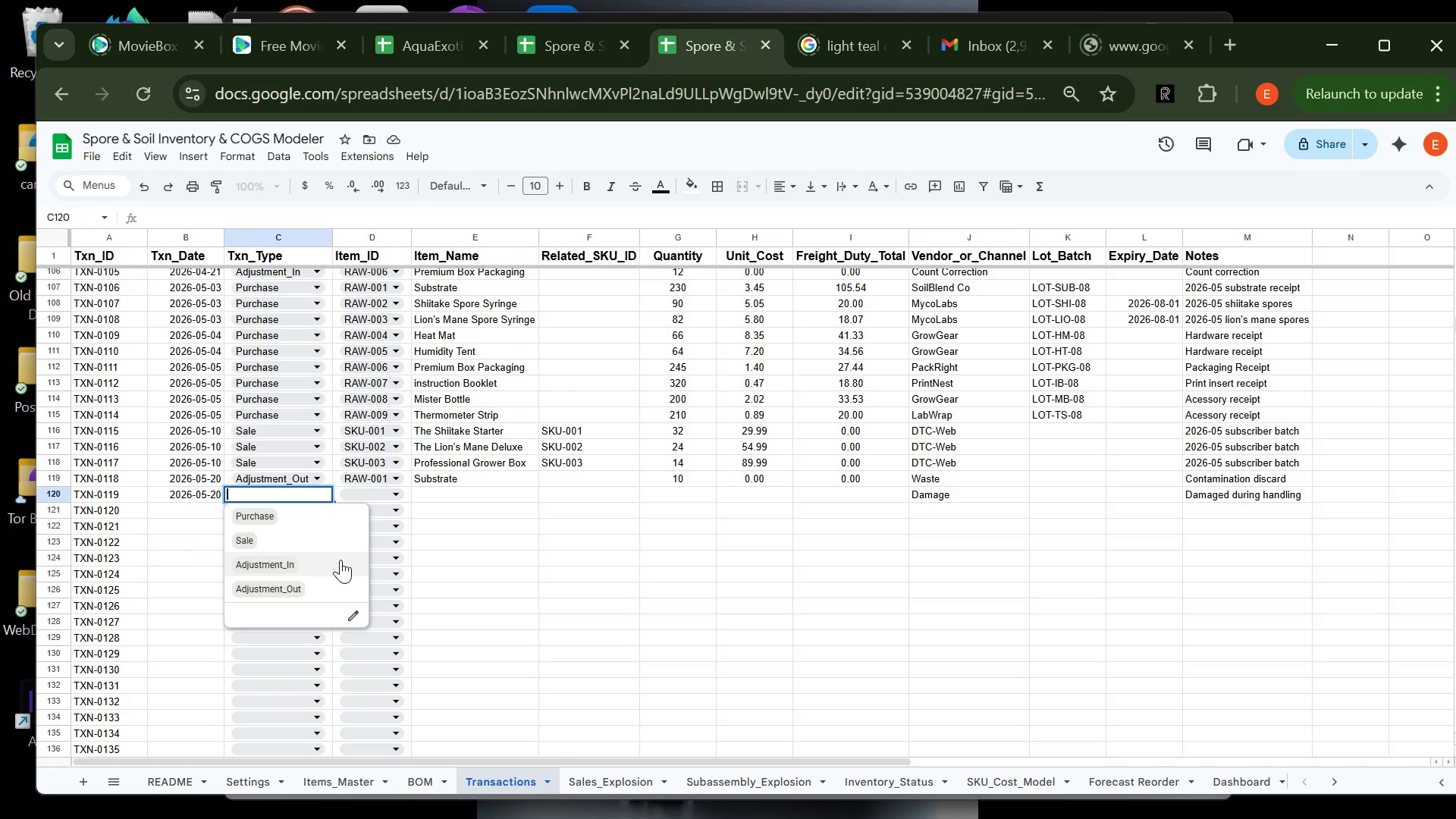 
left_click([334, 585])
 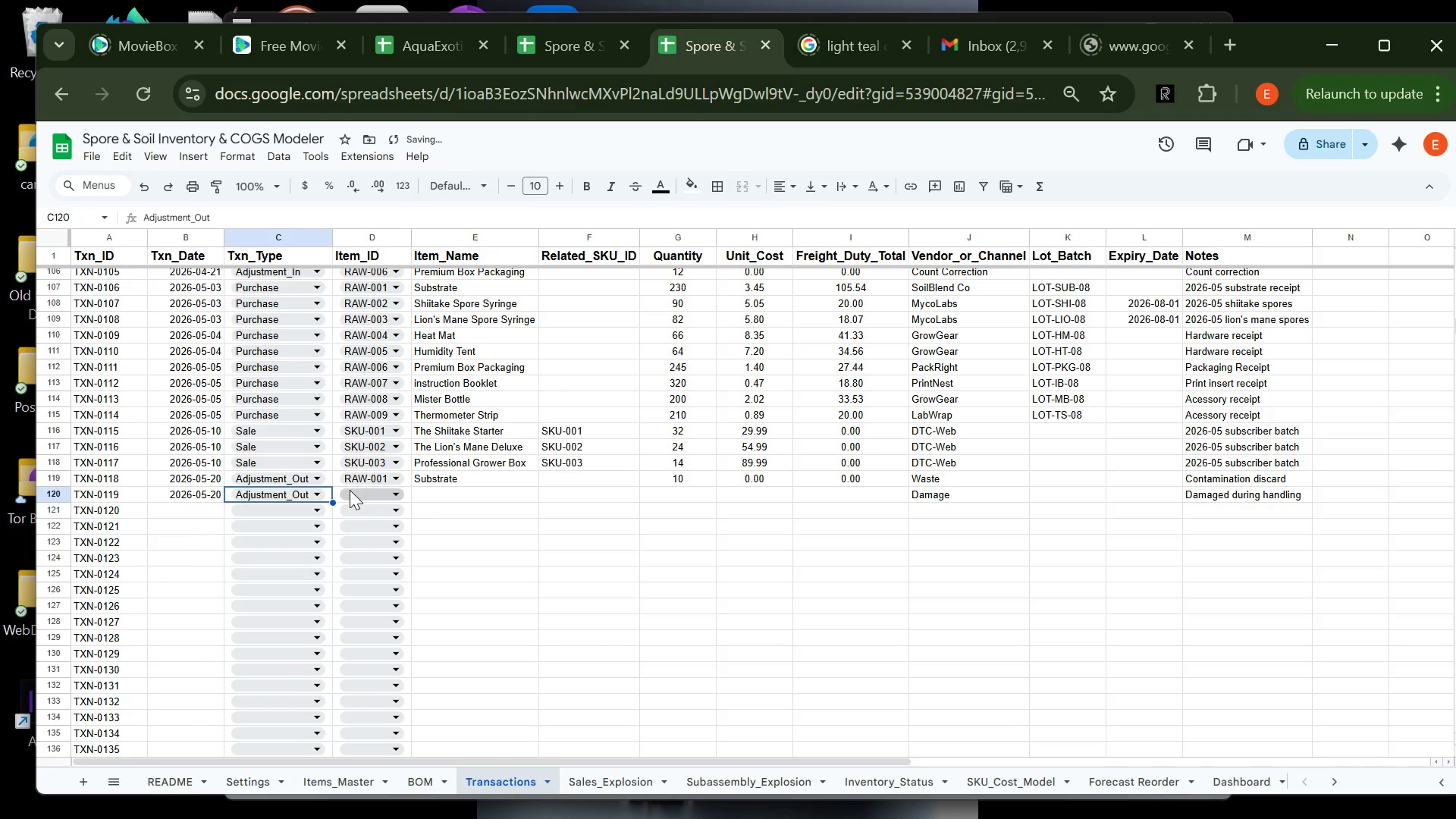 
left_click([358, 497])
 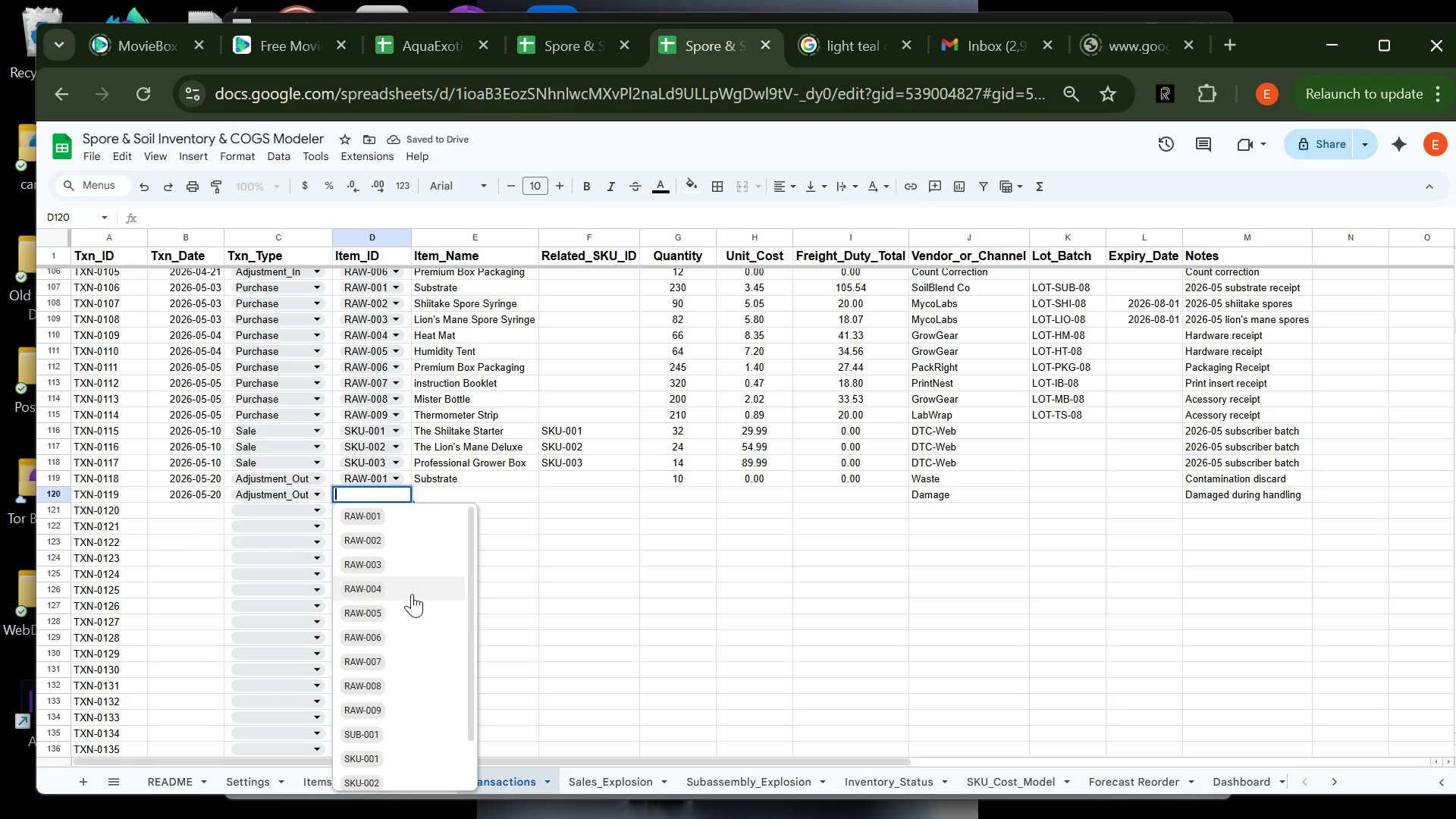 
left_click([412, 590])
 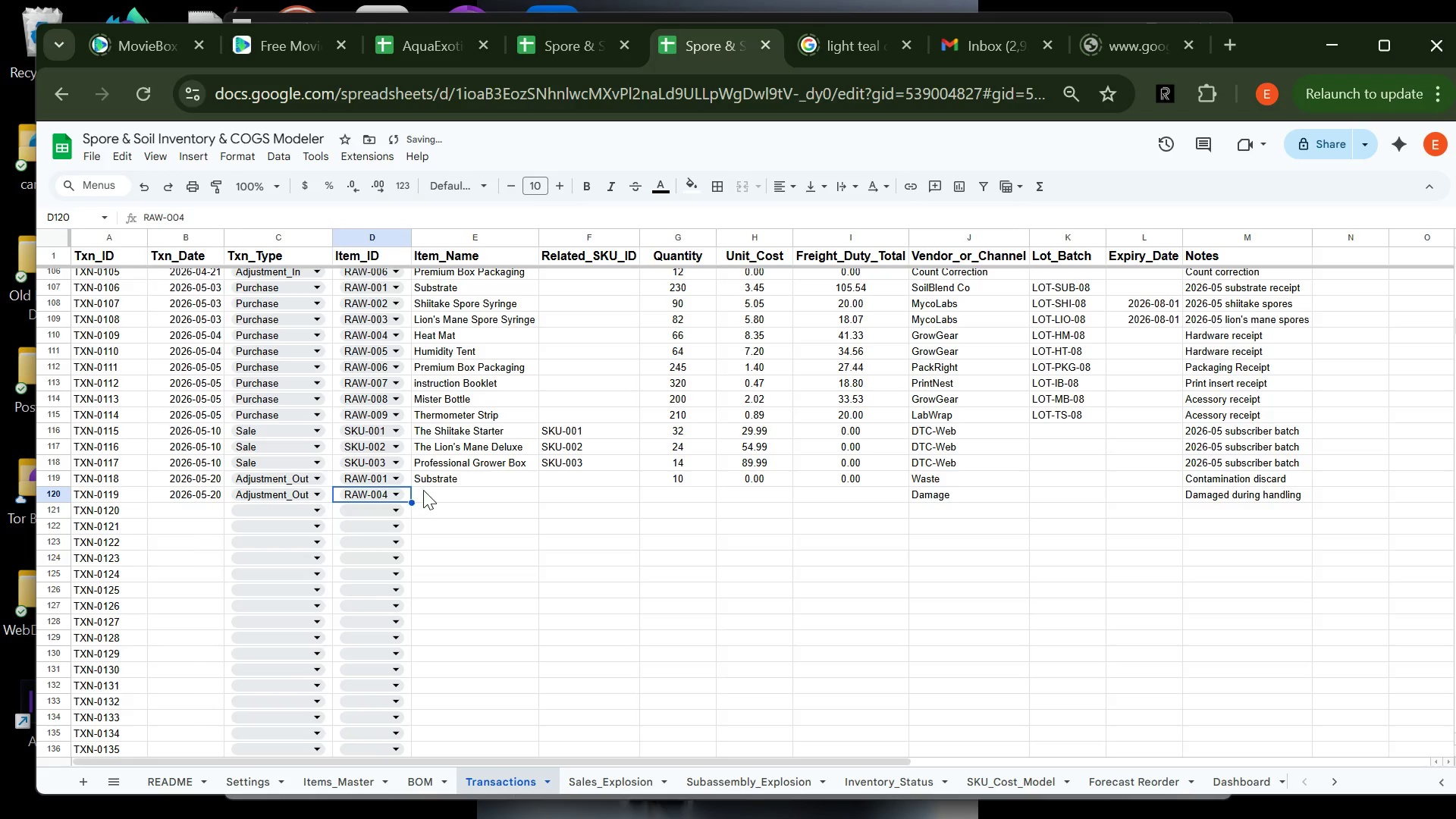 
left_click([427, 484])
 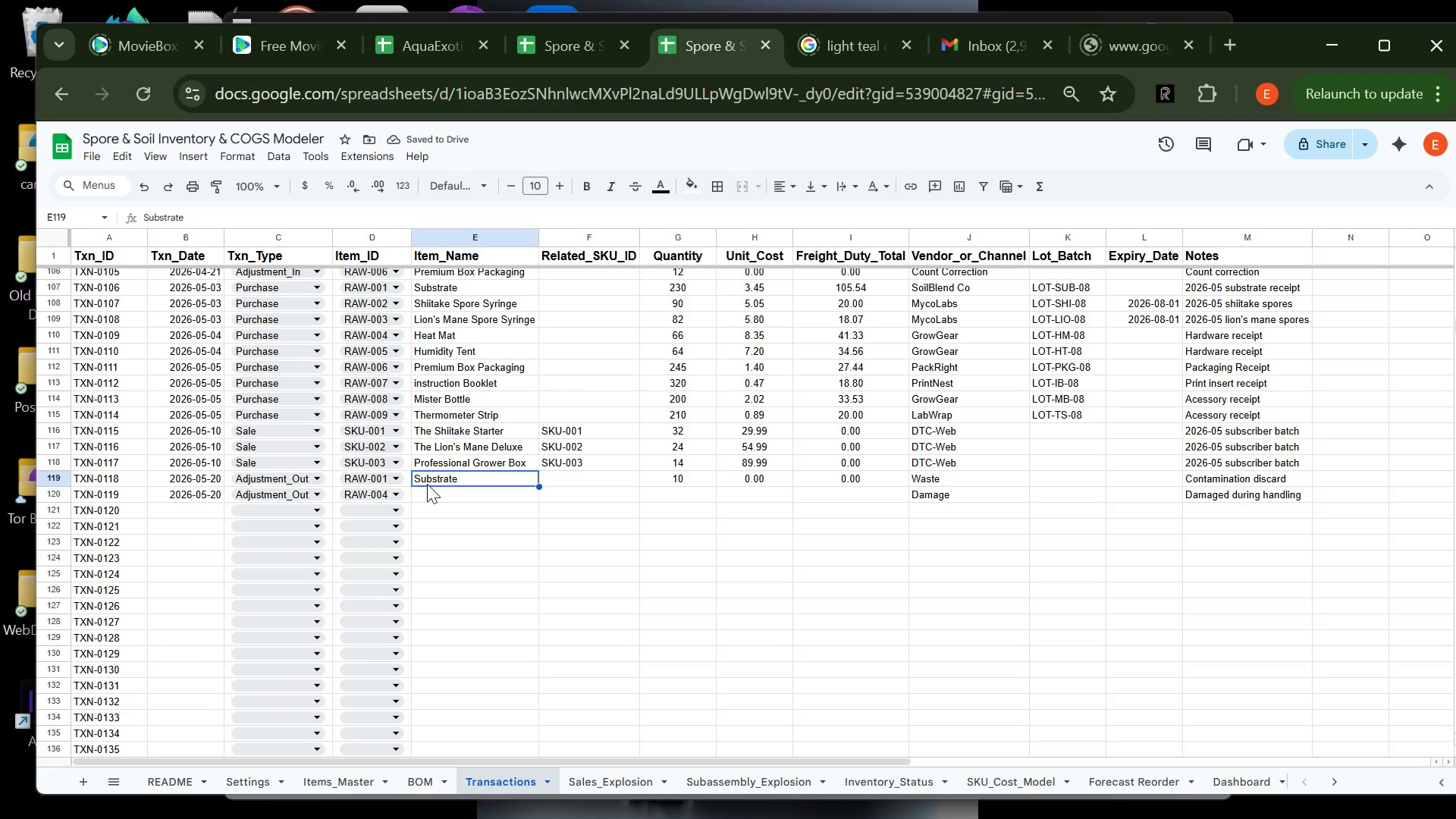 
key(H)
 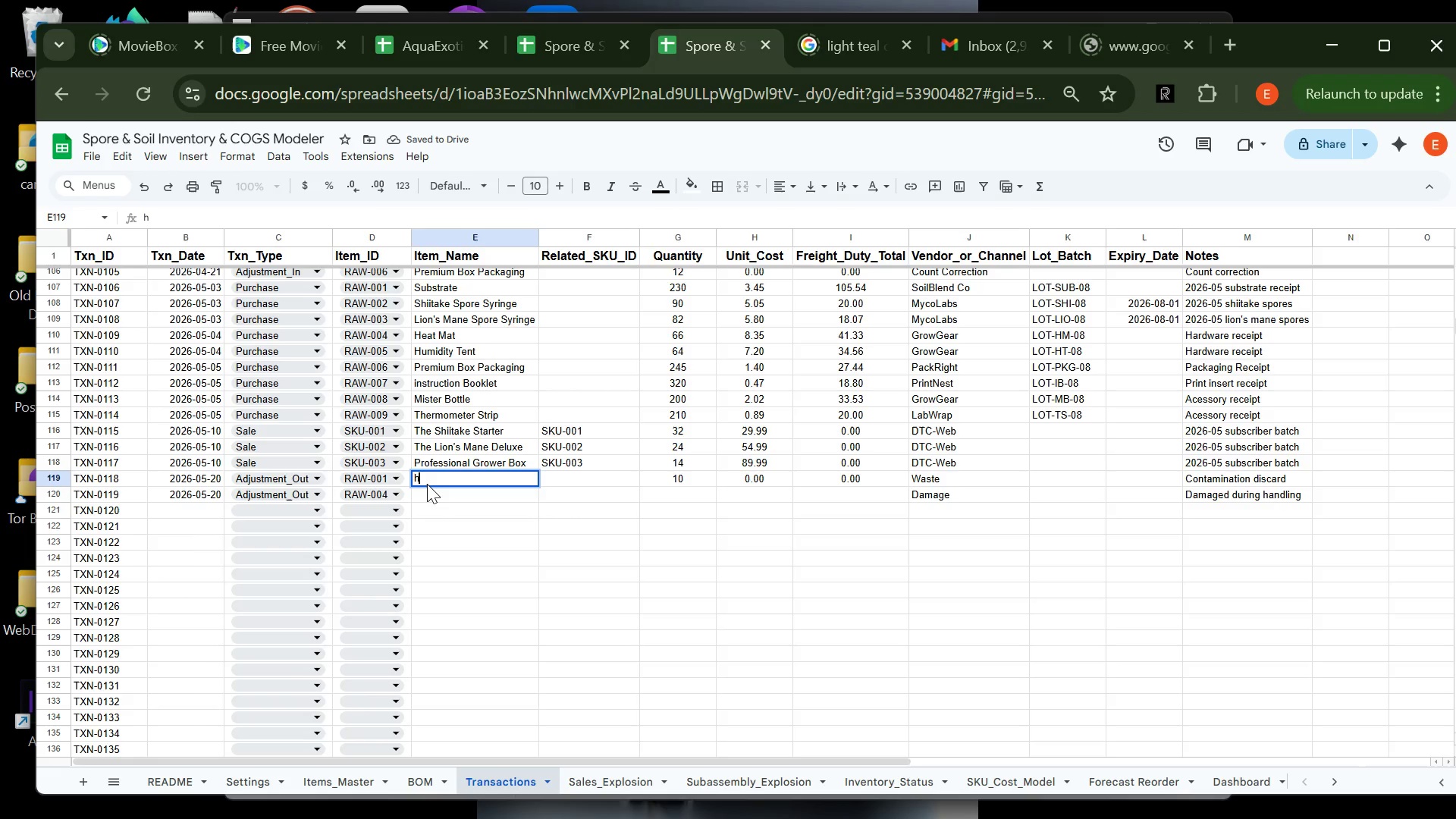 
key(Backspace)
 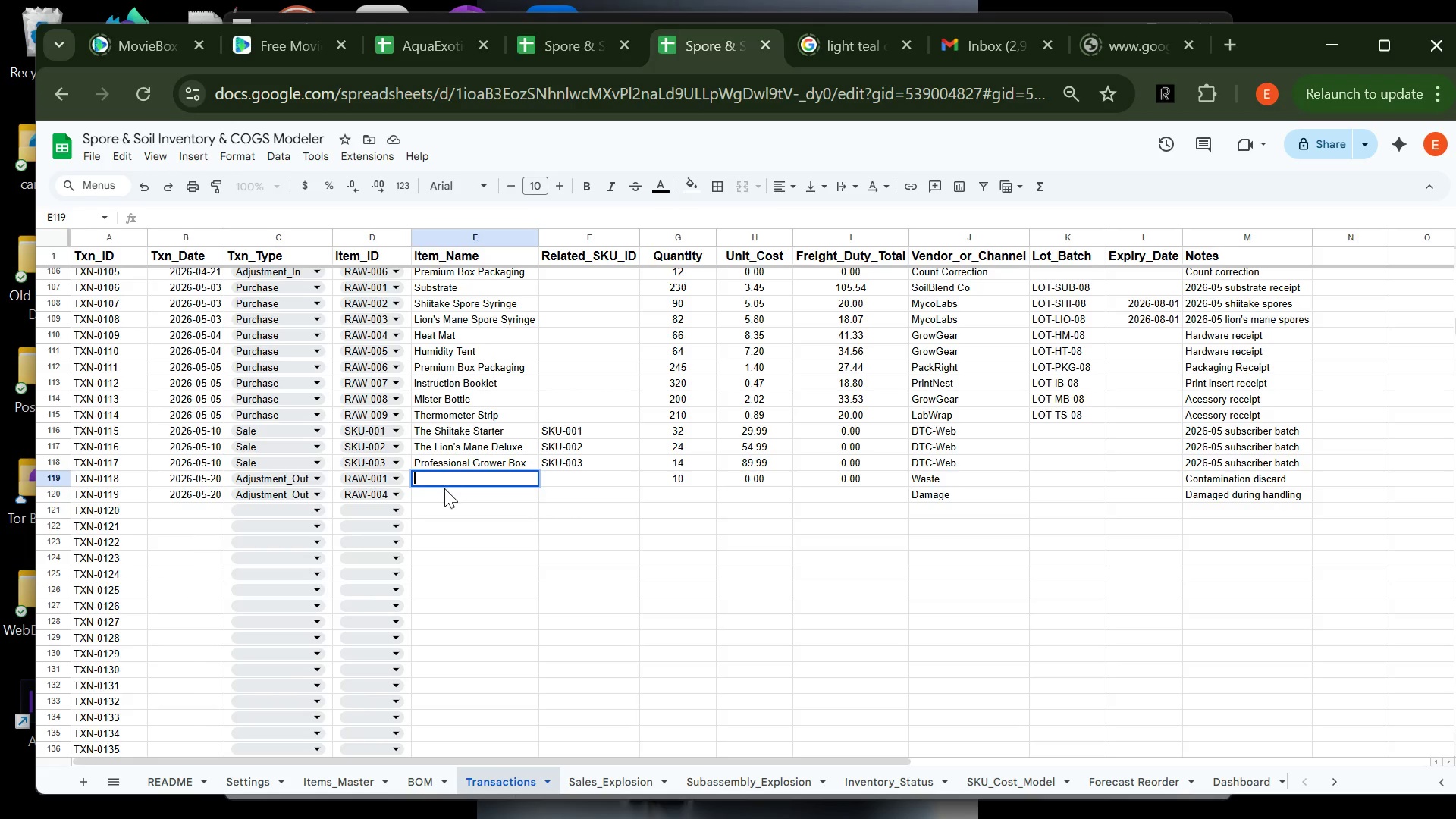 
left_click([446, 494])
 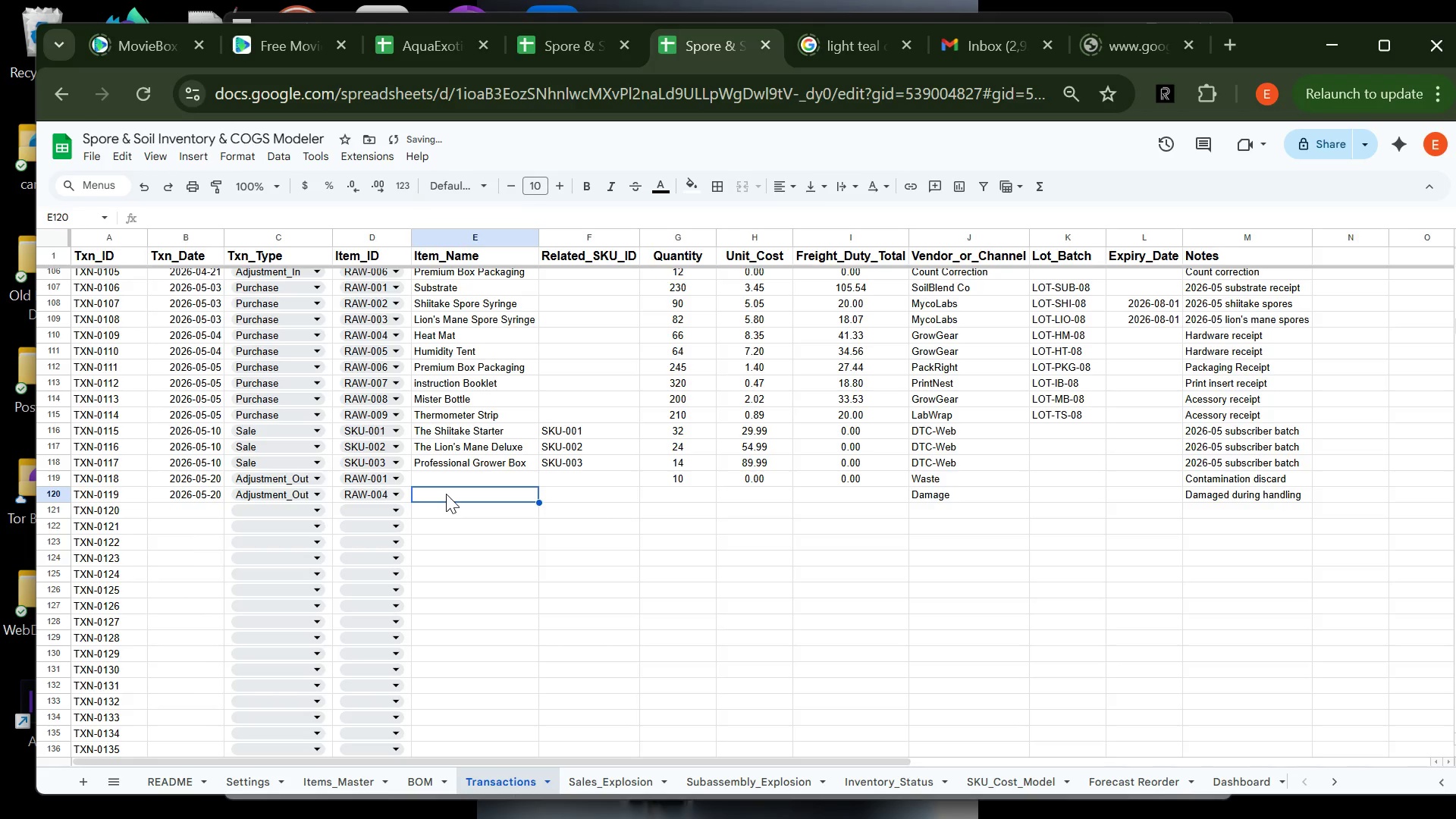 
key(Control+Z)
 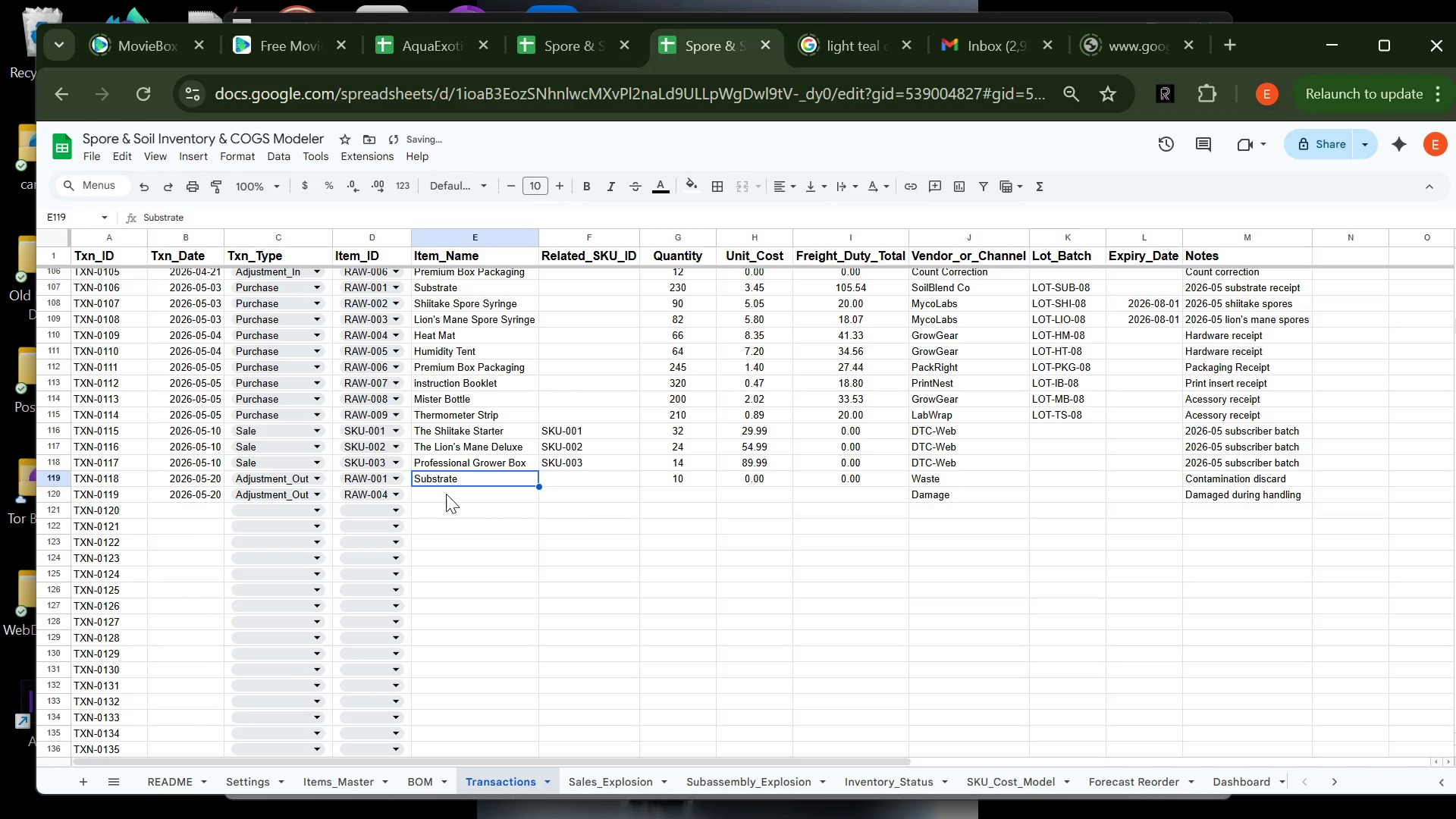 
key(ArrowDown)
 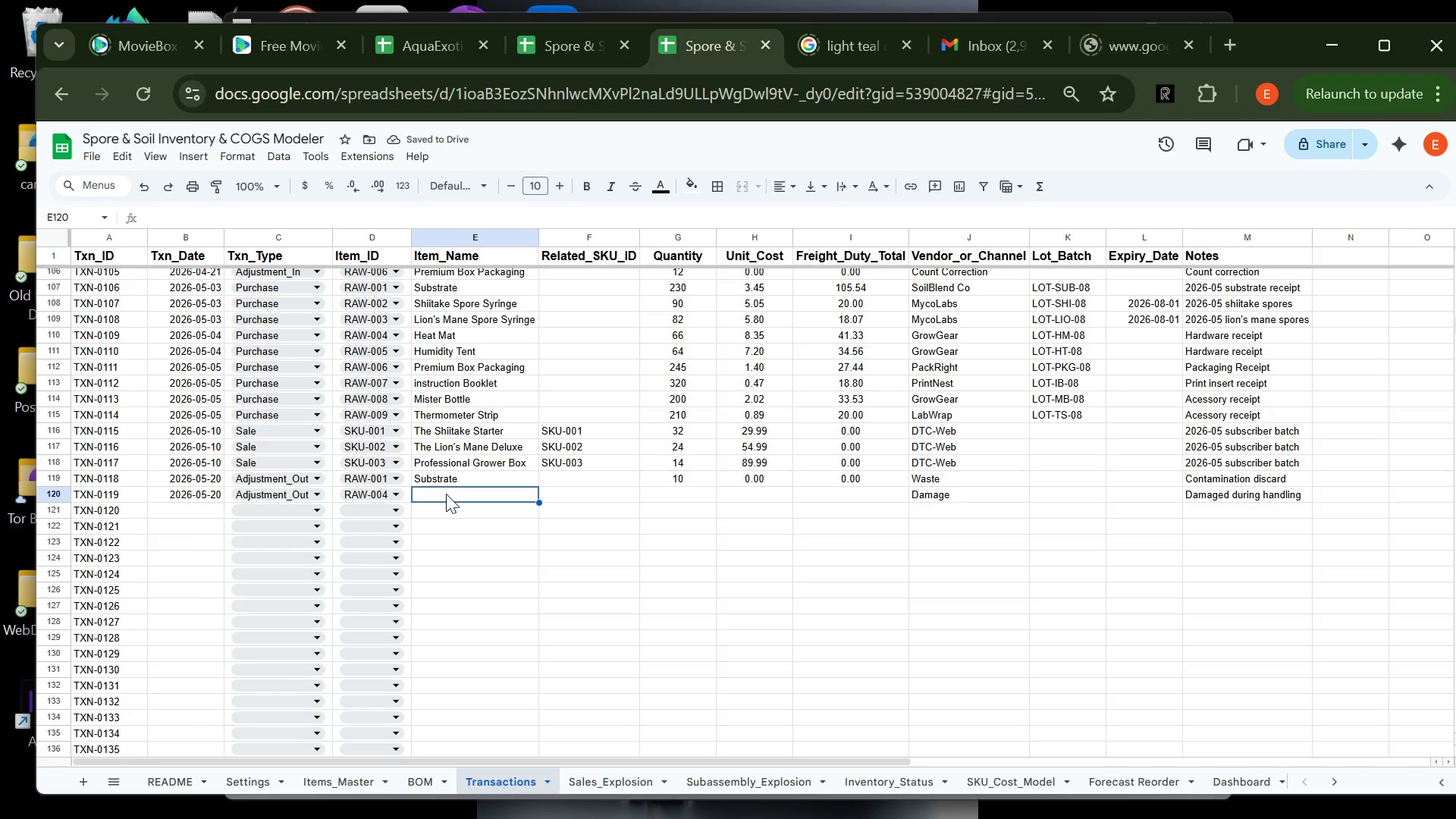 
type(hew)
key(Backspace)
type(a)
key(Tab)
key(Tab)
type(1)
key(Tab)
type(0)
key(Tab)
type(0)
key(Tab)
 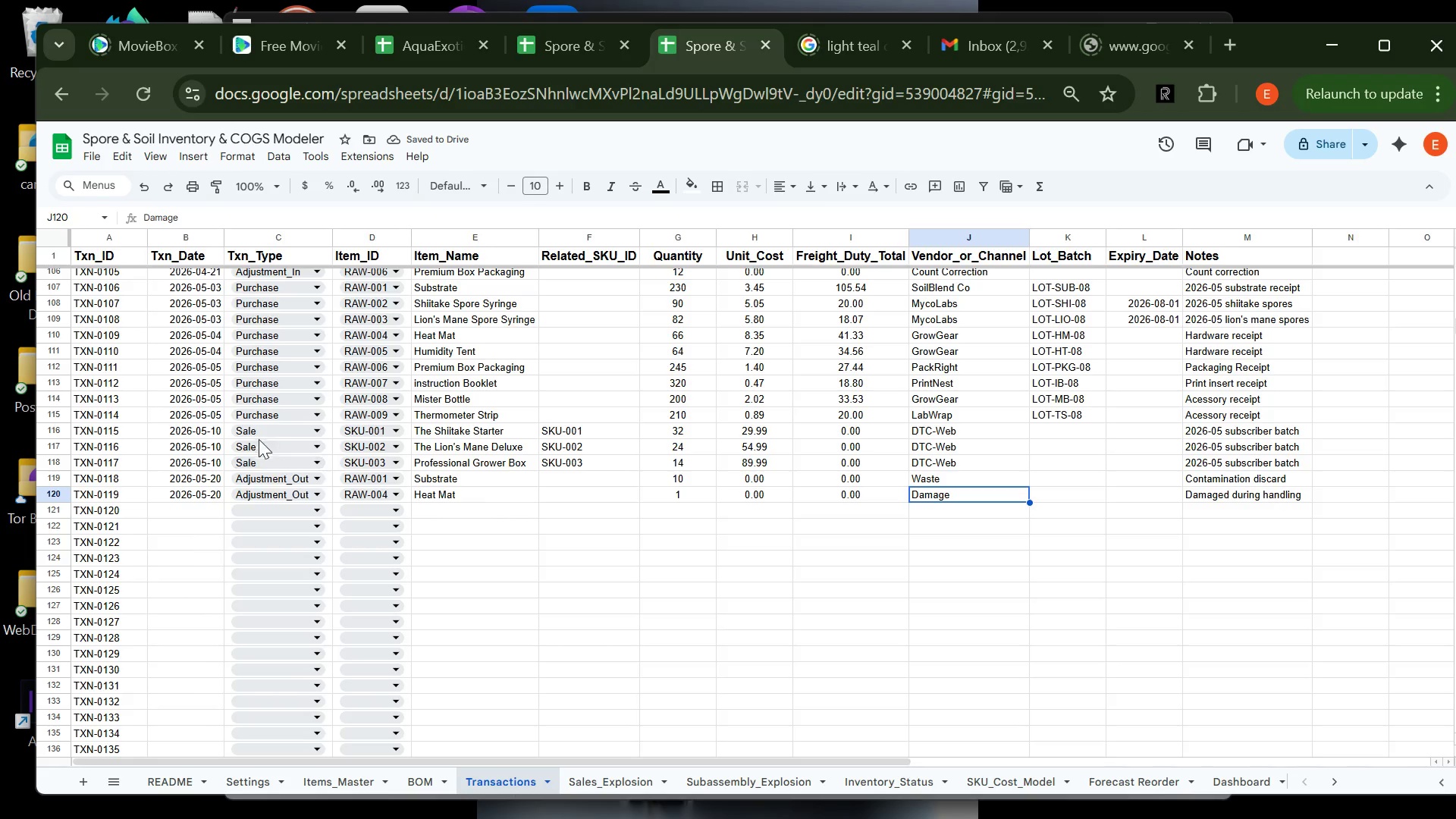 
wait(6.58)
 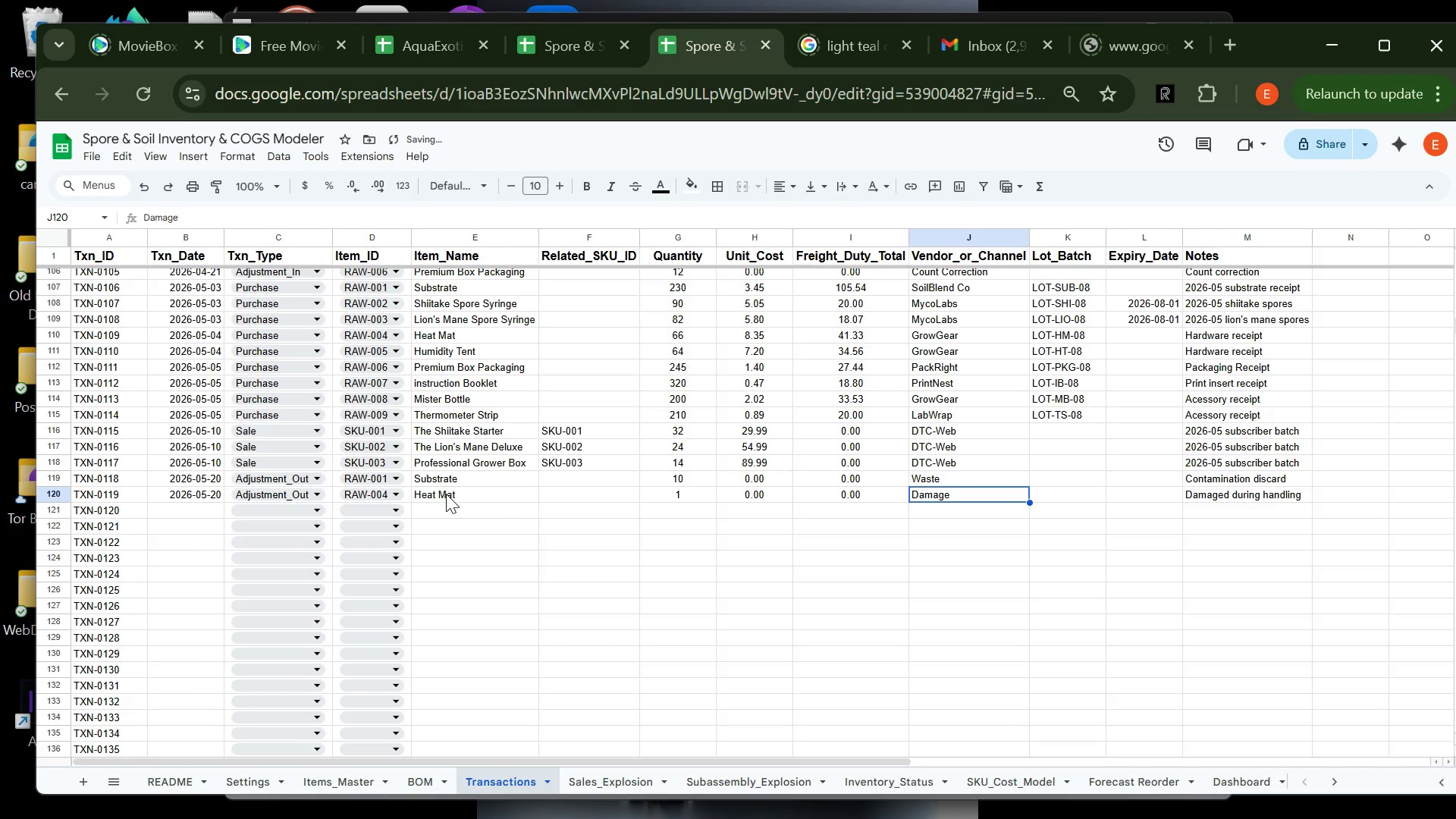 
left_click([191, 507])
 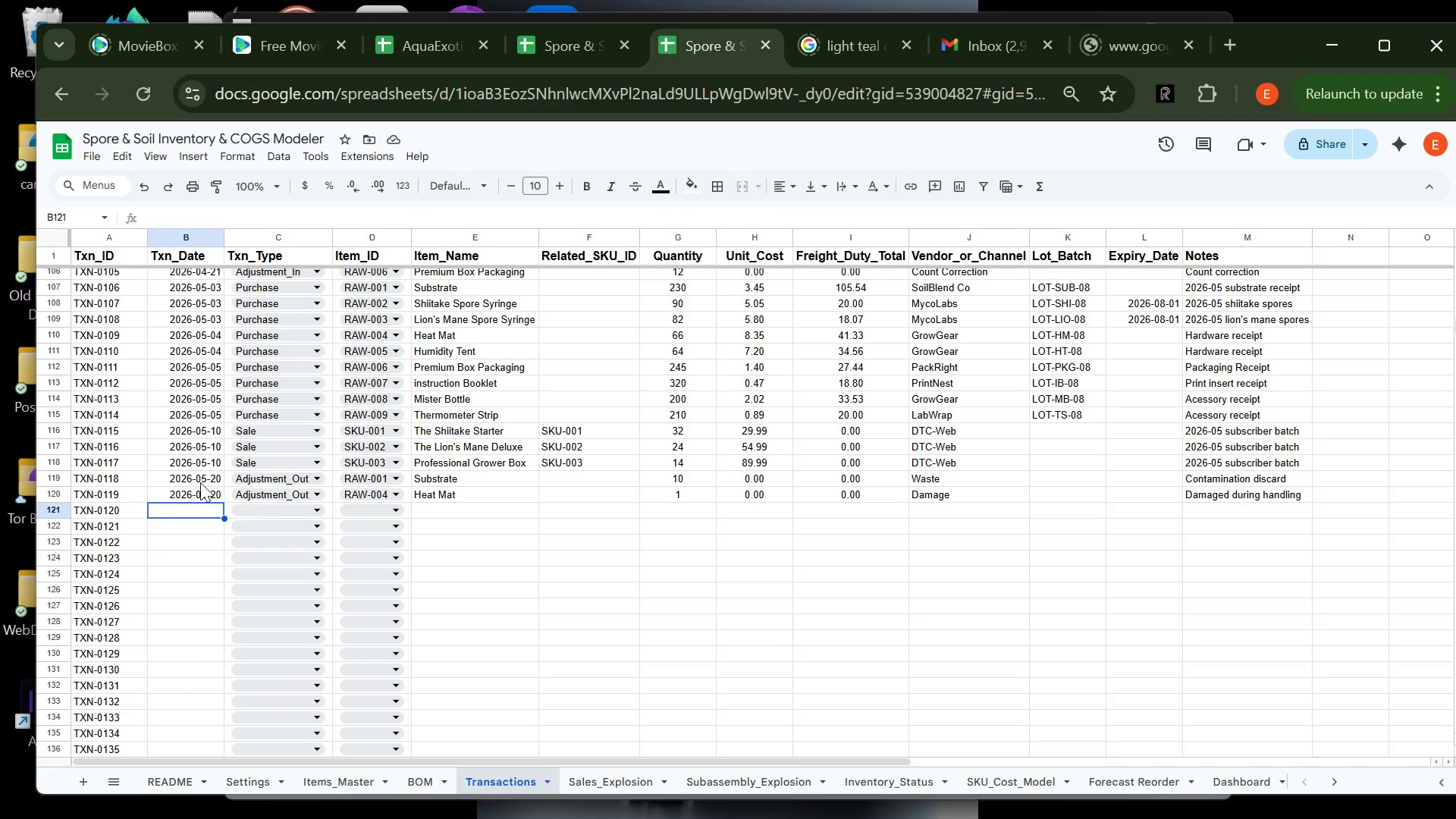 
left_click([200, 484])
 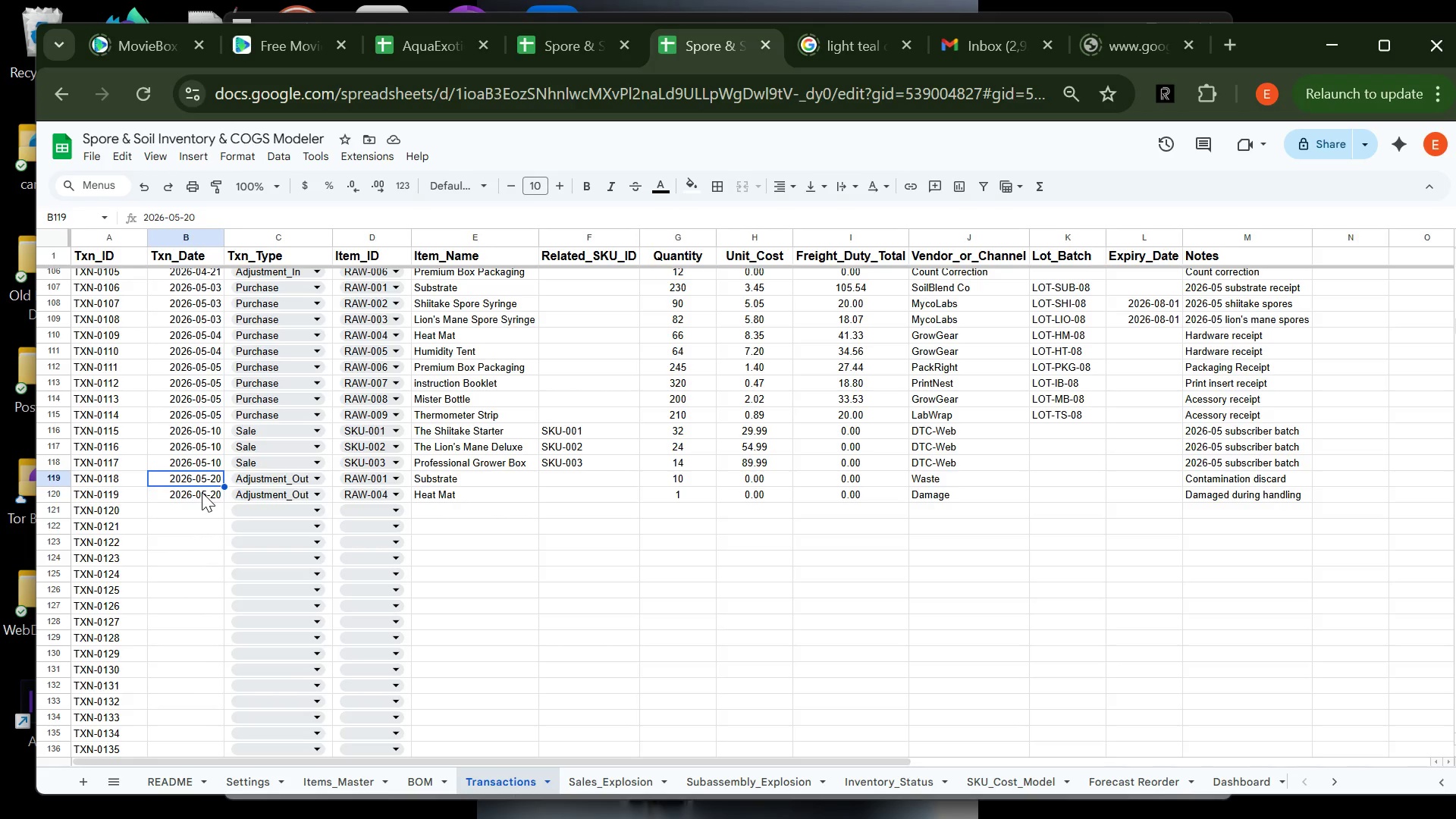 
left_click([202, 493])
 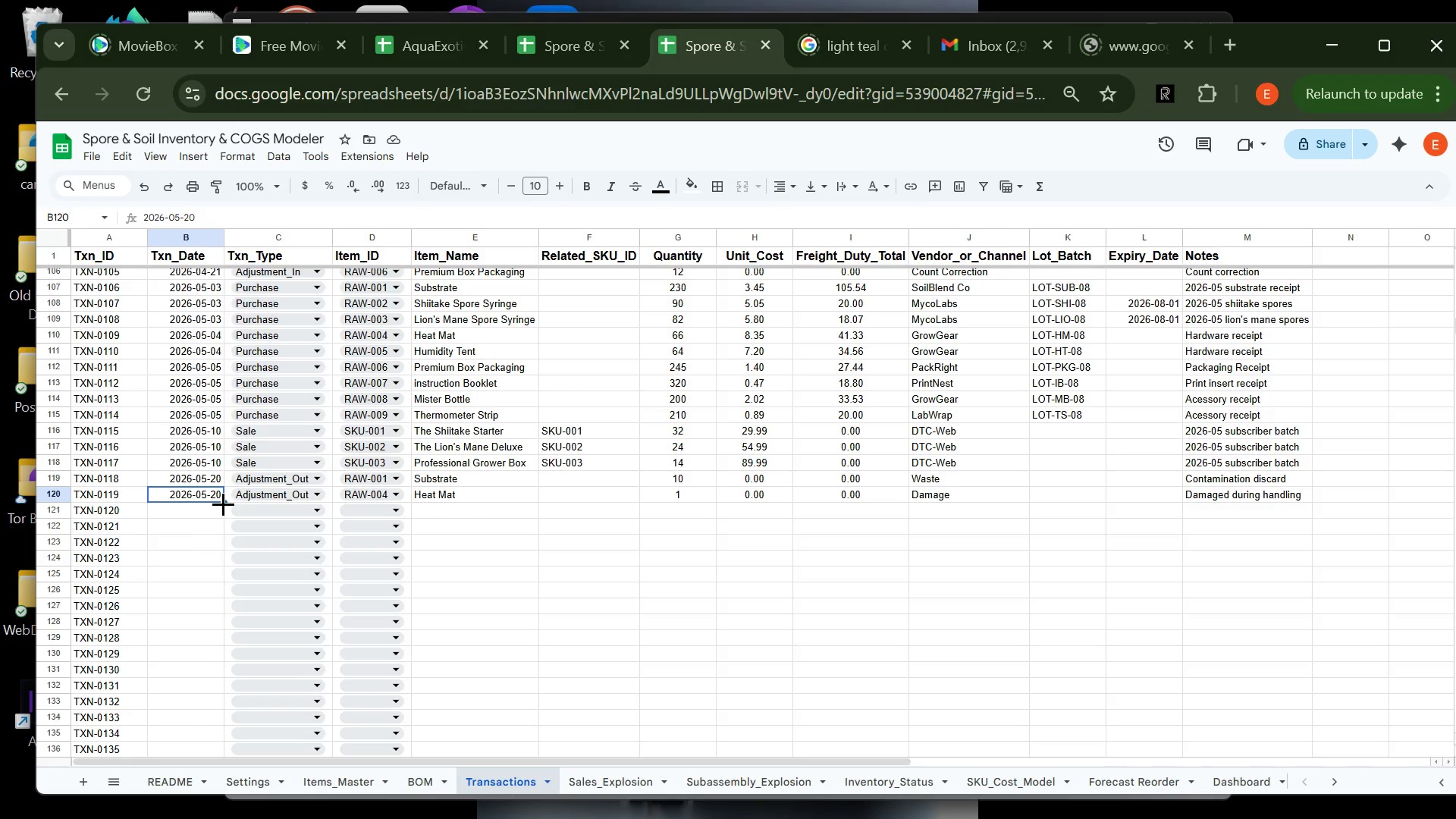 
left_click_drag(start_coordinate=[223, 504], to_coordinate=[206, 741])
 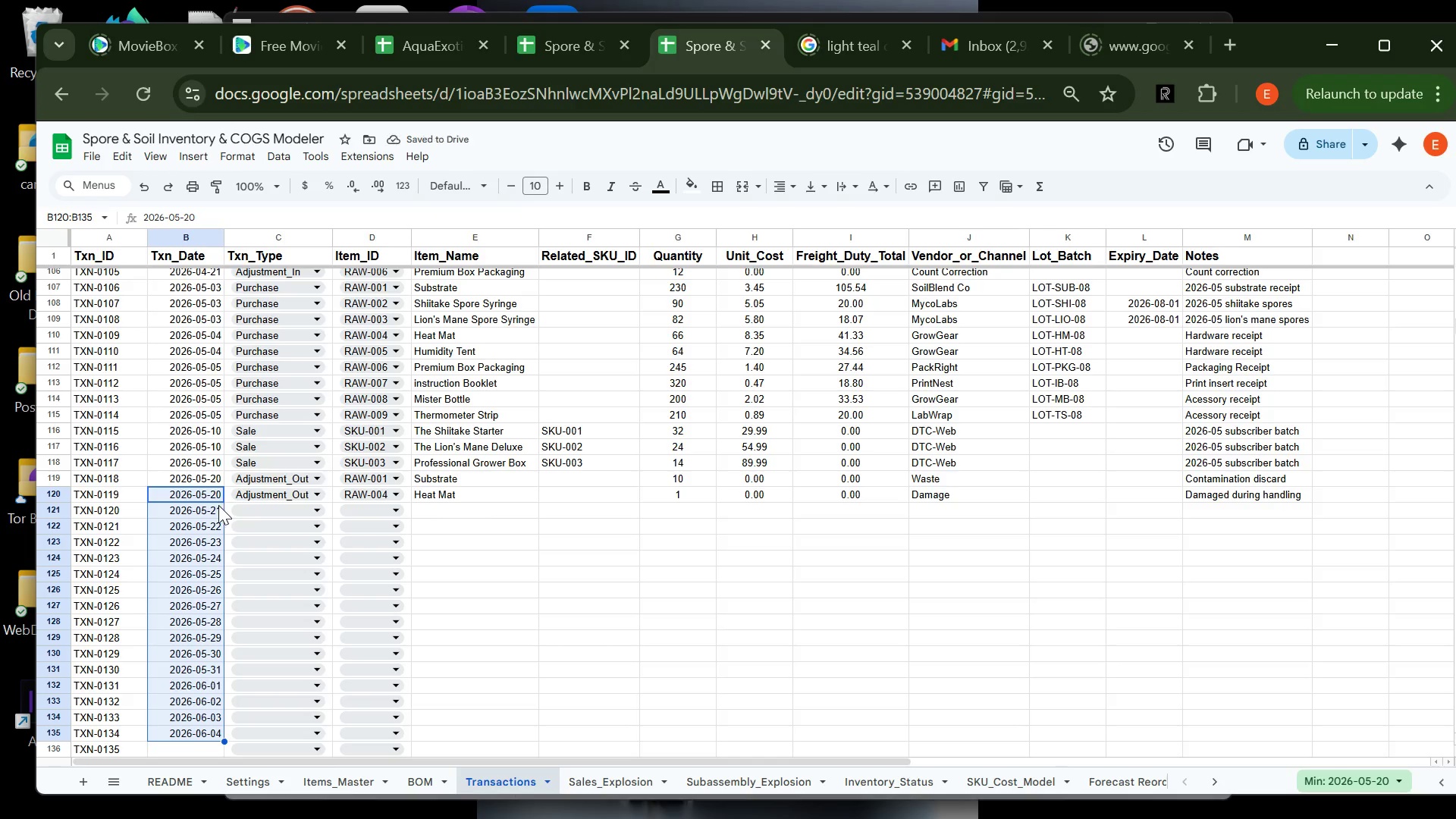 
left_click([240, 513])
 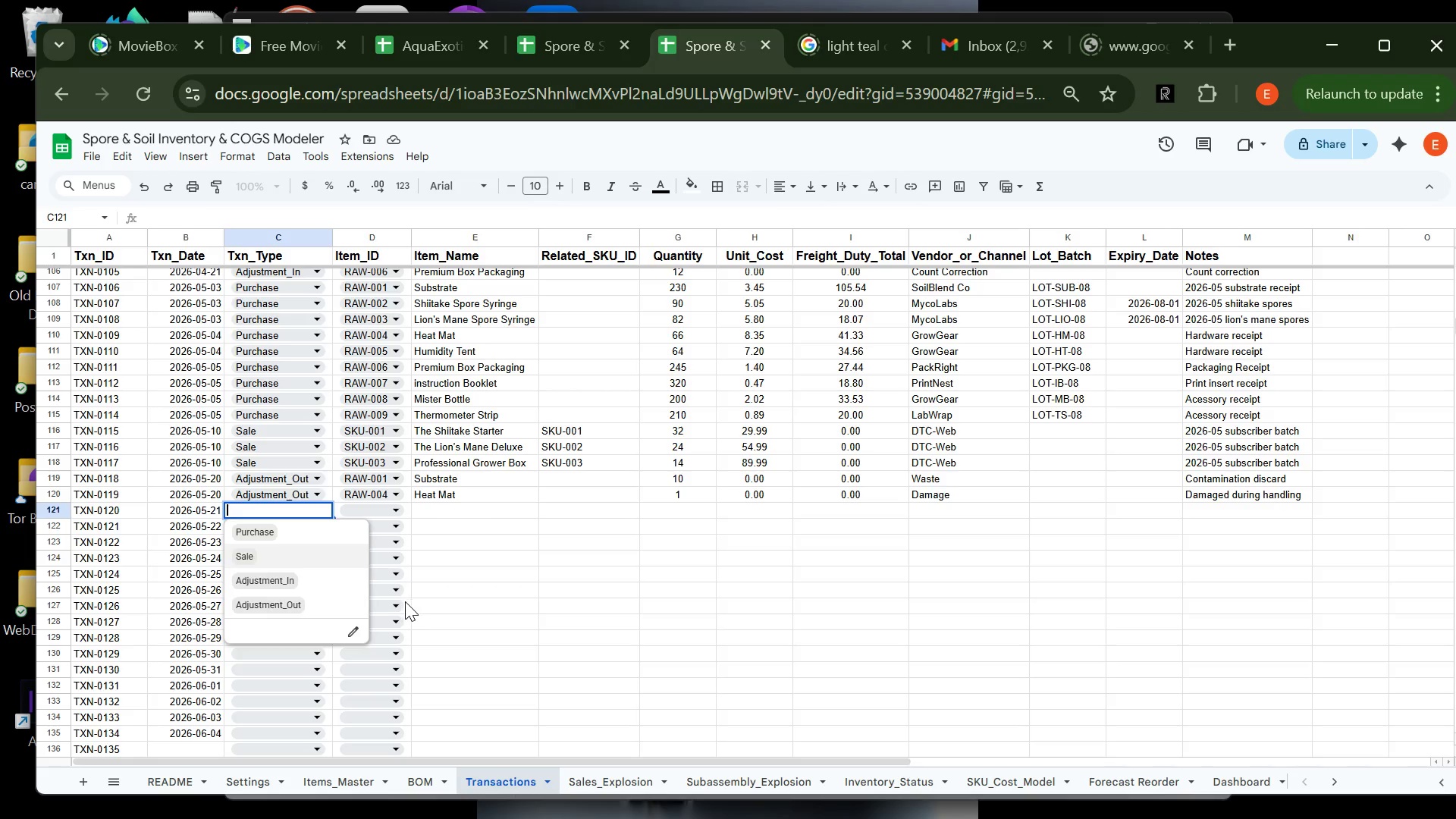 
wait(11.75)
 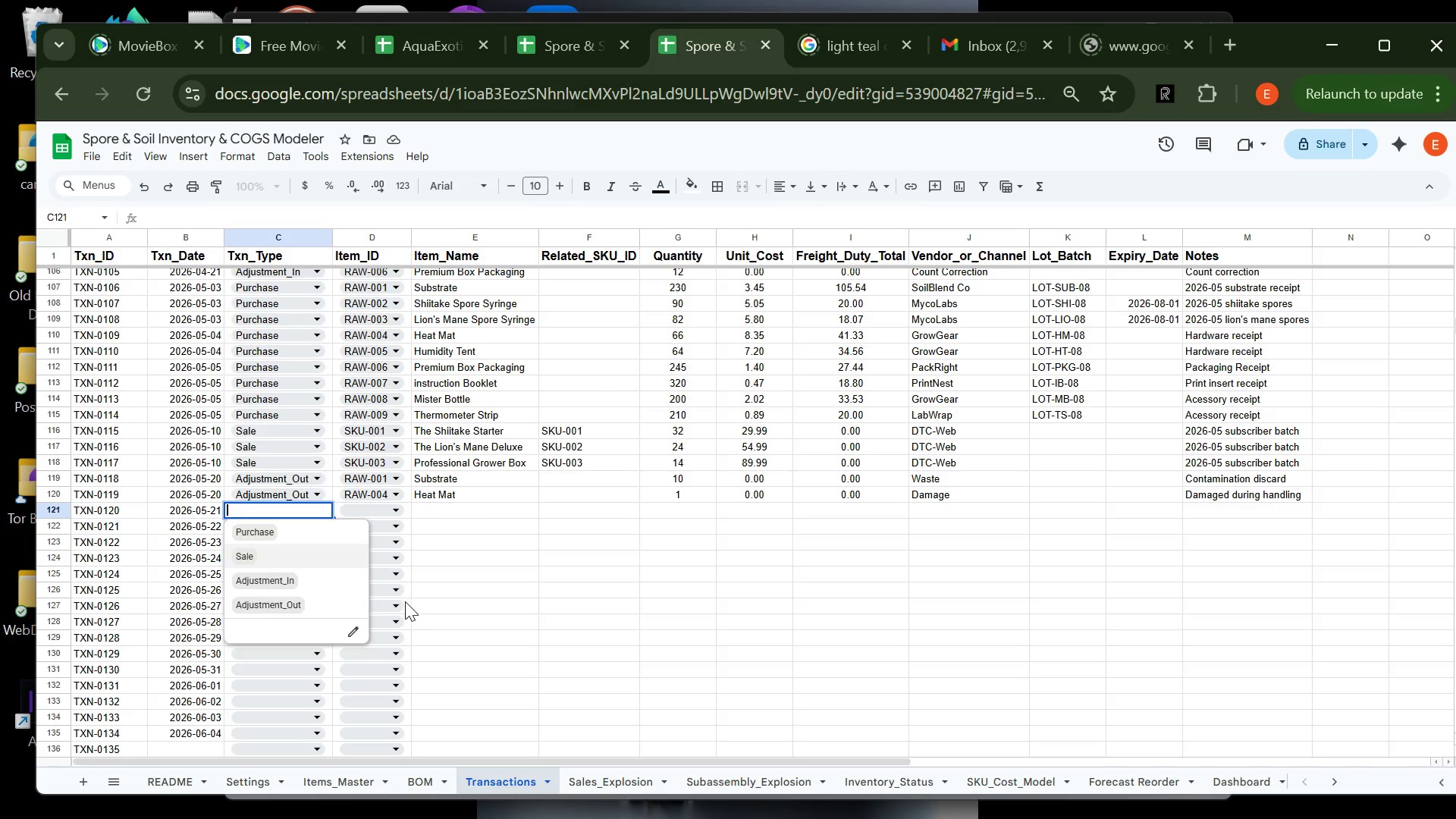 
left_click([266, 585])
 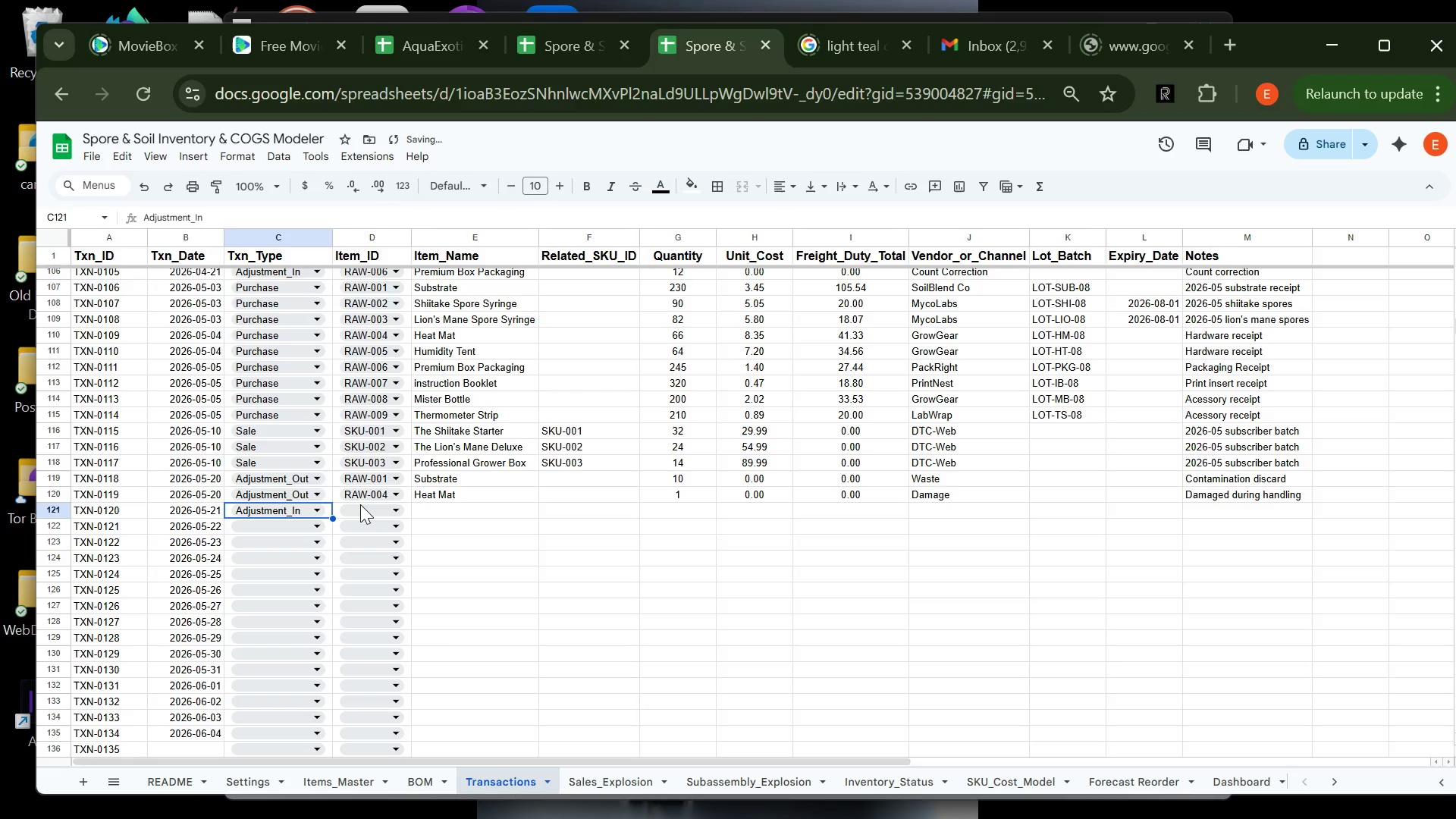 
left_click([362, 511])
 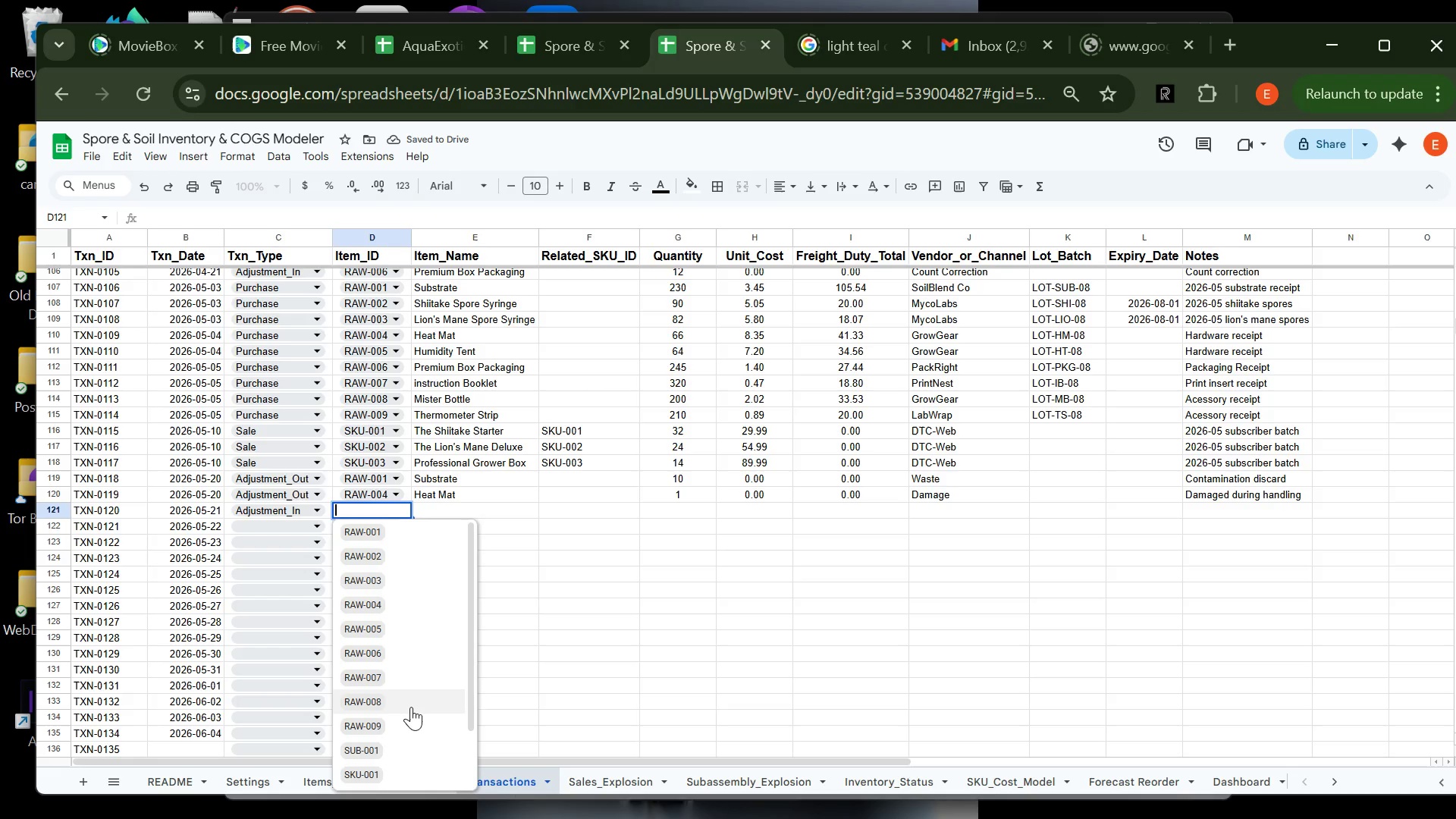 
left_click([411, 708])
 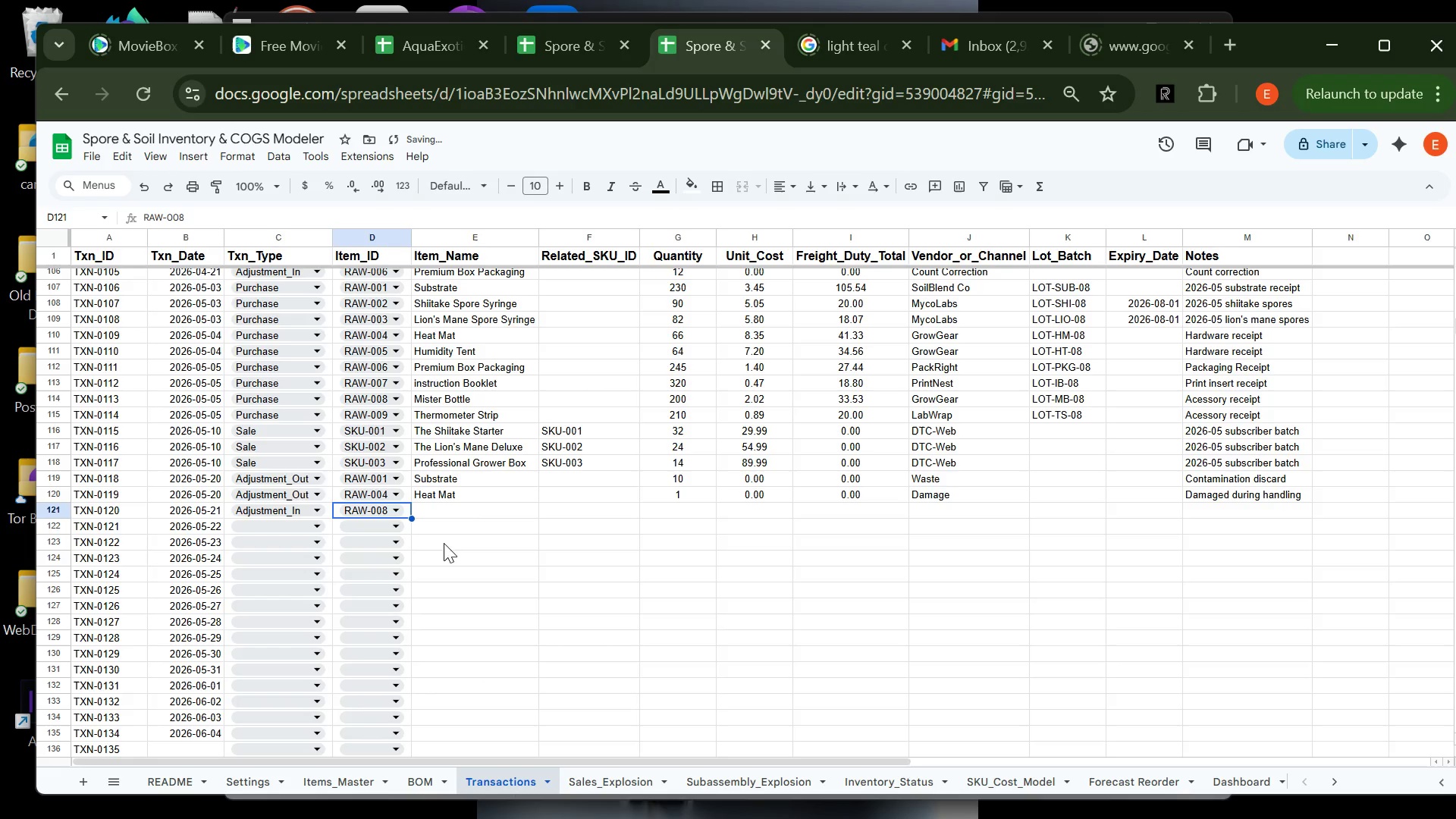 
left_click([443, 509])
 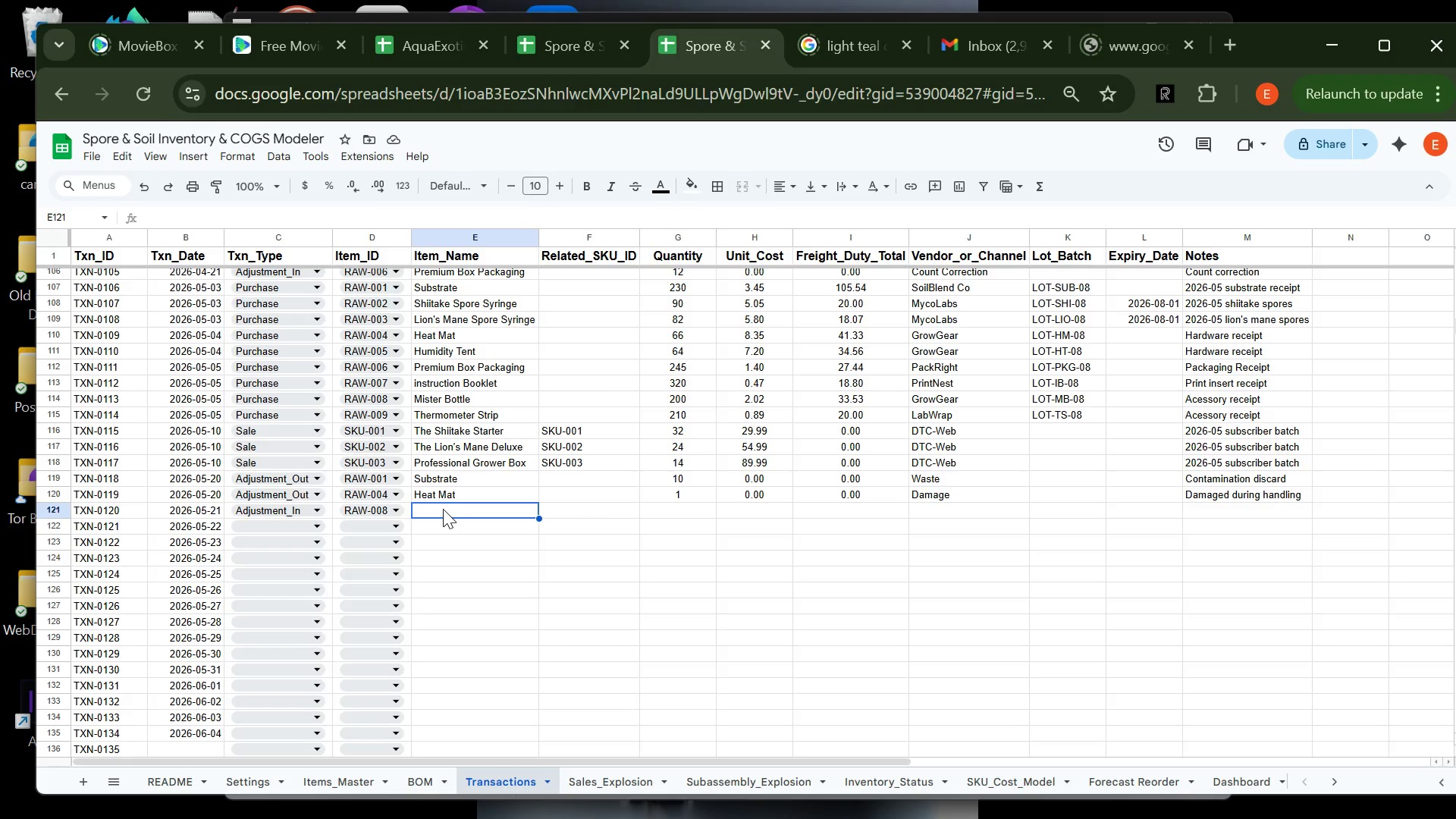 
wait(5.72)
 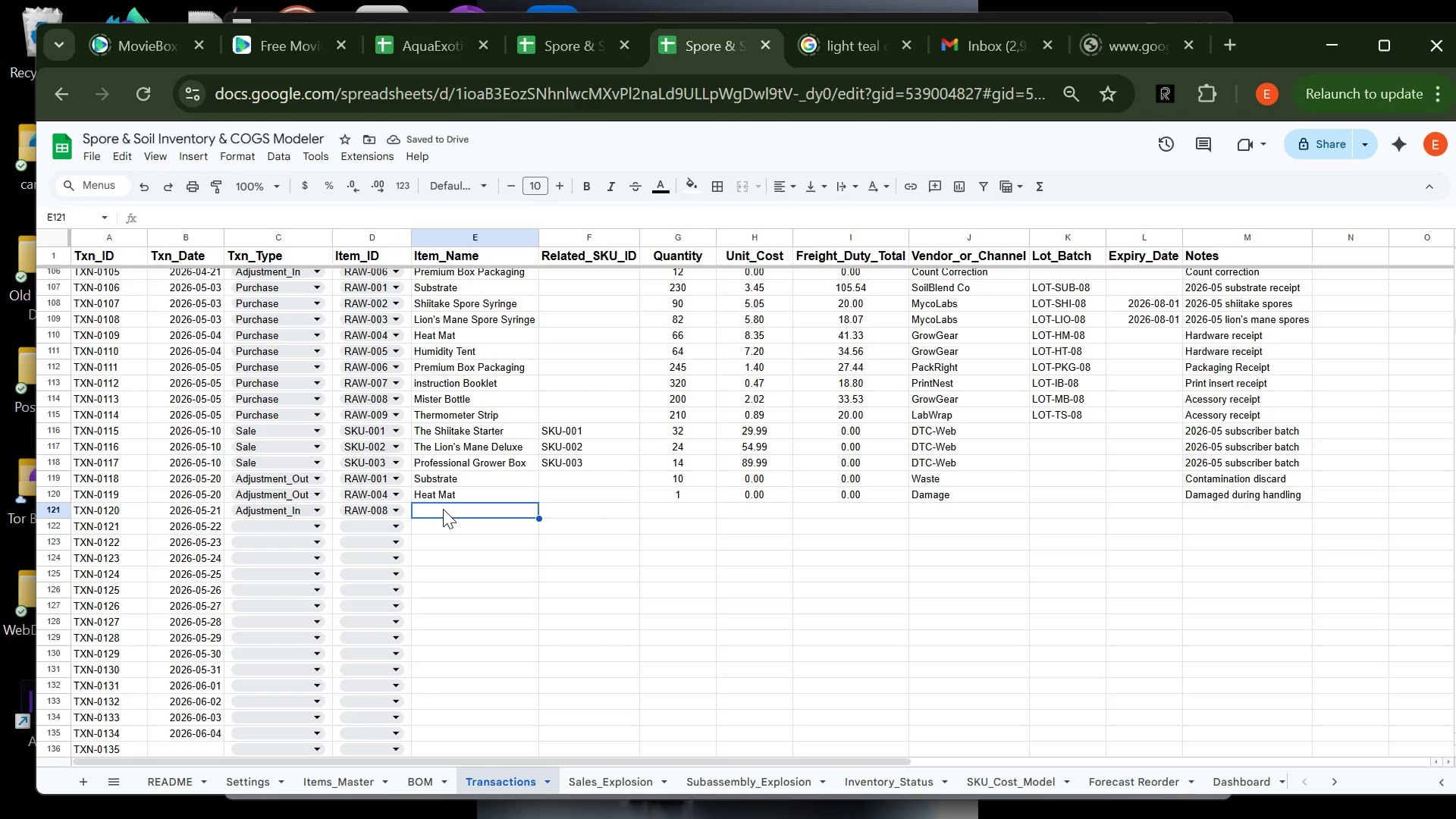 
hold_key(key=M, duration=0.34)
 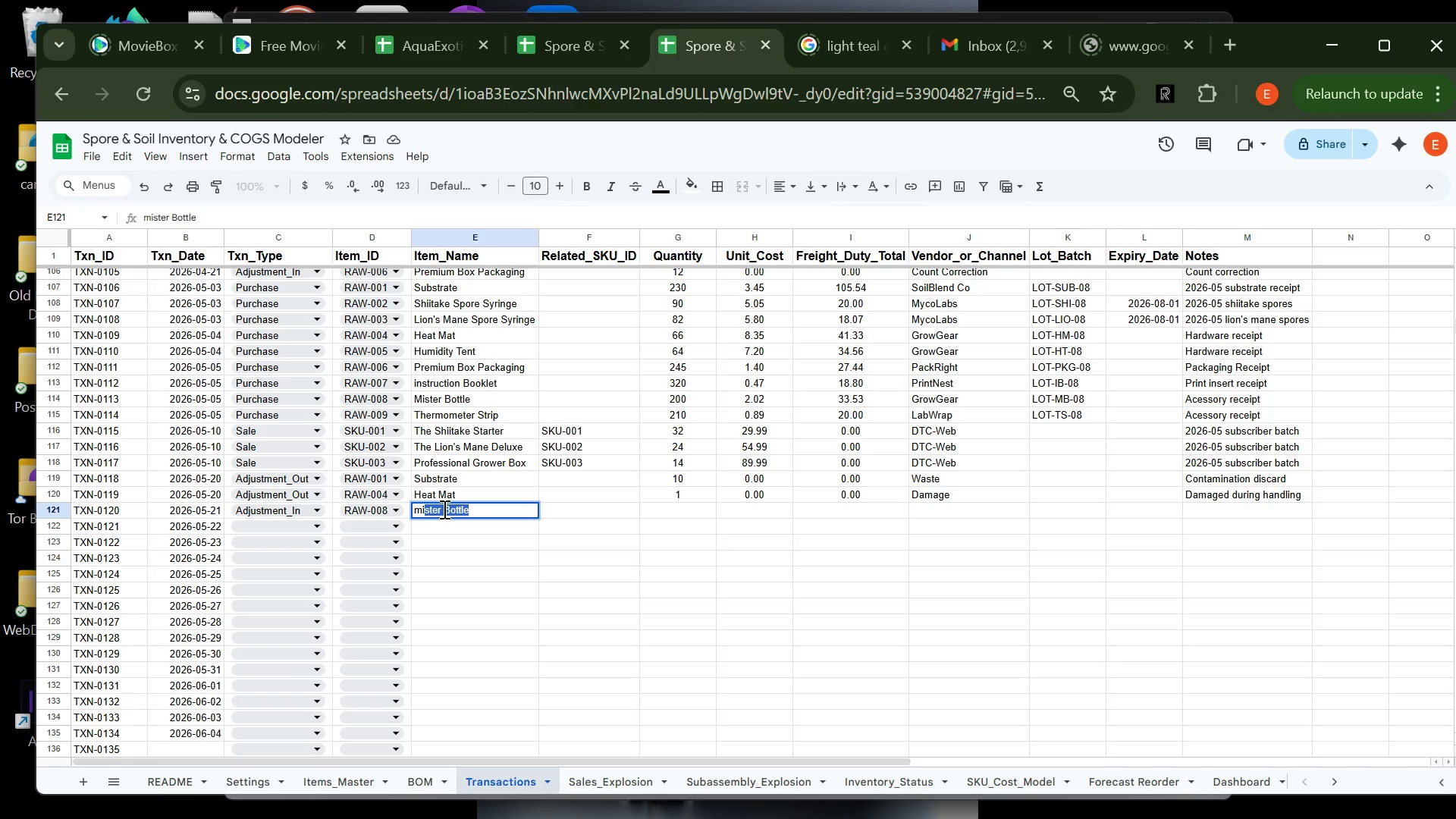 
key(I)
 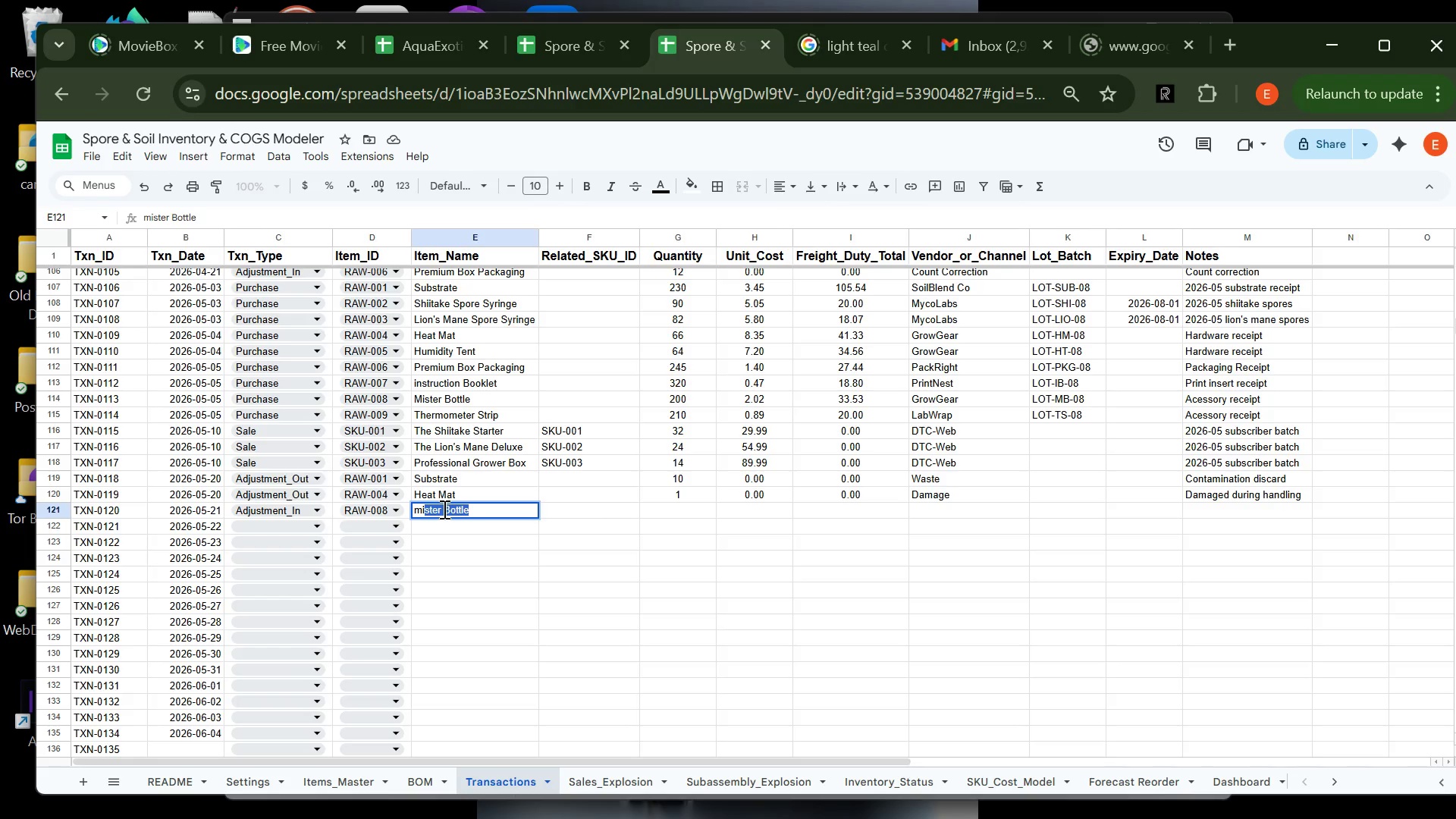 
key(Tab)
 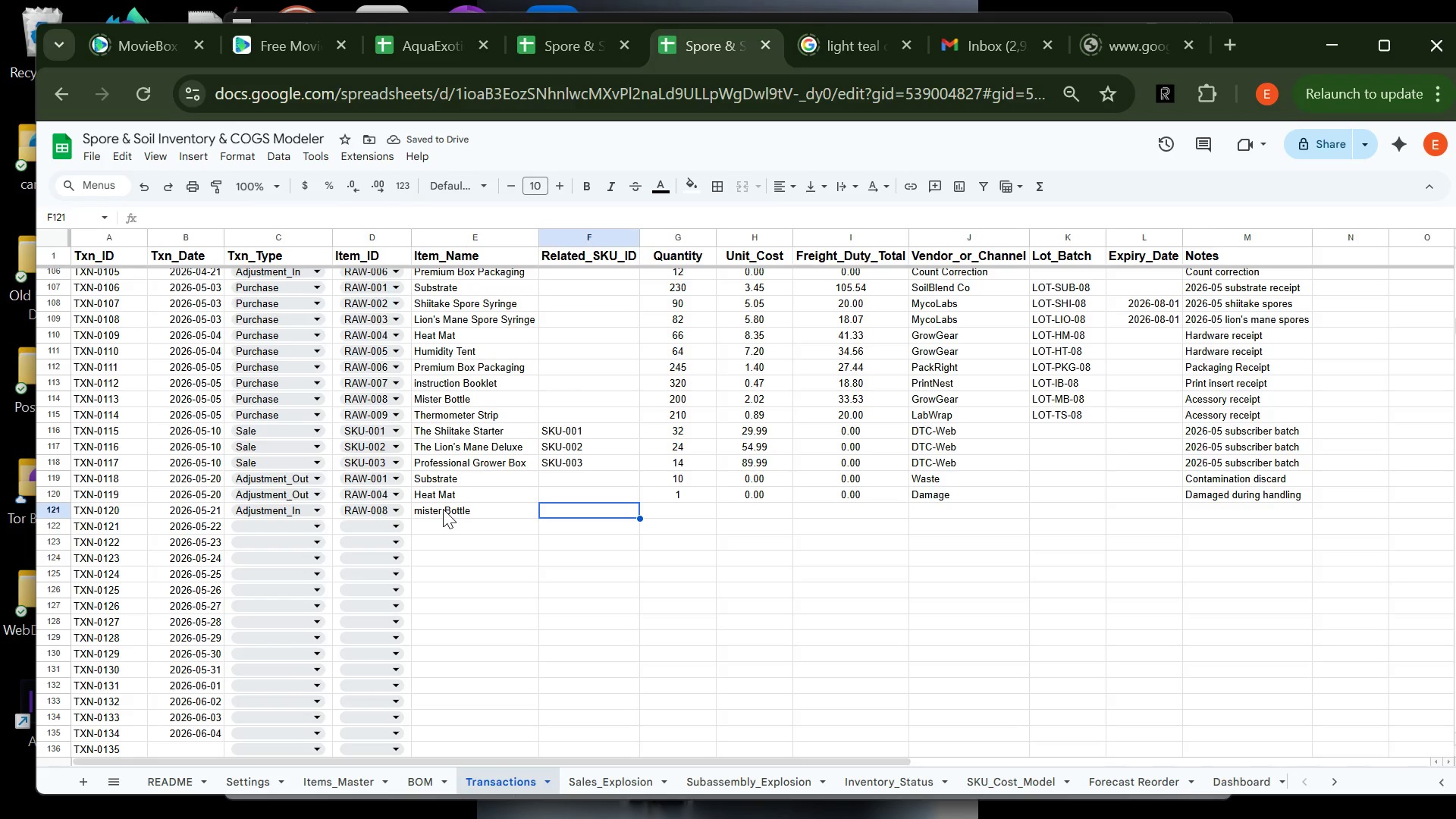 
key(Tab)
type(11)
key(Tab)
type(0)
key(Tab)
type(0)
key(Tab)
type(Co)
key(Tab)
key(Tab)
key(Tab)
type(cou)
 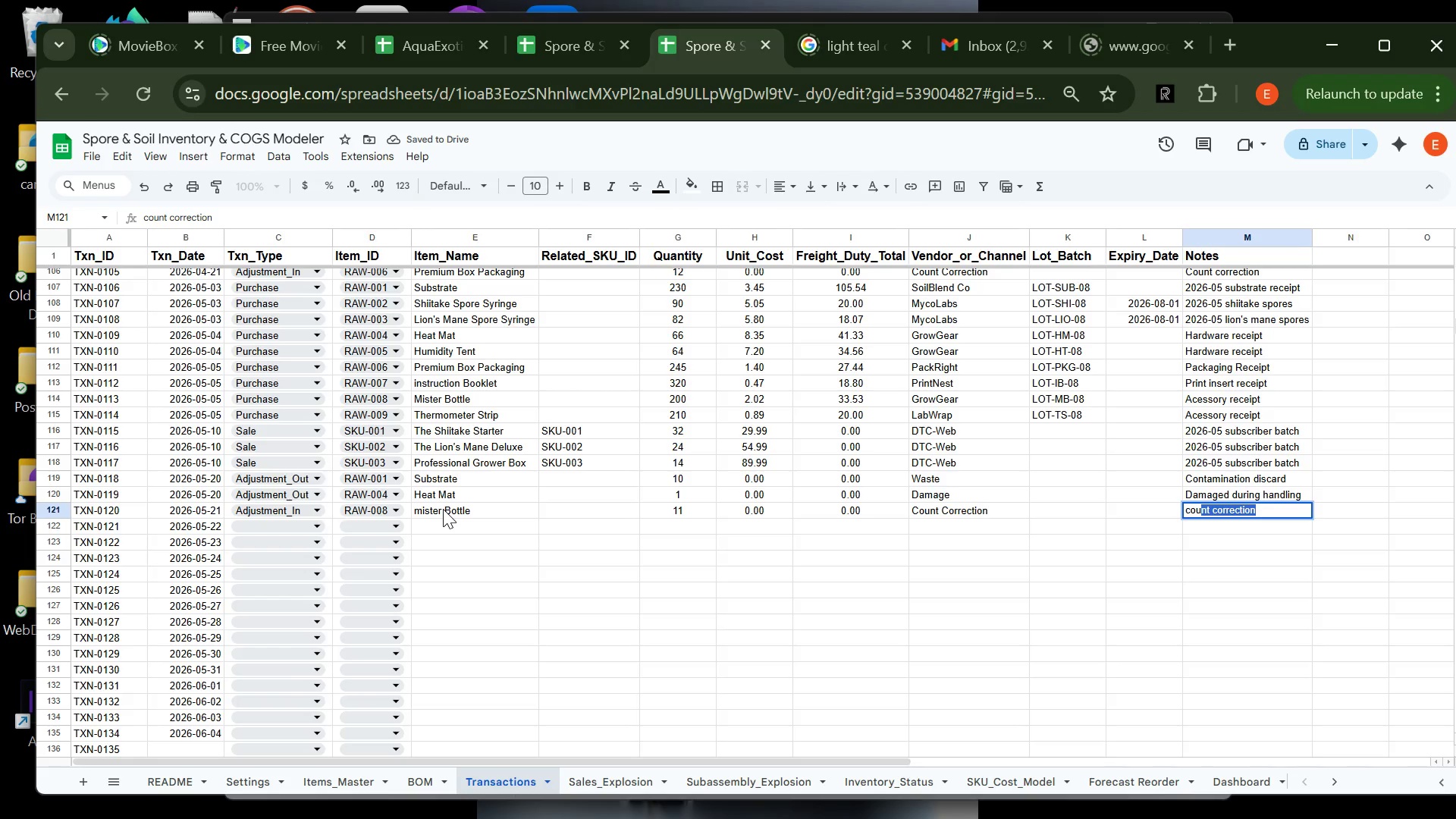 
wait(10.89)
 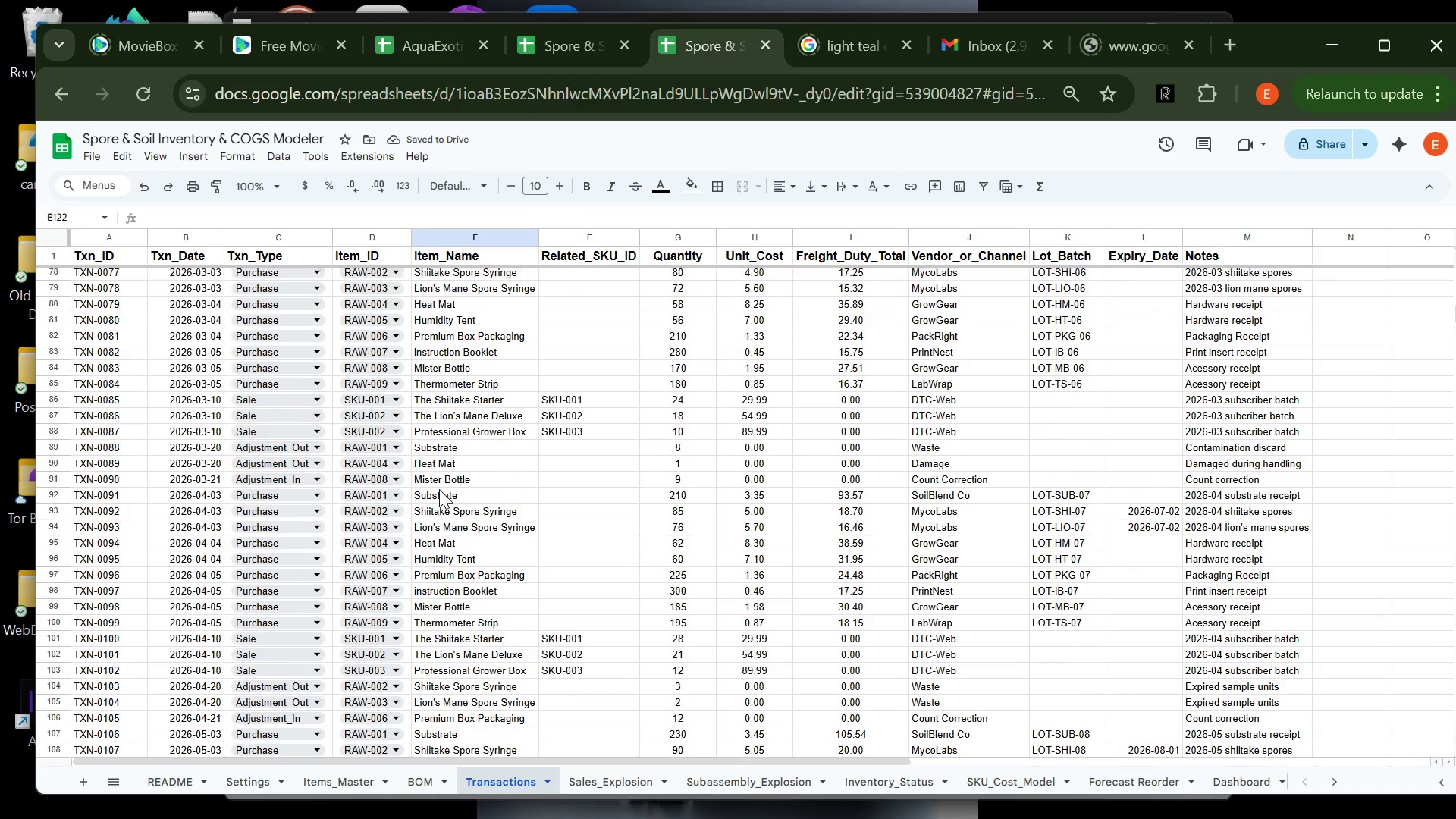 
double_click([425, 404])
 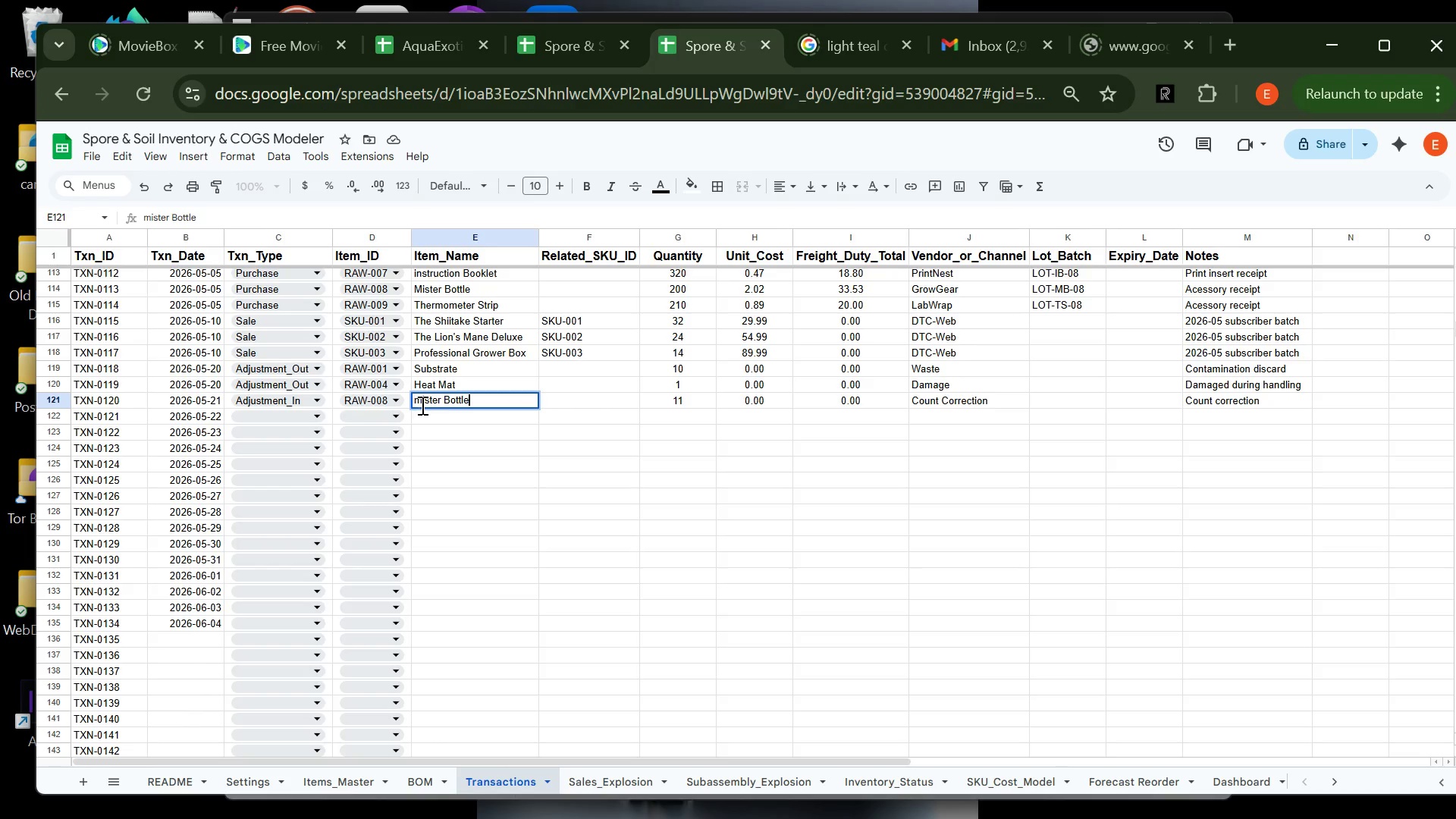 
left_click([425, 407])
 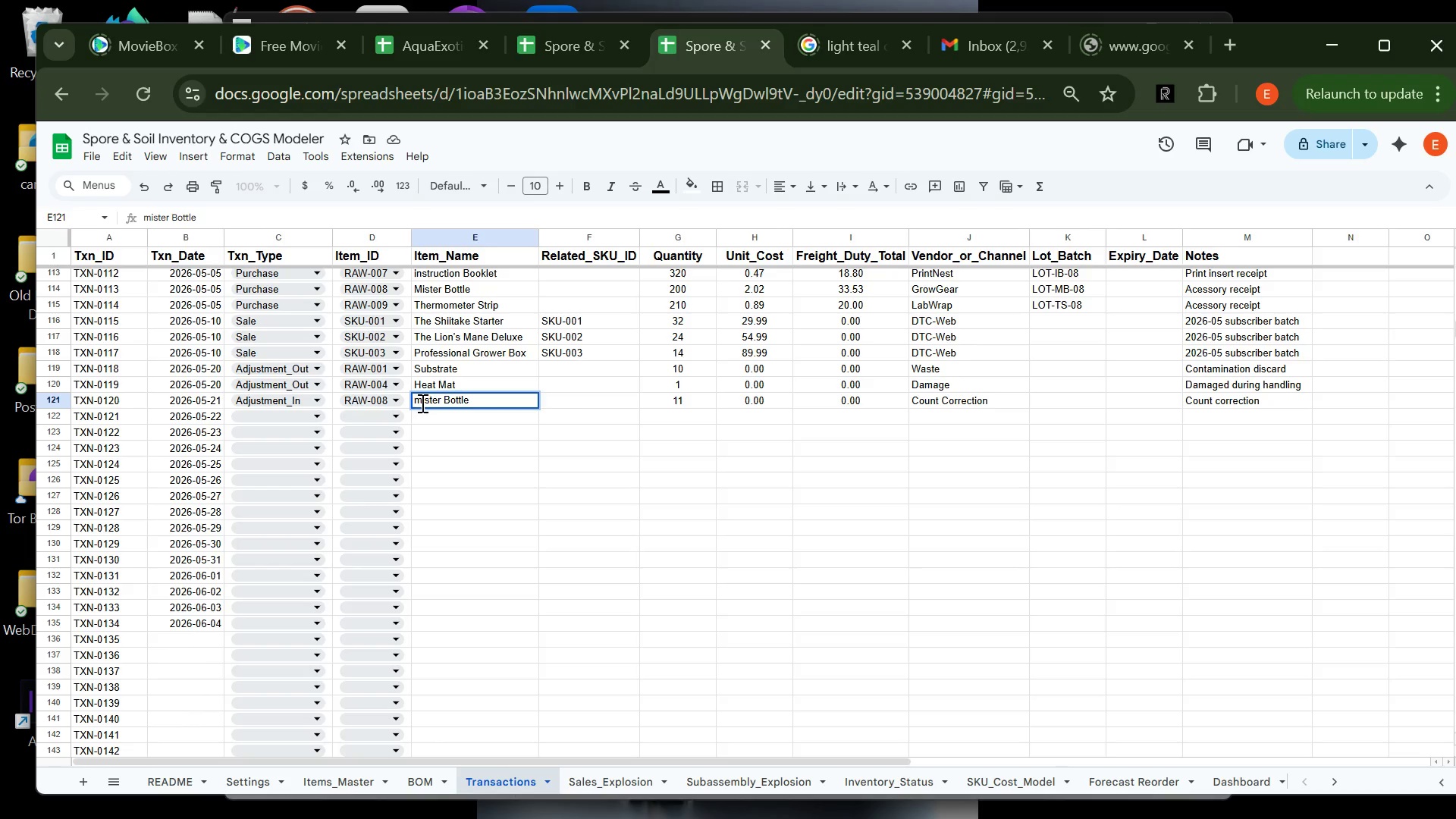 
left_click([421, 403])
 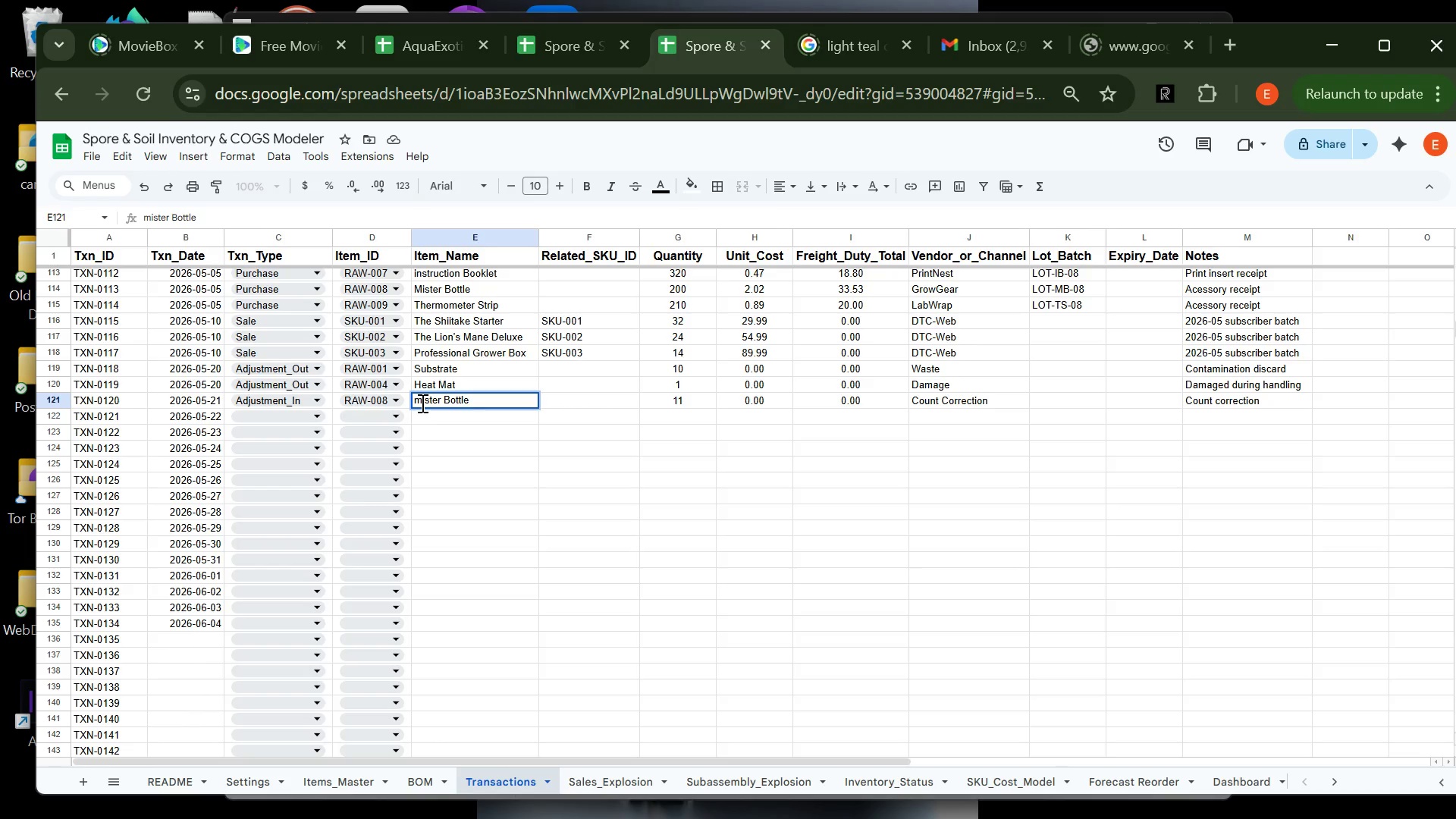 
key(Backspace)
 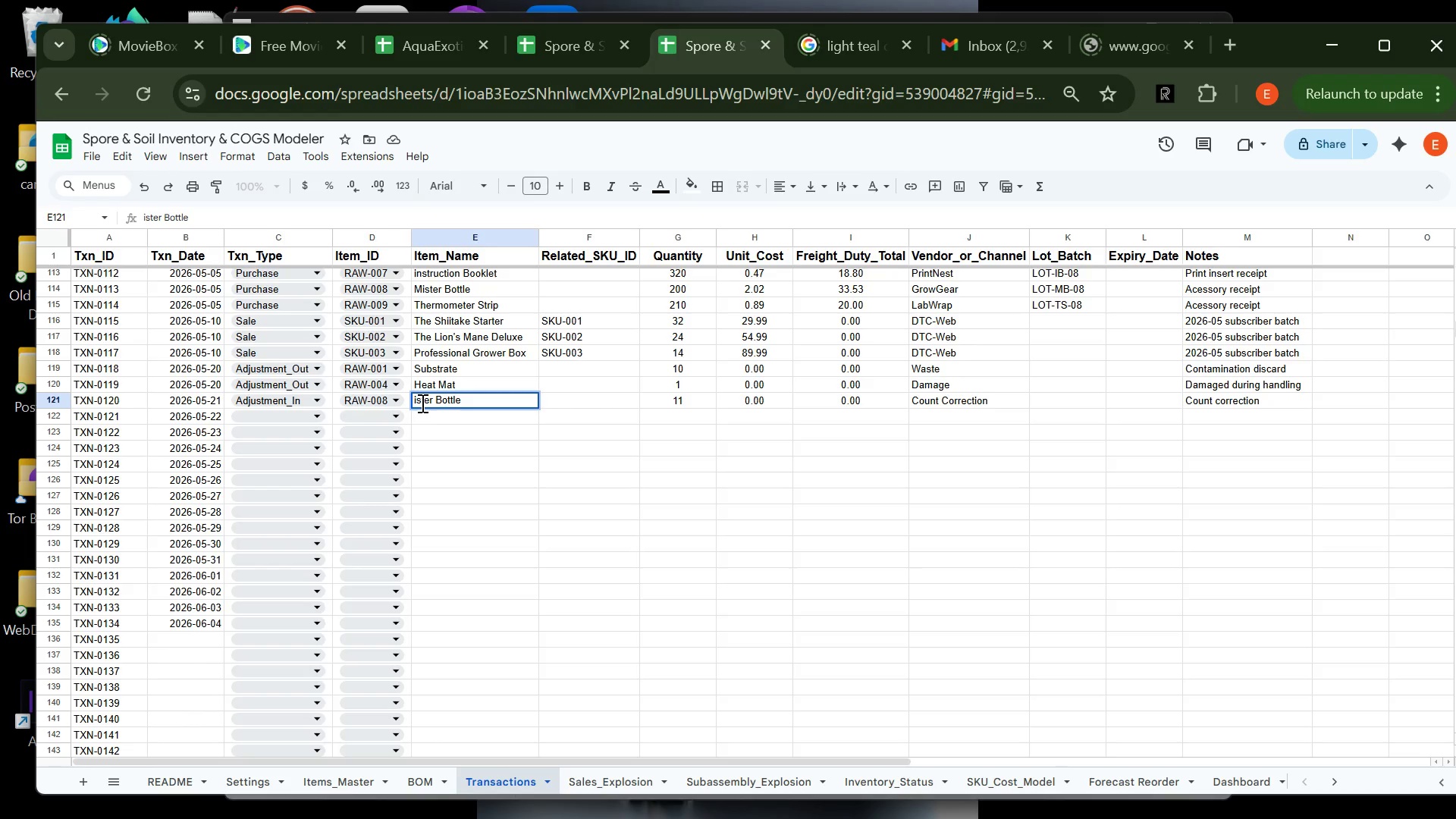 
key(Shift+M)
 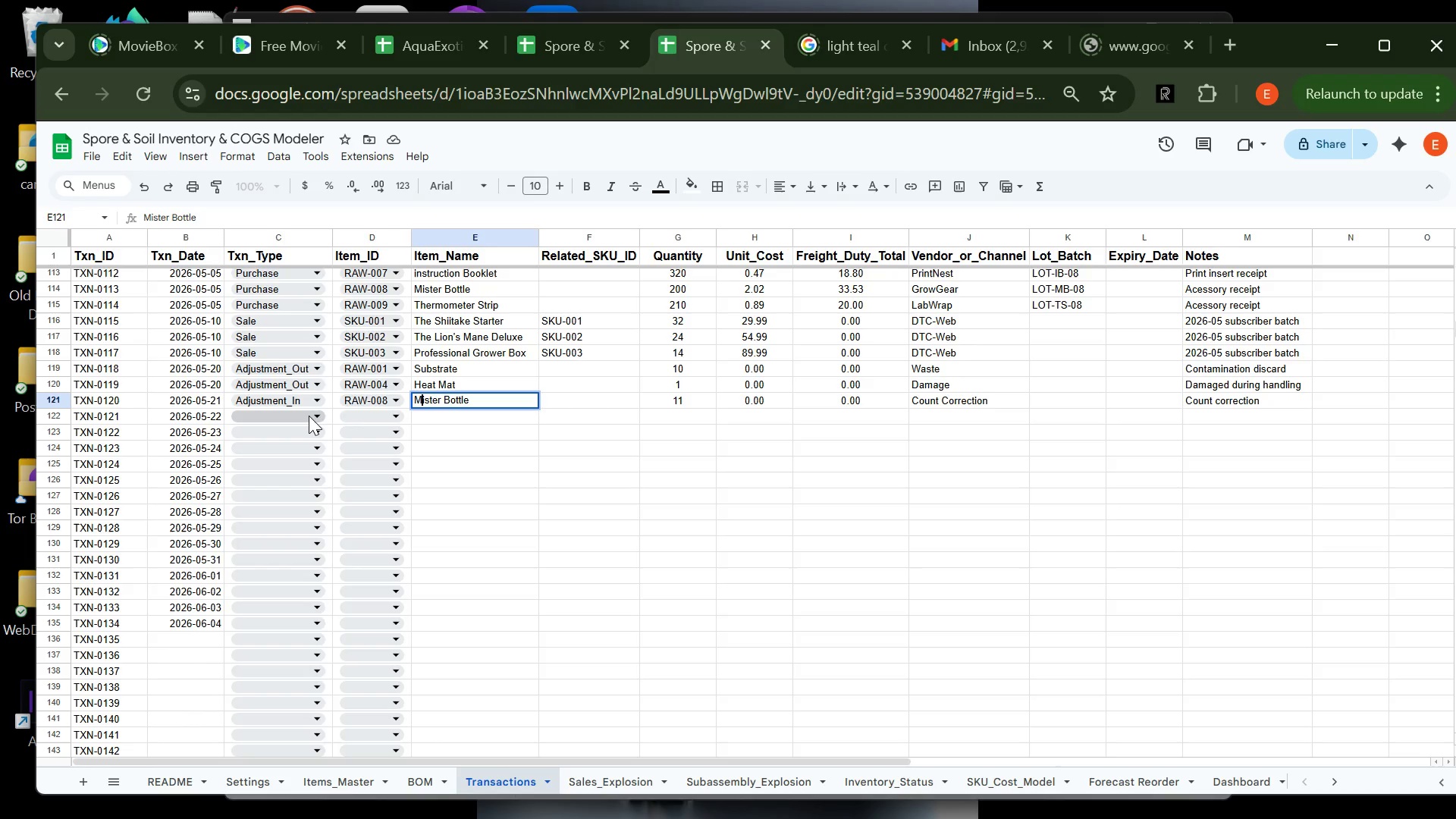 
left_click([309, 416])
 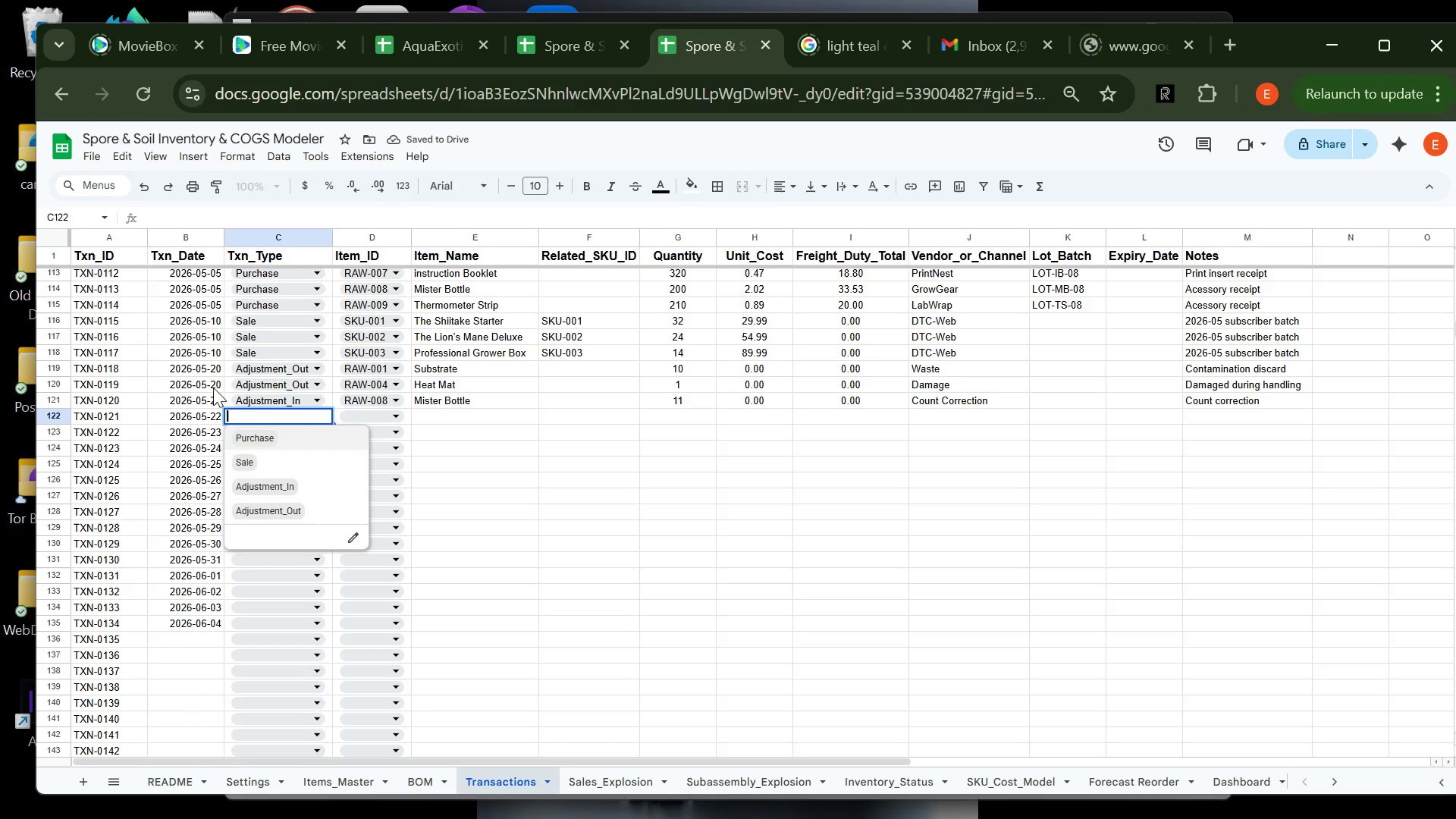 
wait(5.86)
 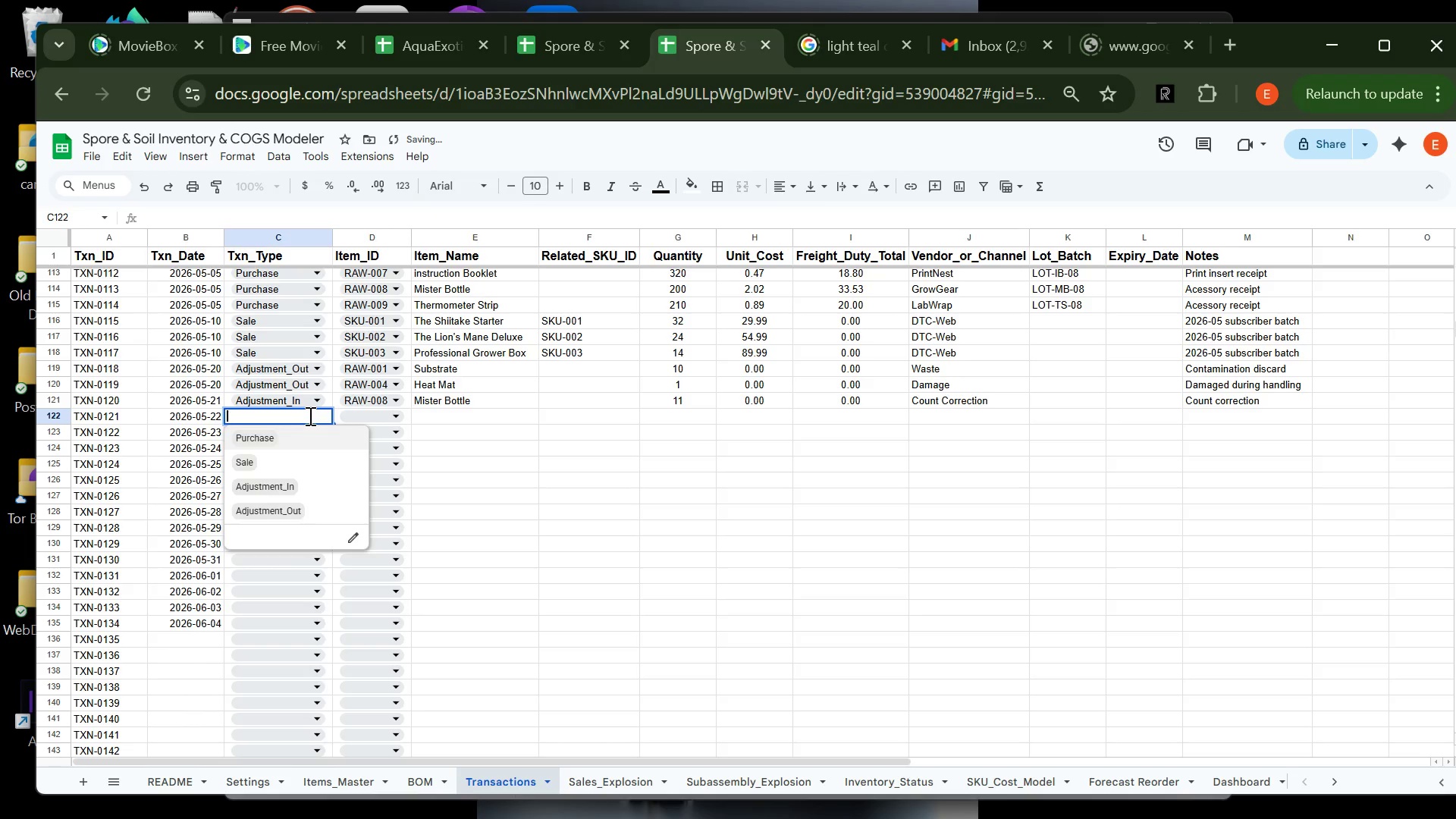 
double_click([207, 419])
 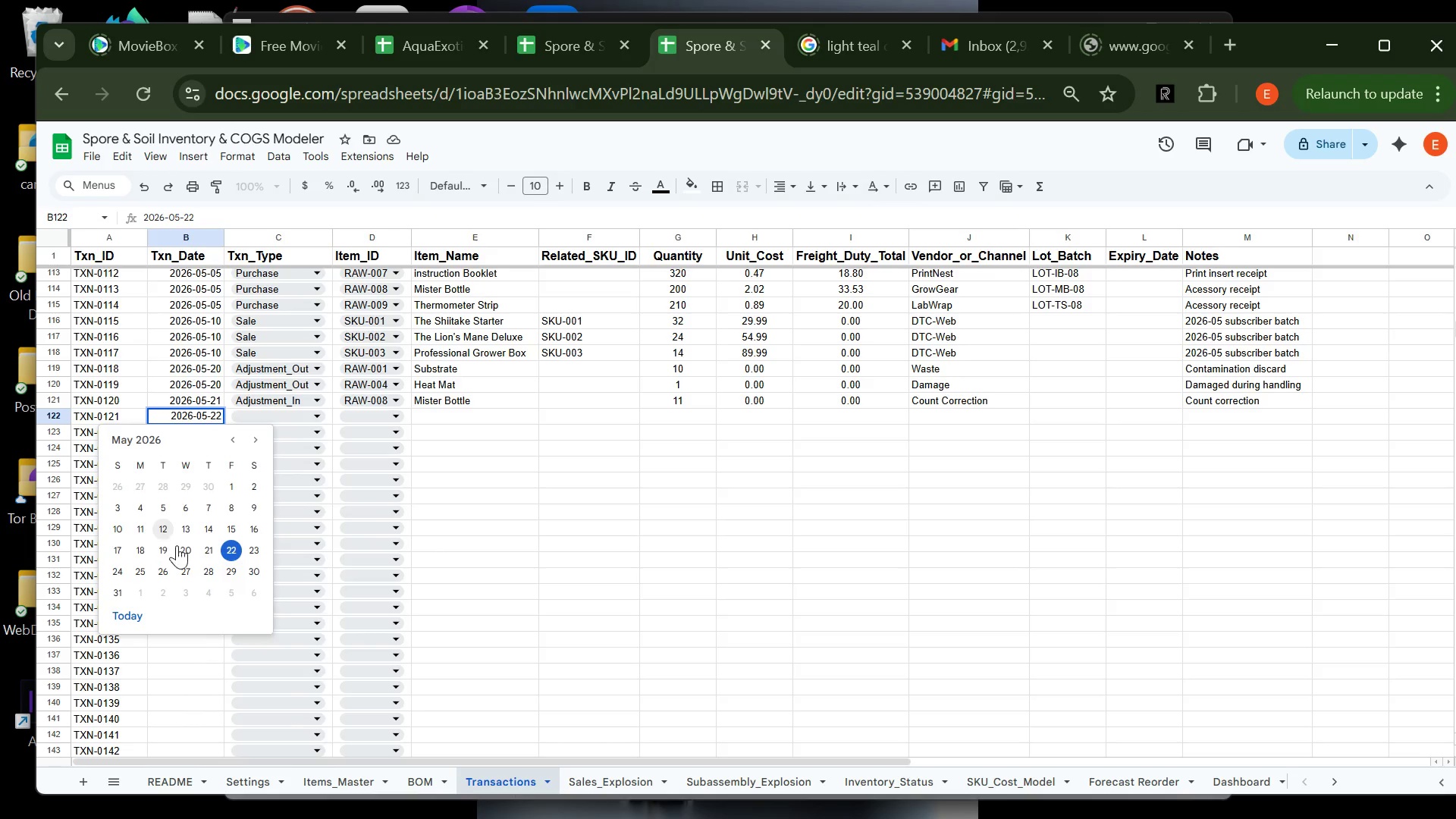 
left_click([184, 593])
 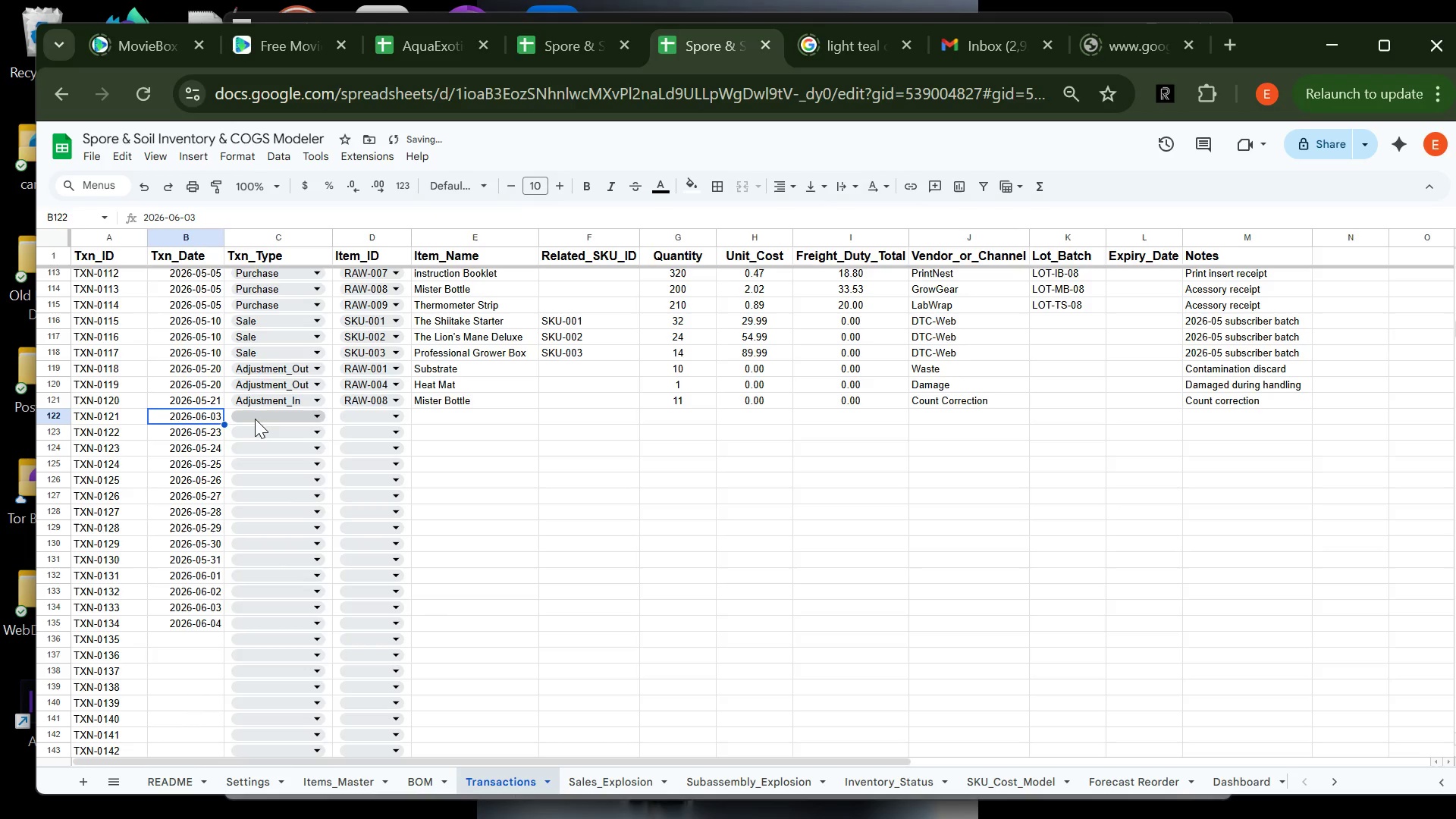 
left_click([257, 414])
 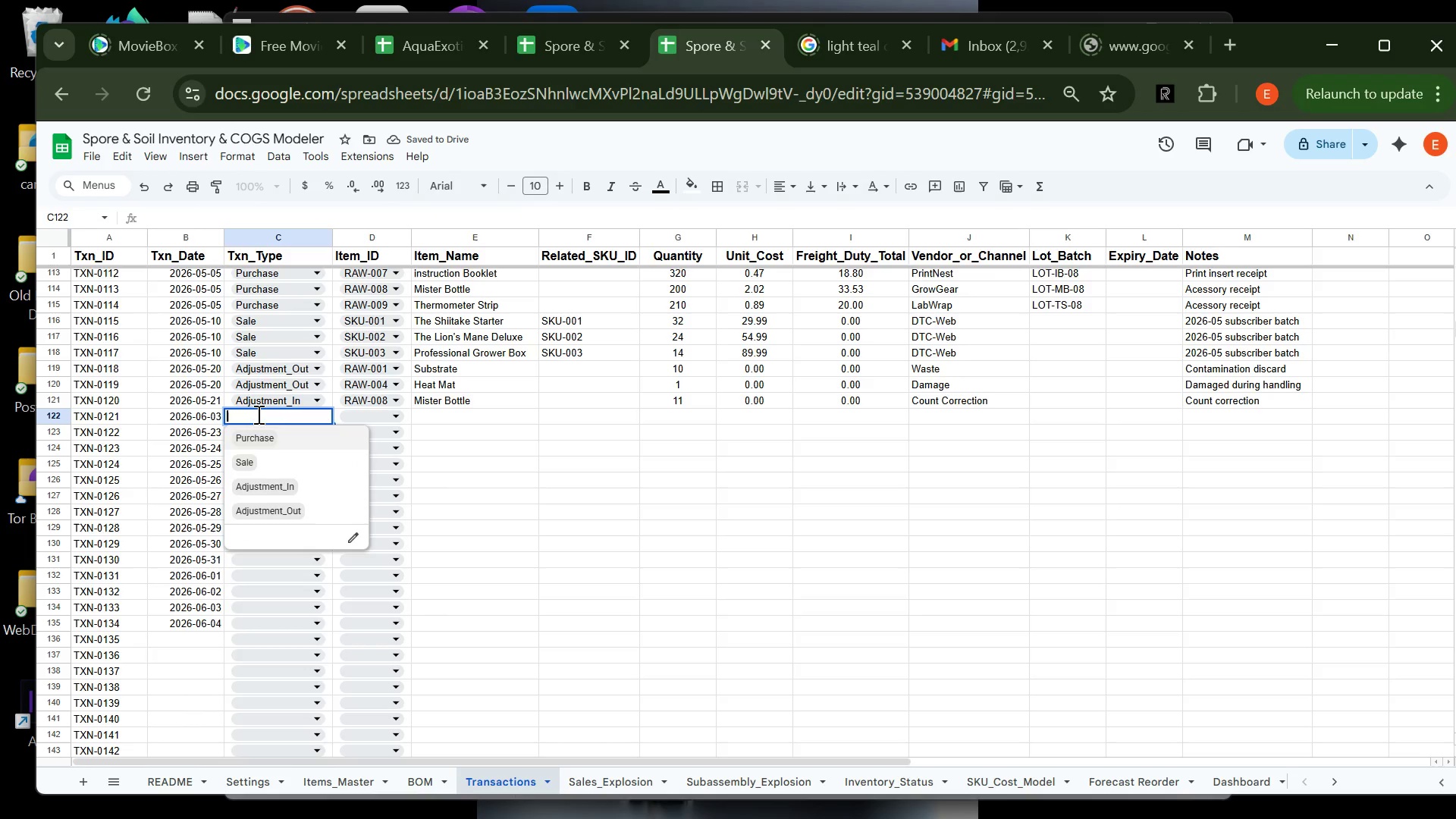 
left_click([268, 435])
 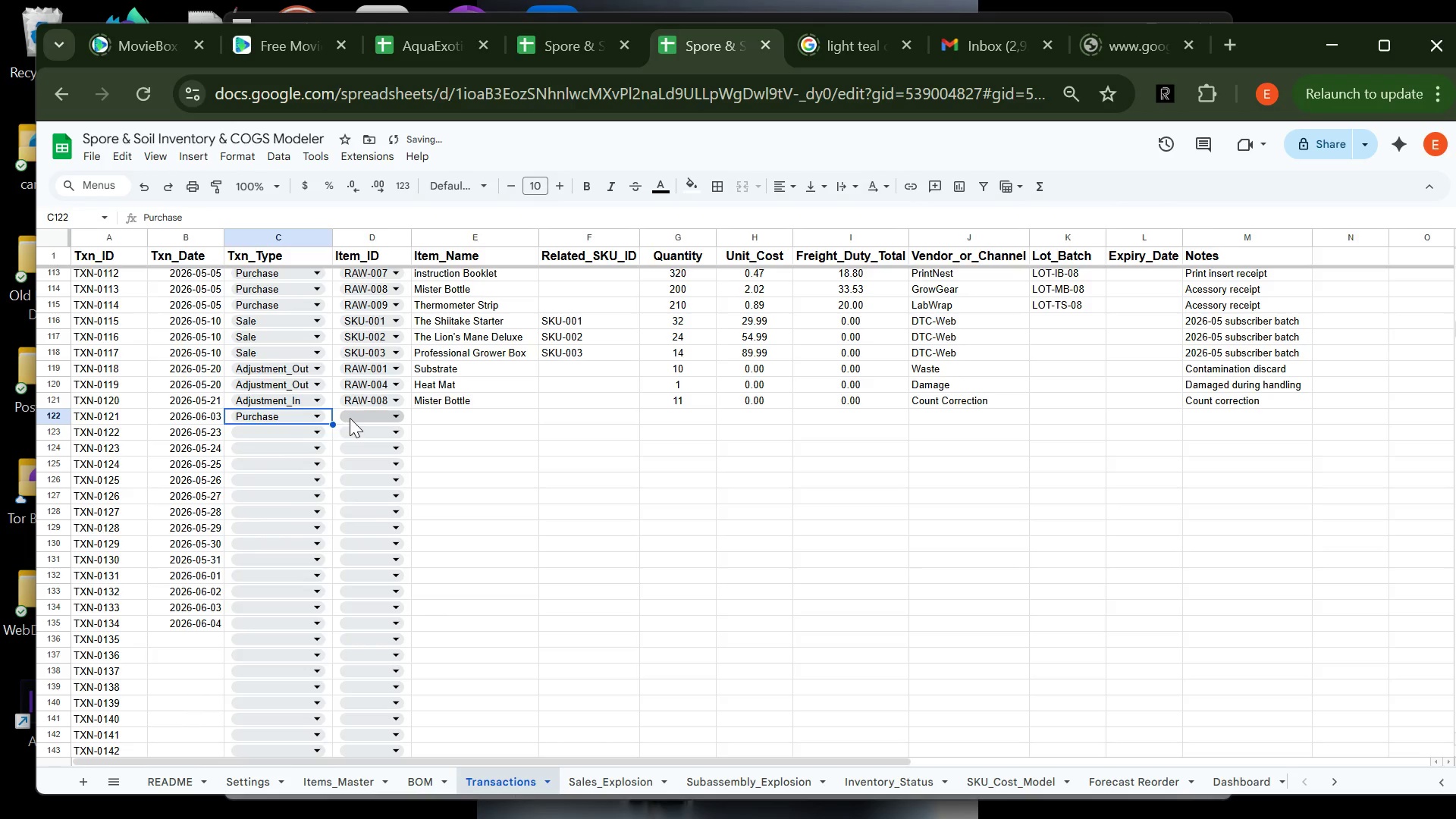 
left_click([353, 416])
 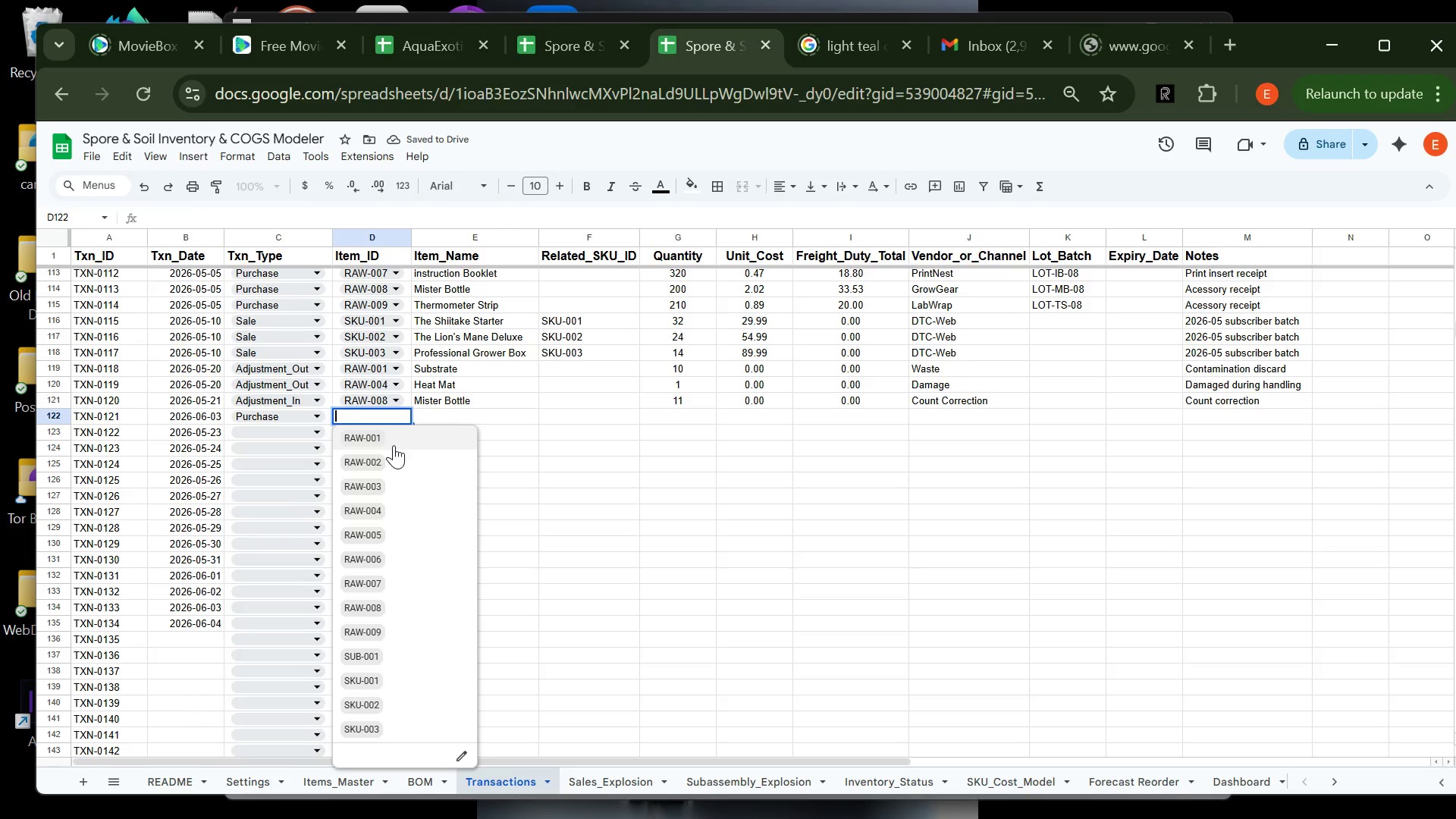 
left_click([394, 428])
 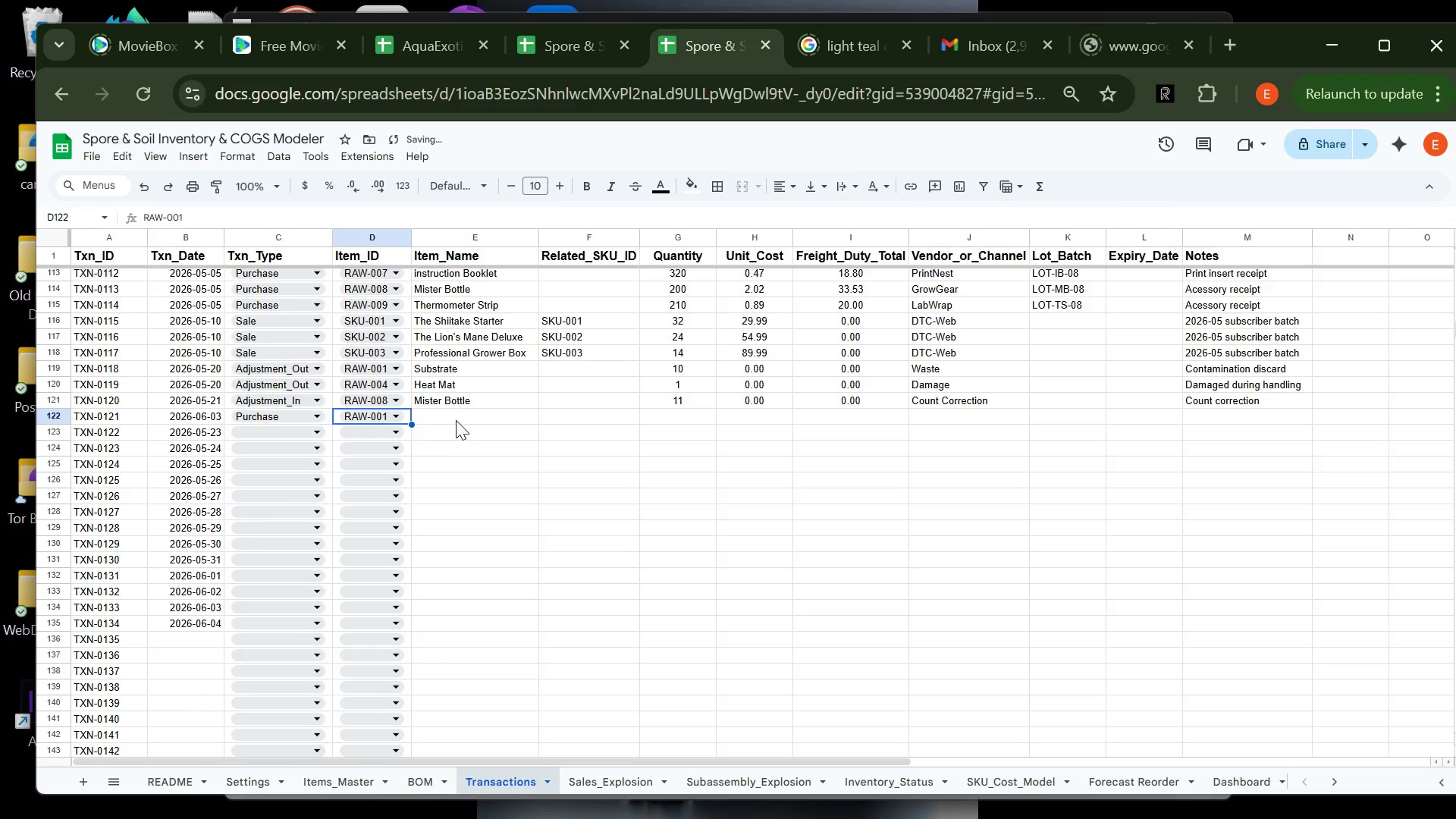 
left_click([456, 420])
 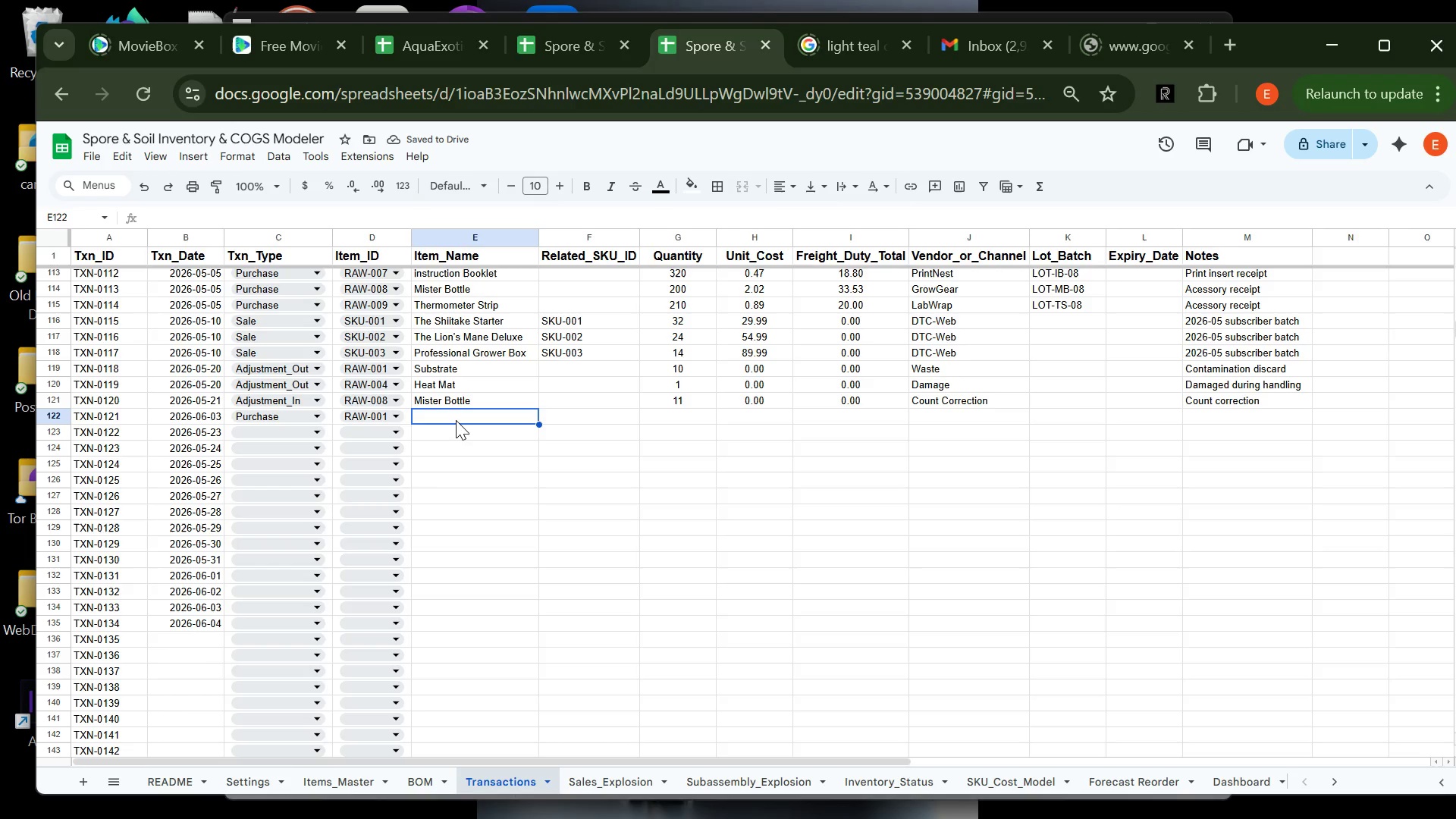 
hold_key(key=CapsLock, duration=0.33)
 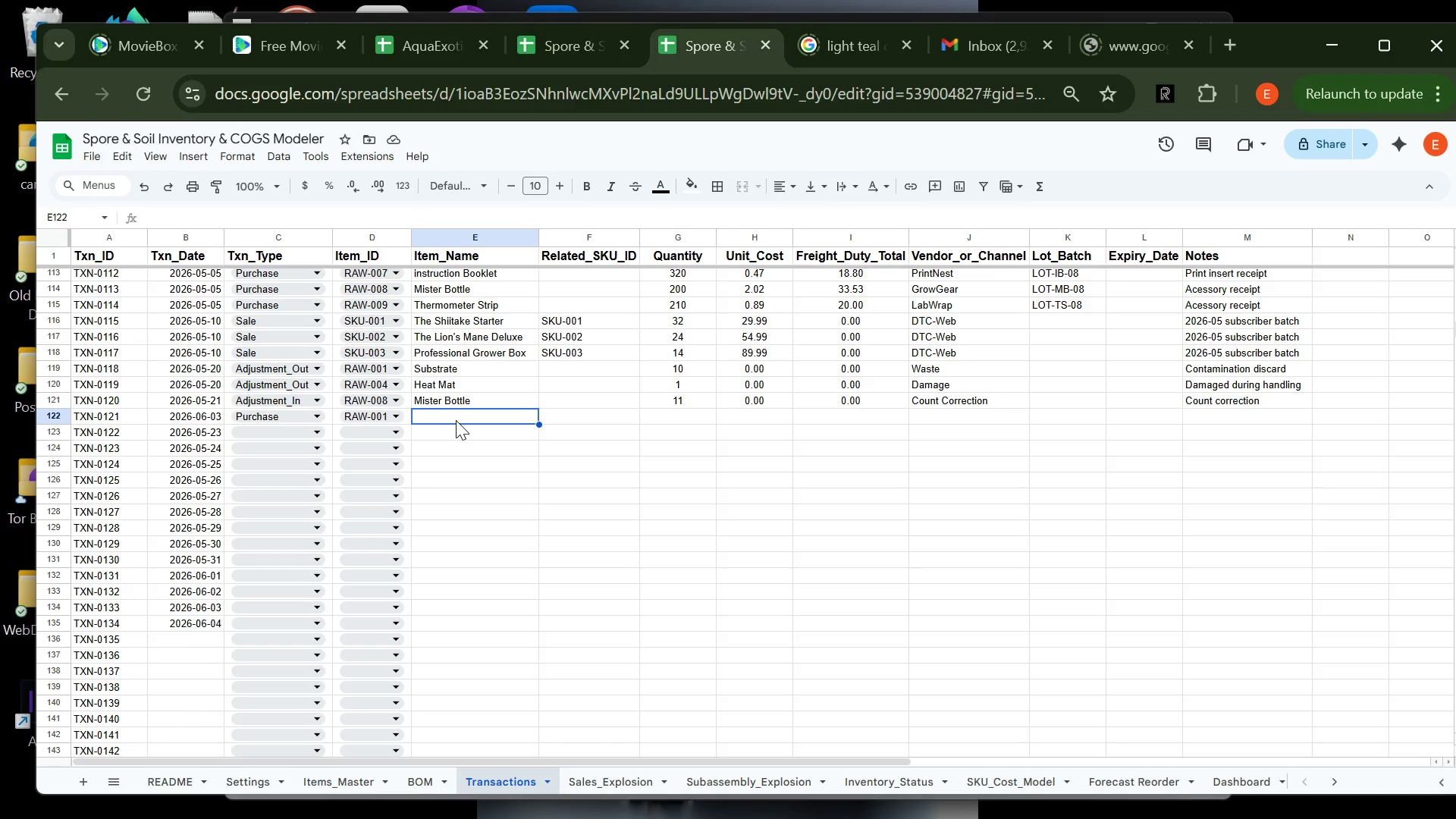 
hold_key(key=ShiftLeft, duration=1.03)
 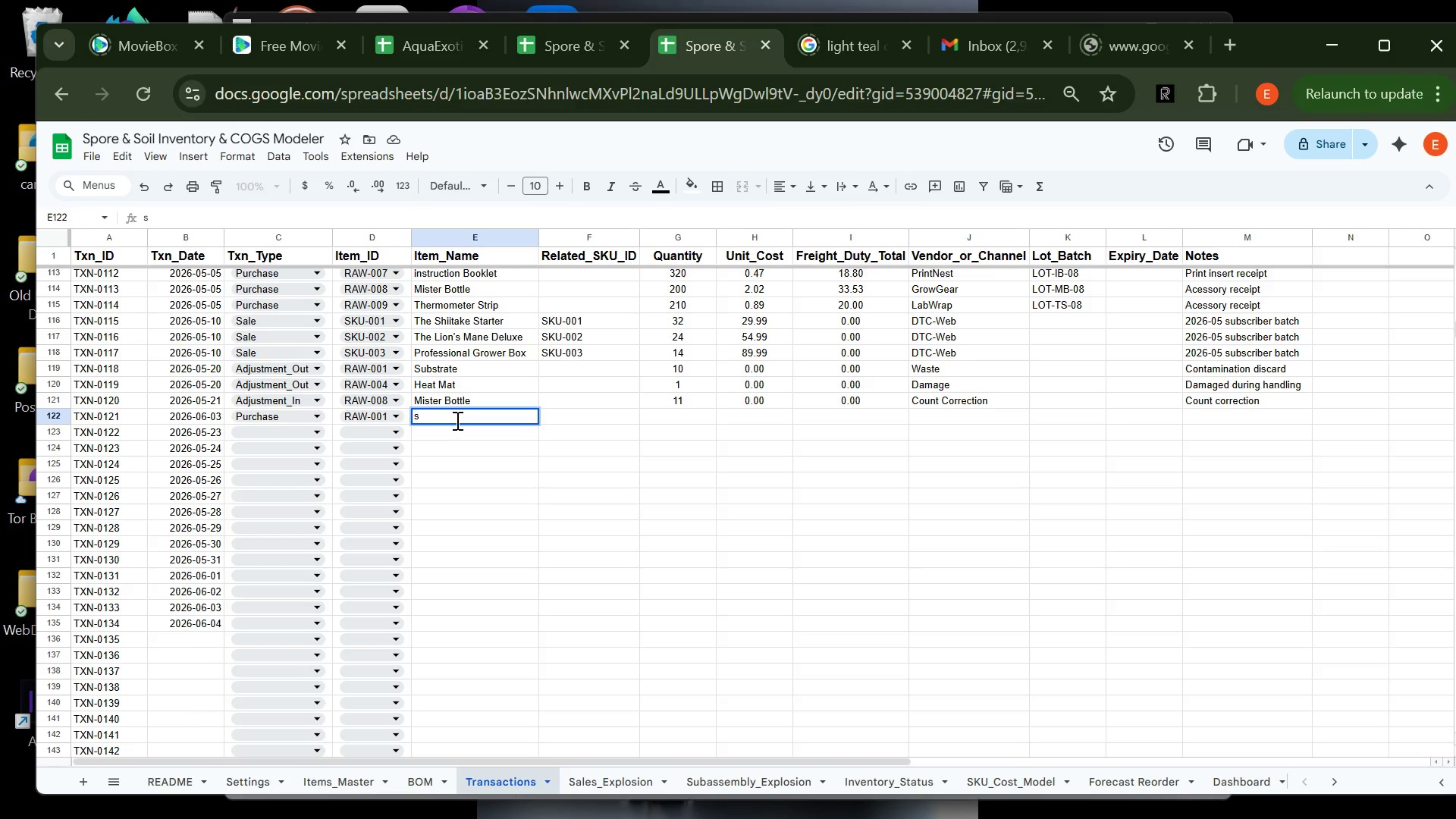 
type(SU)
key(Tab)
 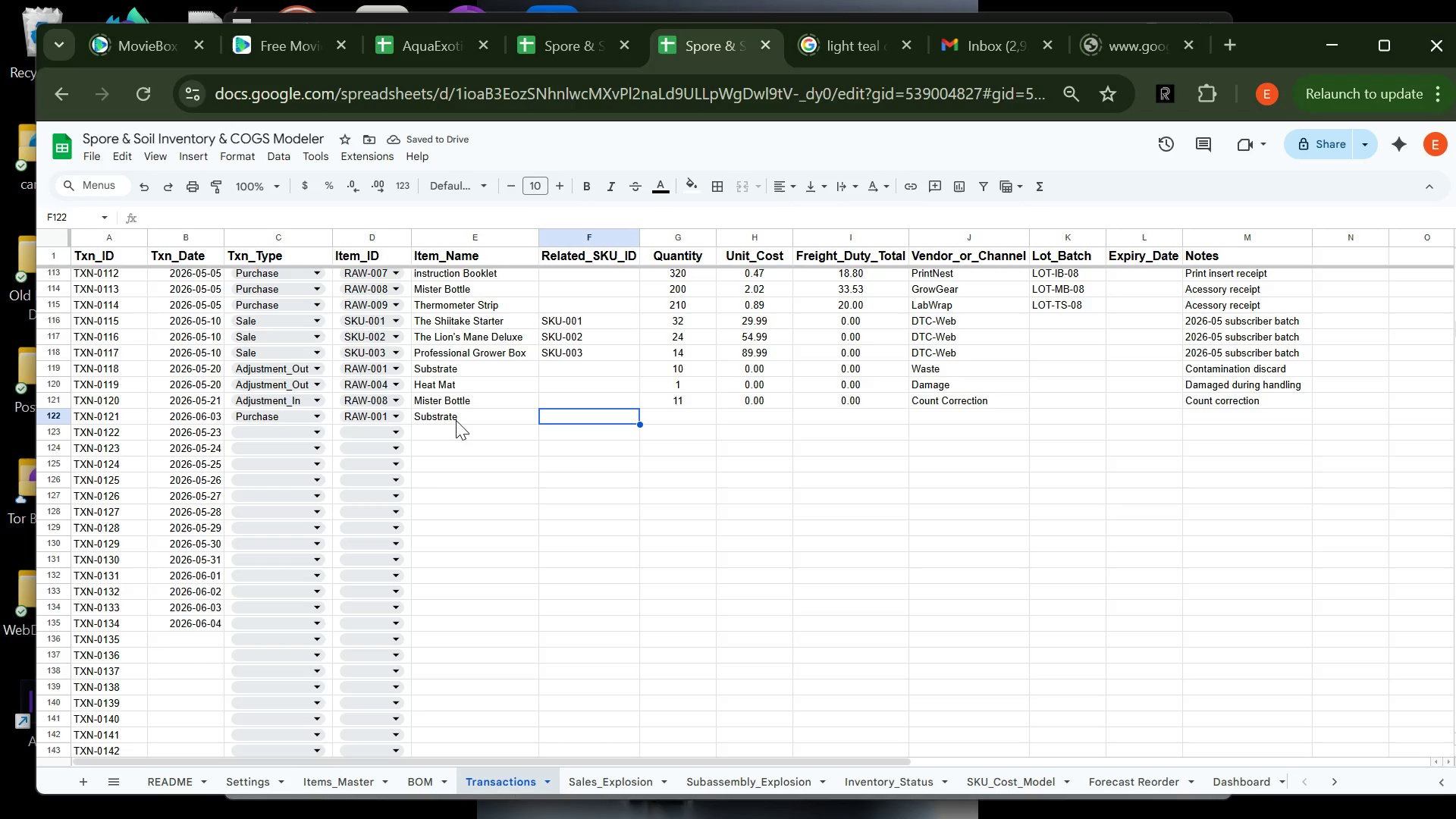 
wait(5.67)
 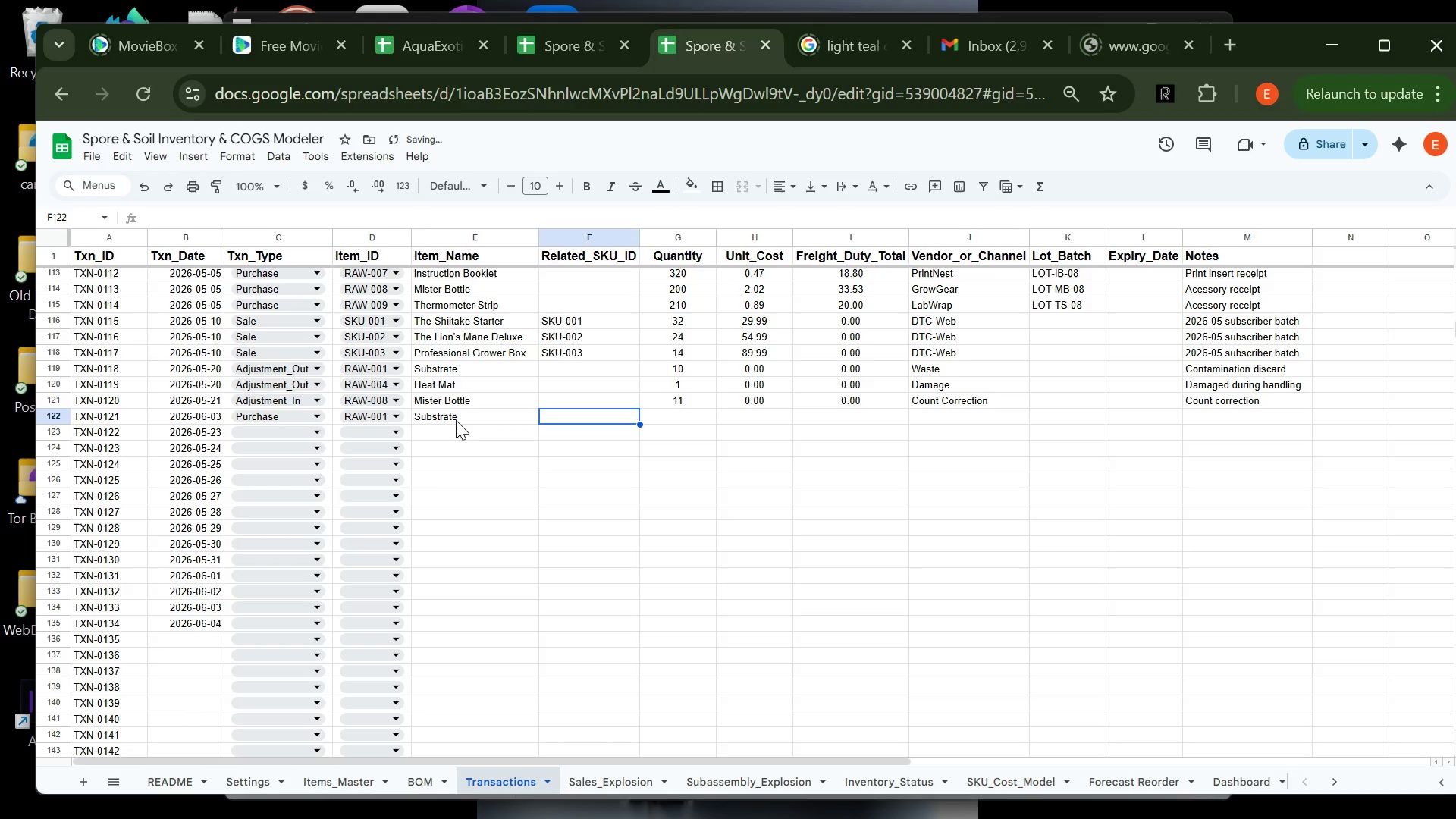 
type(255)
 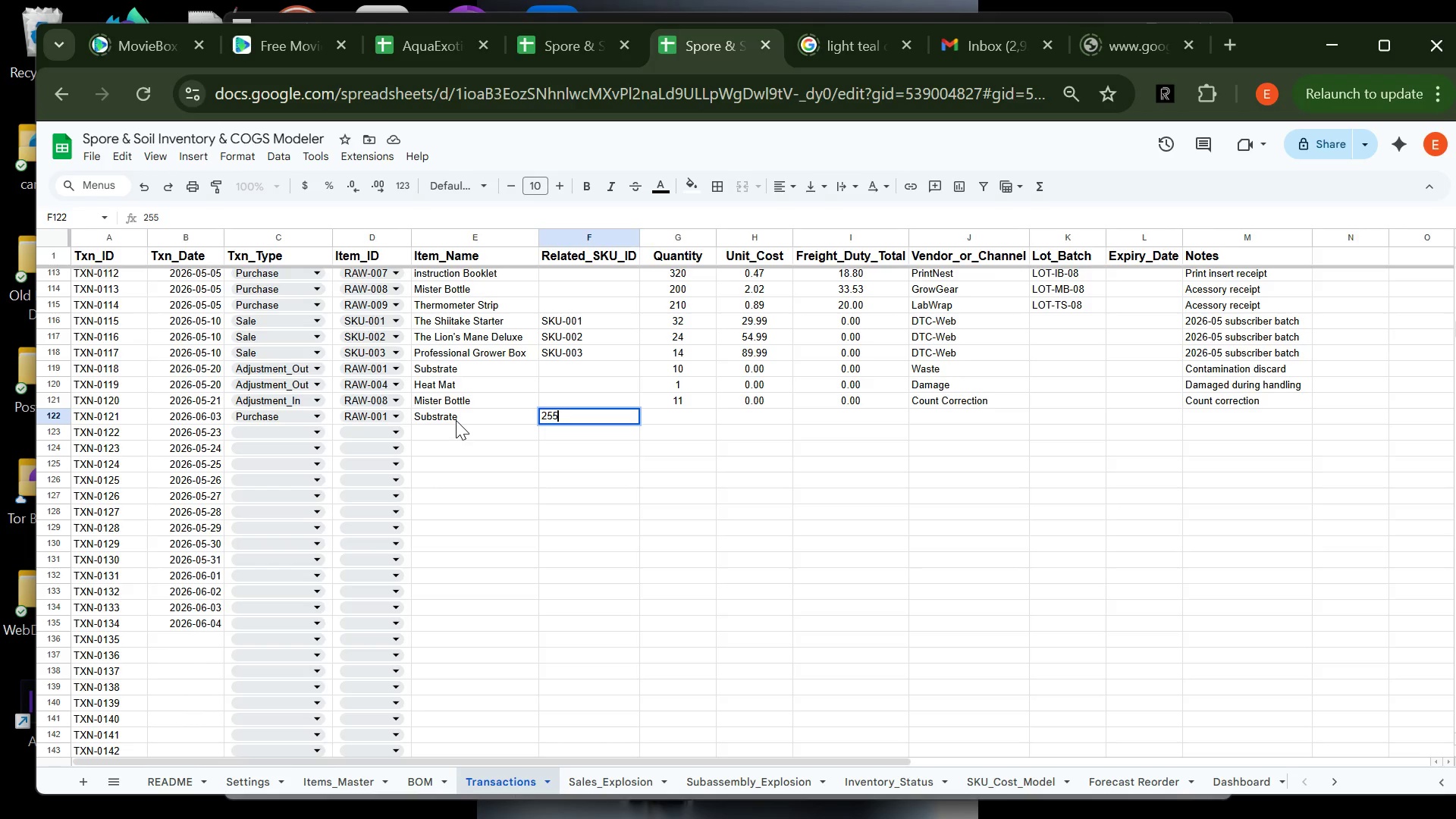 
hold_key(key=Backspace, duration=0.61)
 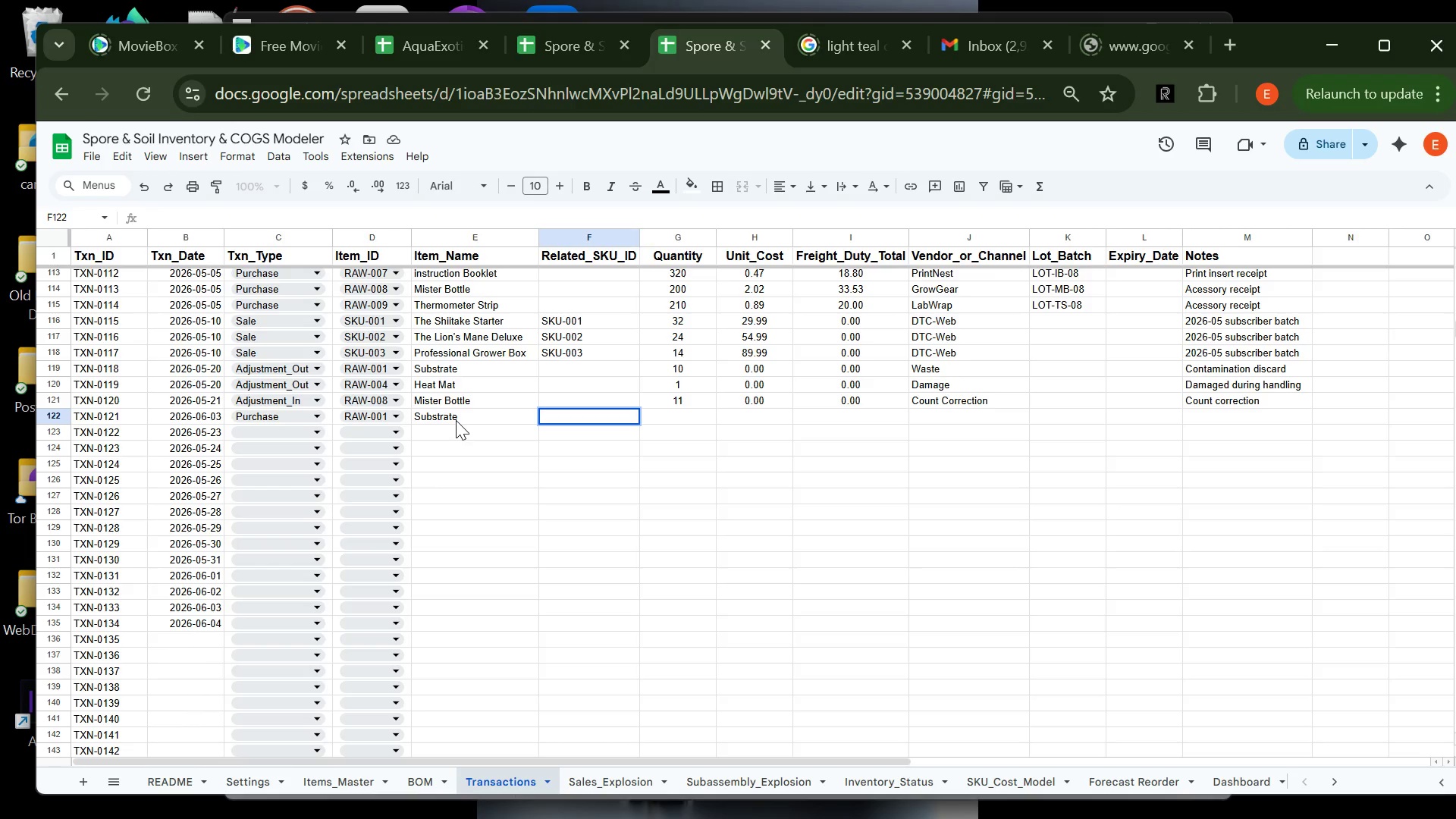 
key(Tab)
type(255)
 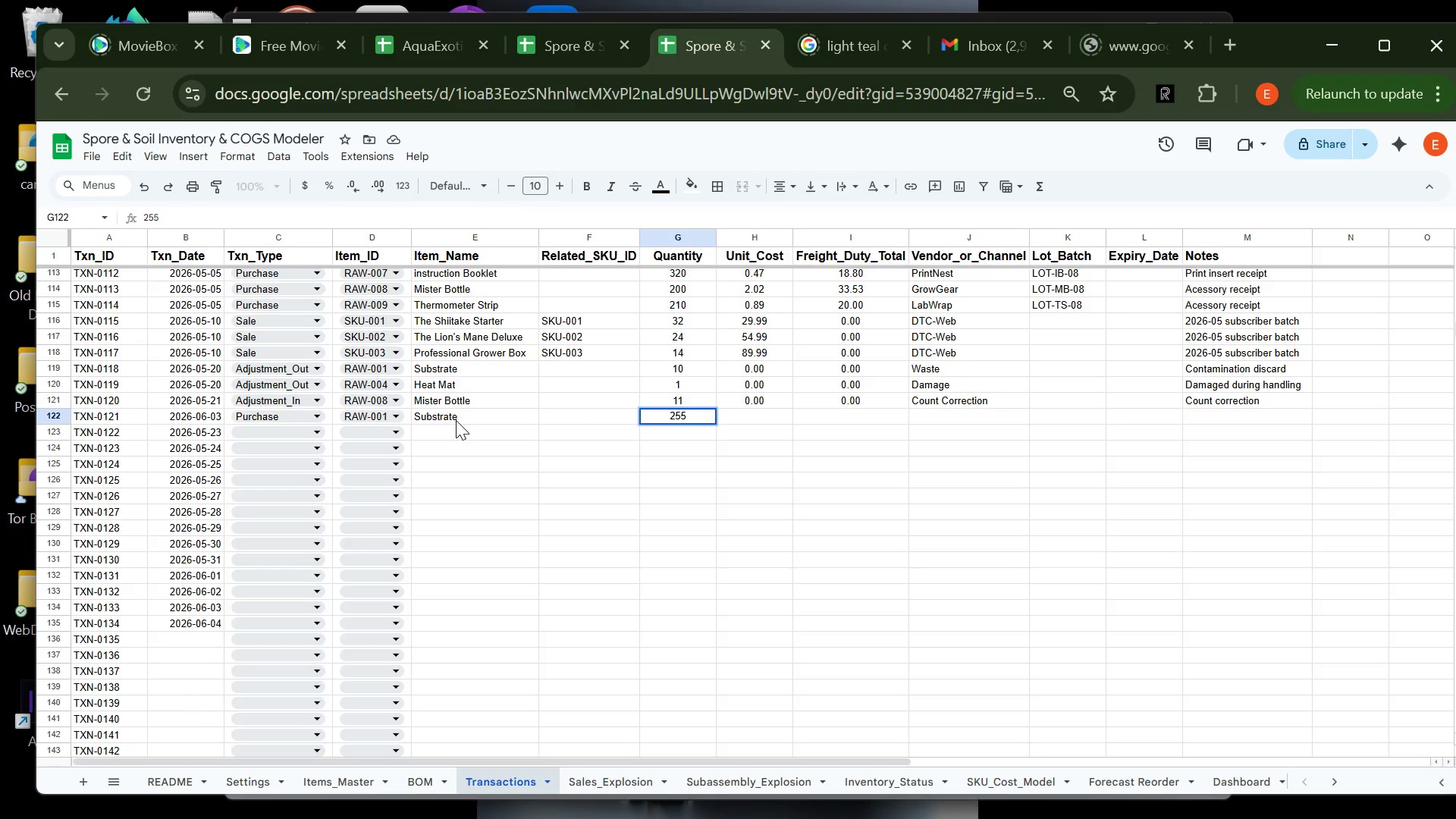 
hold_key(key=Tab, duration=7.53)
 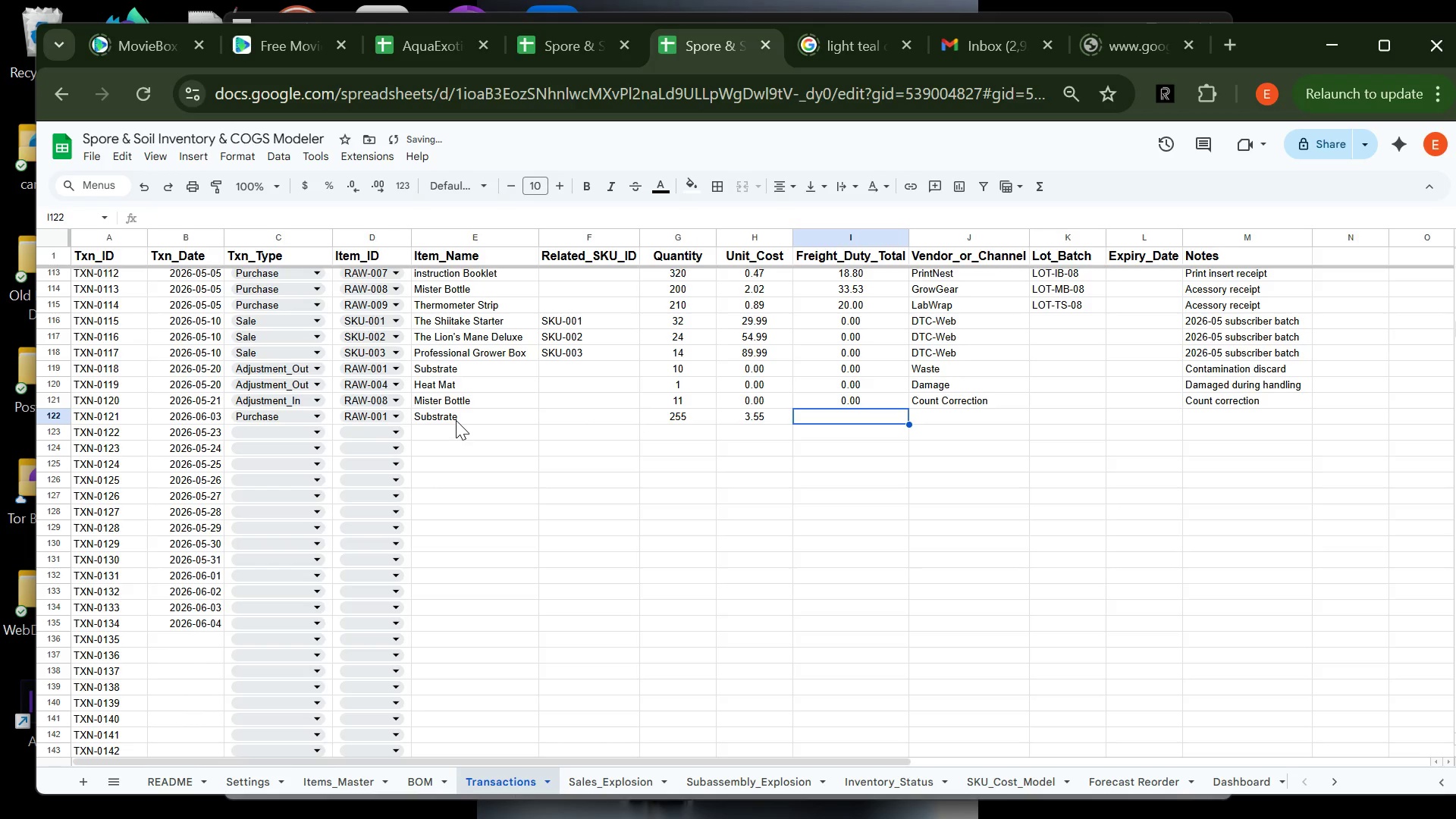 
type(3.55)
 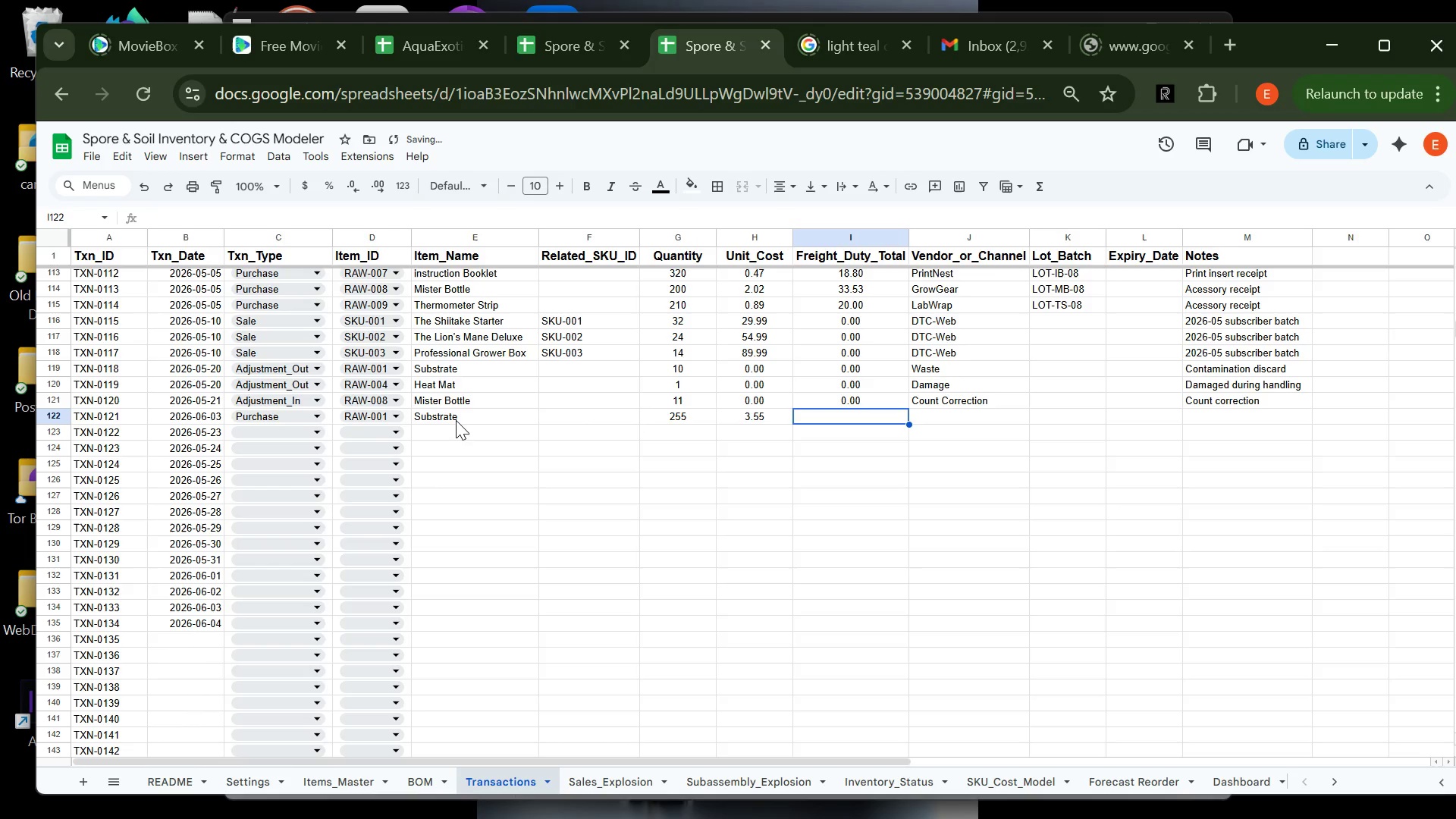 
type(120.4)
key(Tab)
 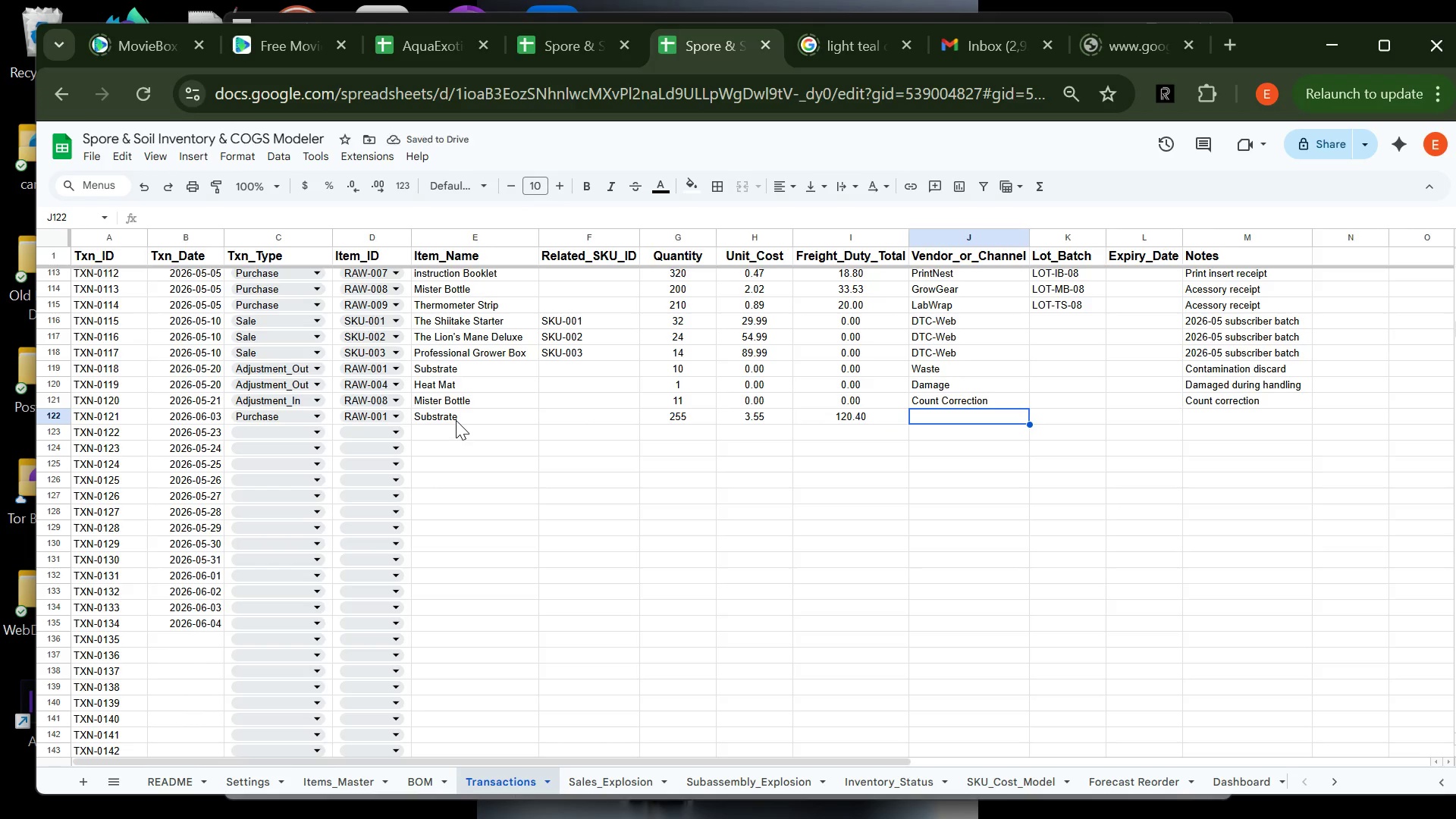 
key(S)
 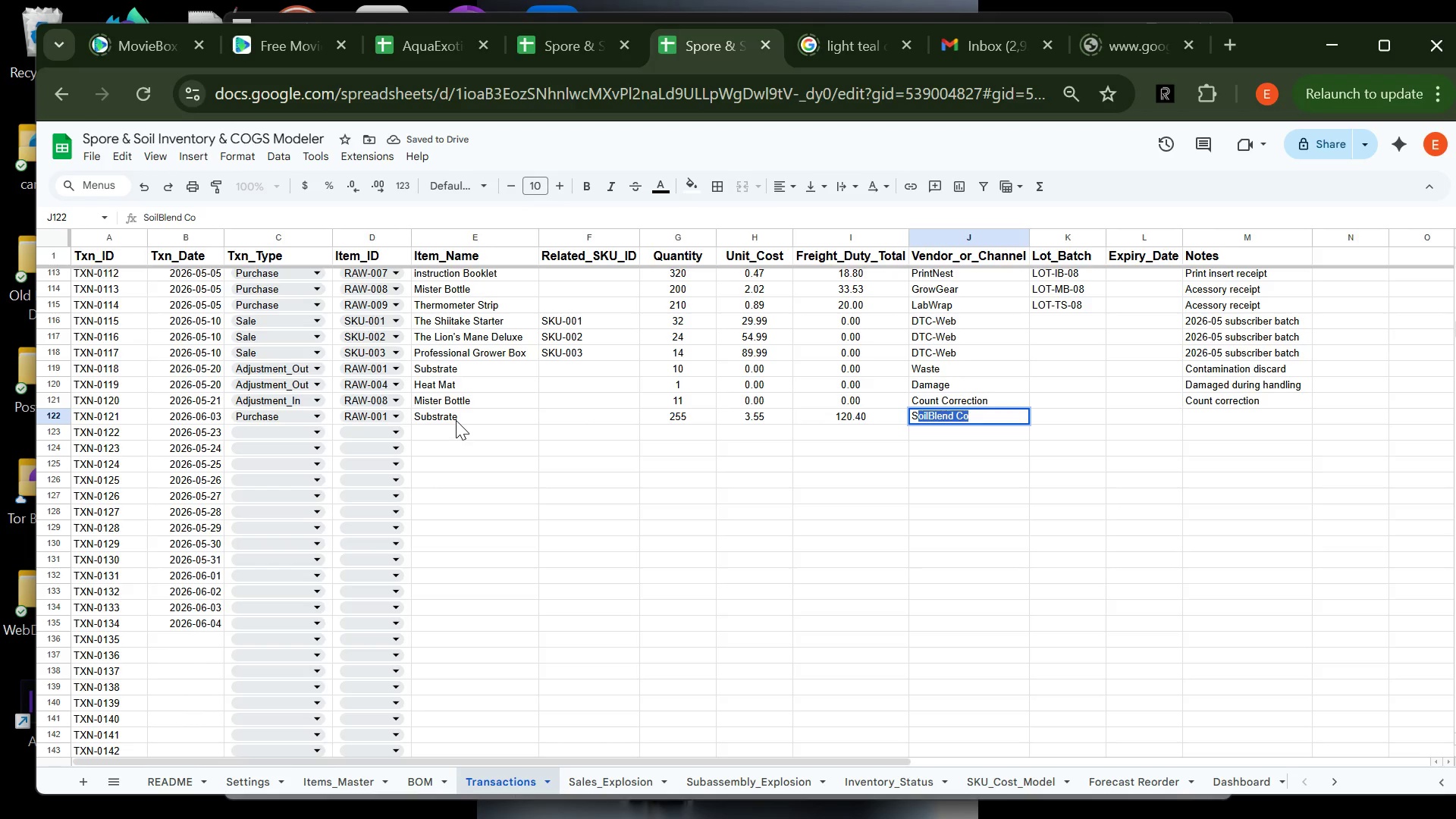 
key(Tab)
 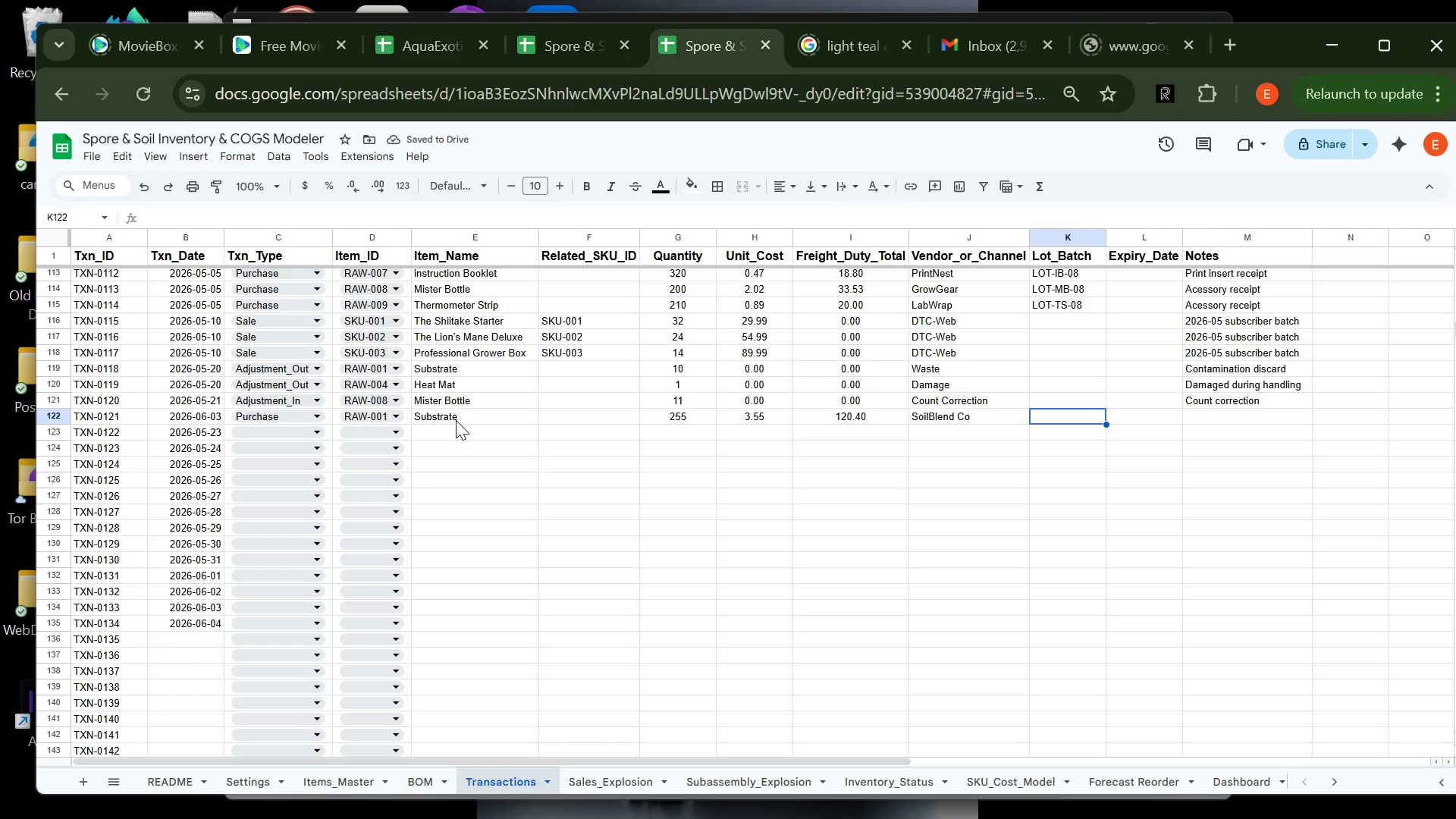 
type(LOT-SUB)
 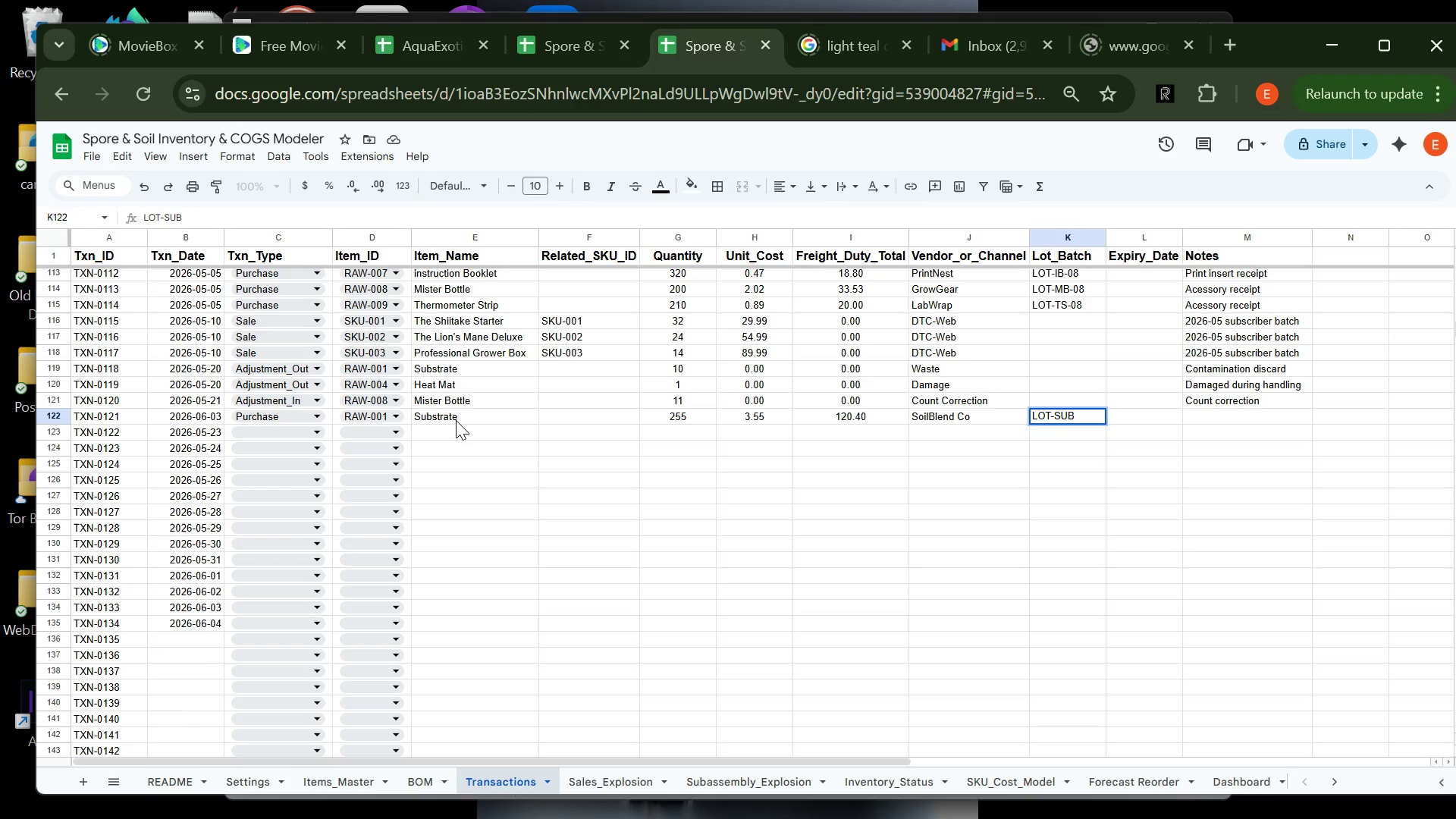 
type(-09)
key(Tab)
key(Tab)
type(2026-06 )
 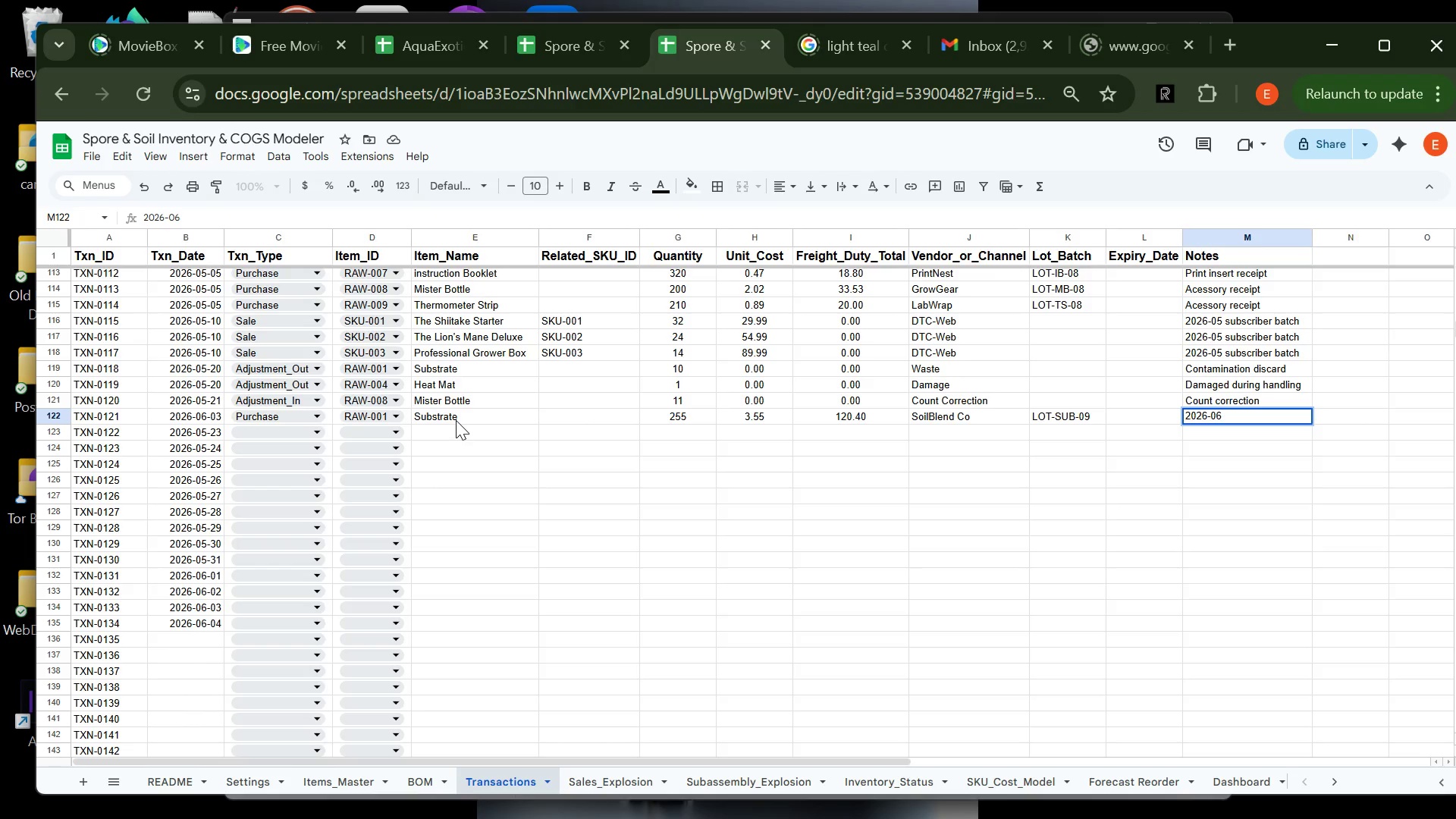 
wait(5.12)
 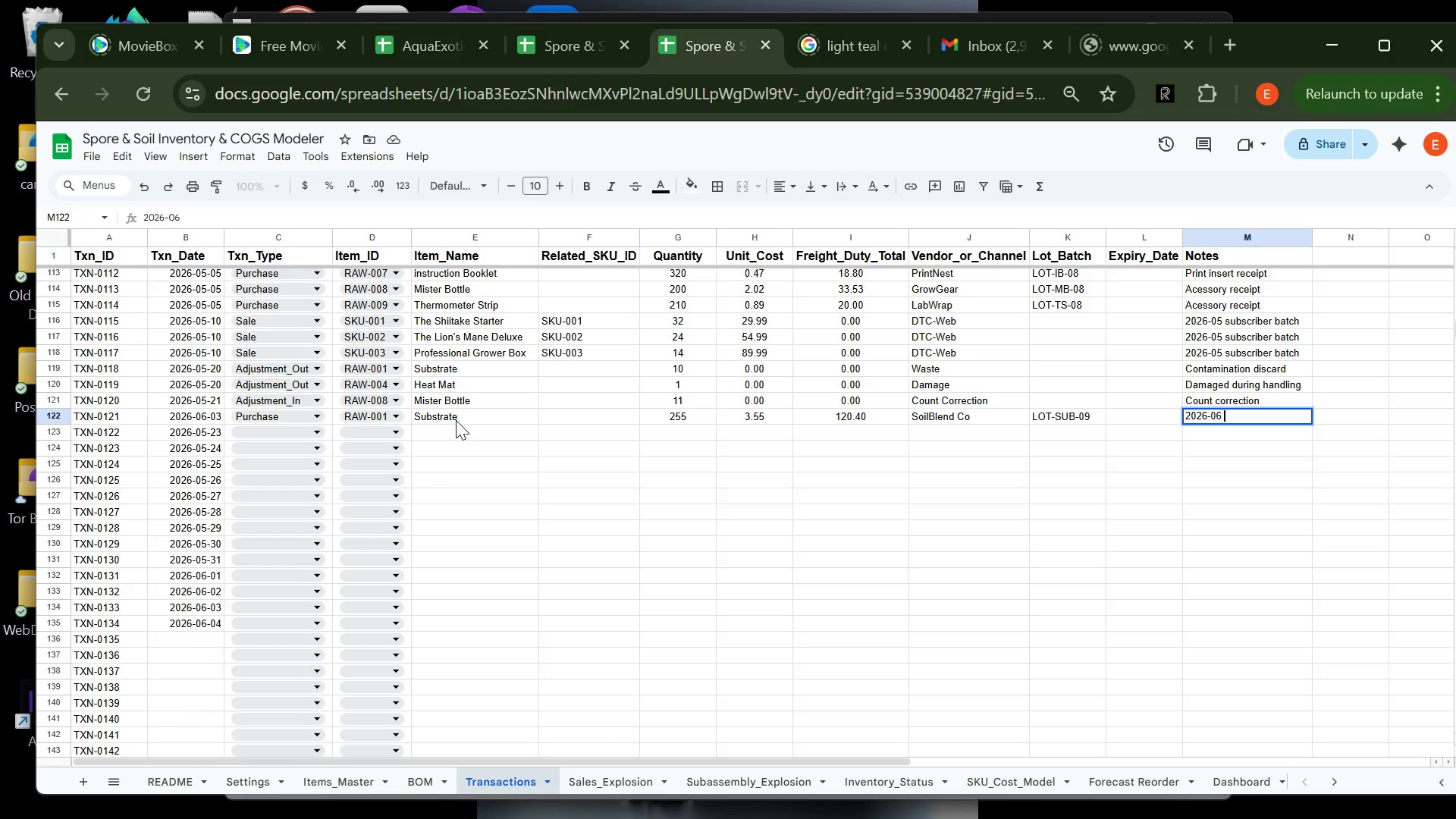 
type(SU)
 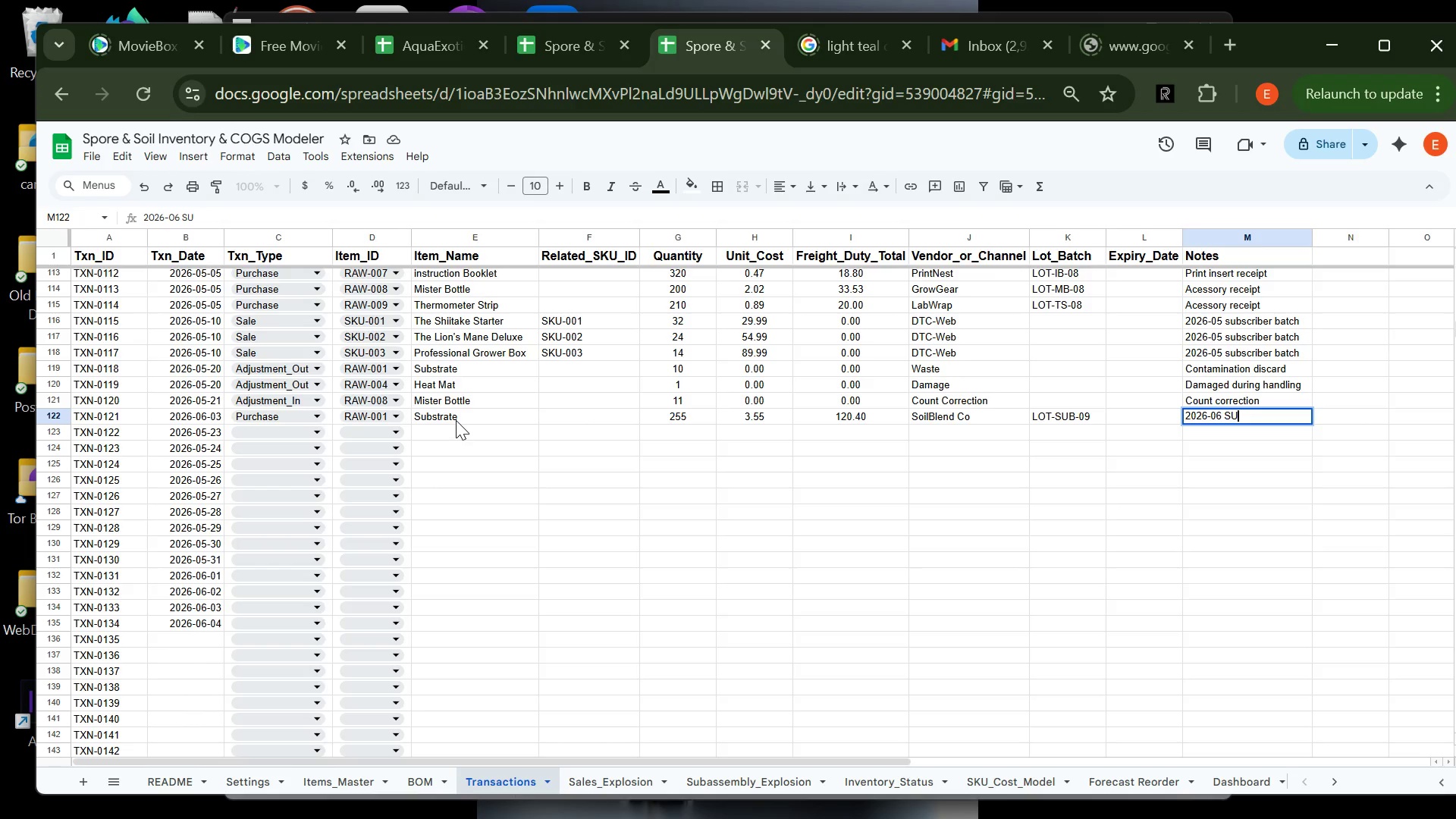 
type(BTR)
key(Backspace)
key(Backspace)
key(Backspace)
key(Backspace)
key(Backspace)
type(substrate receipt)
 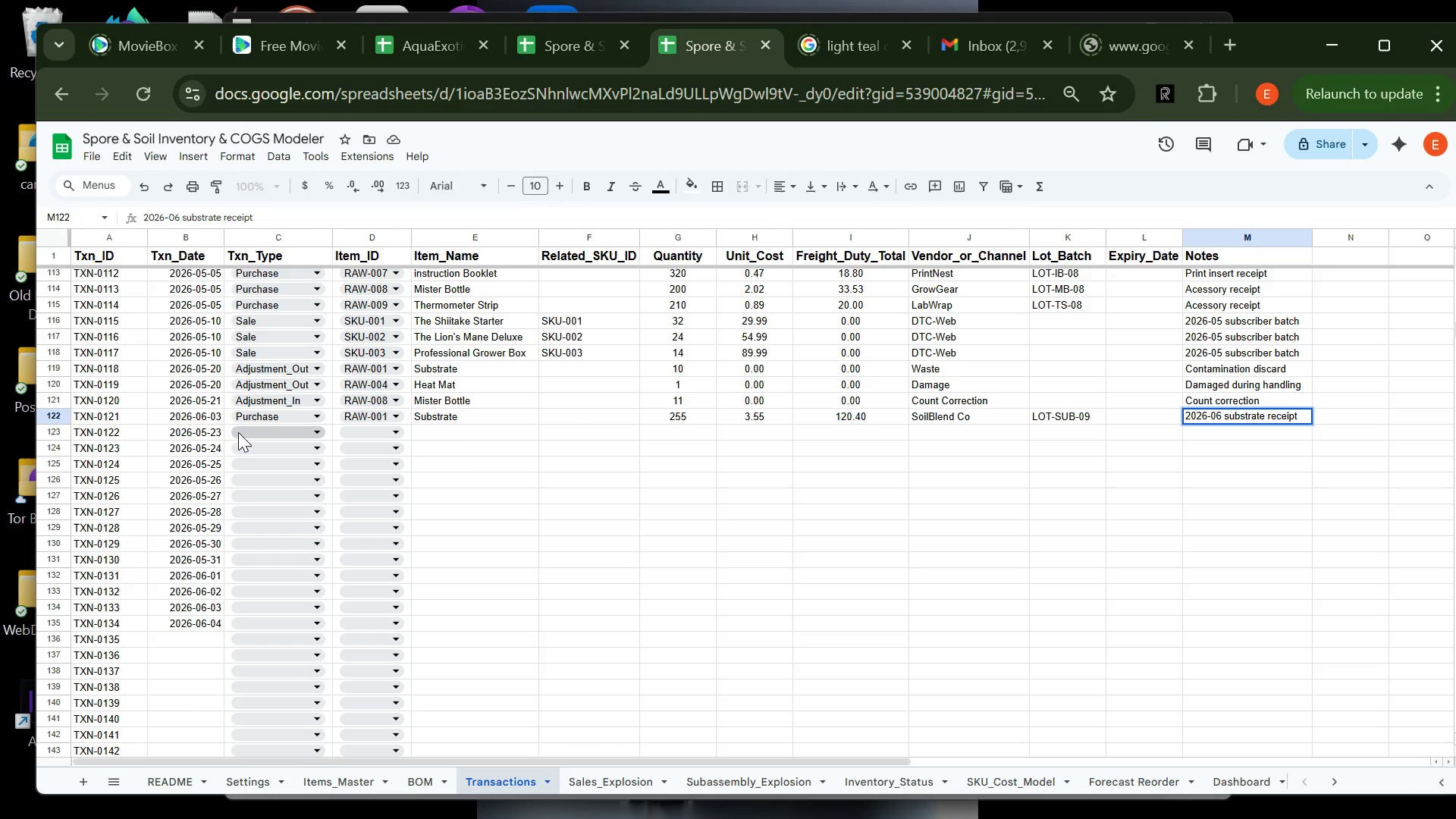 
left_click([238, 437])
 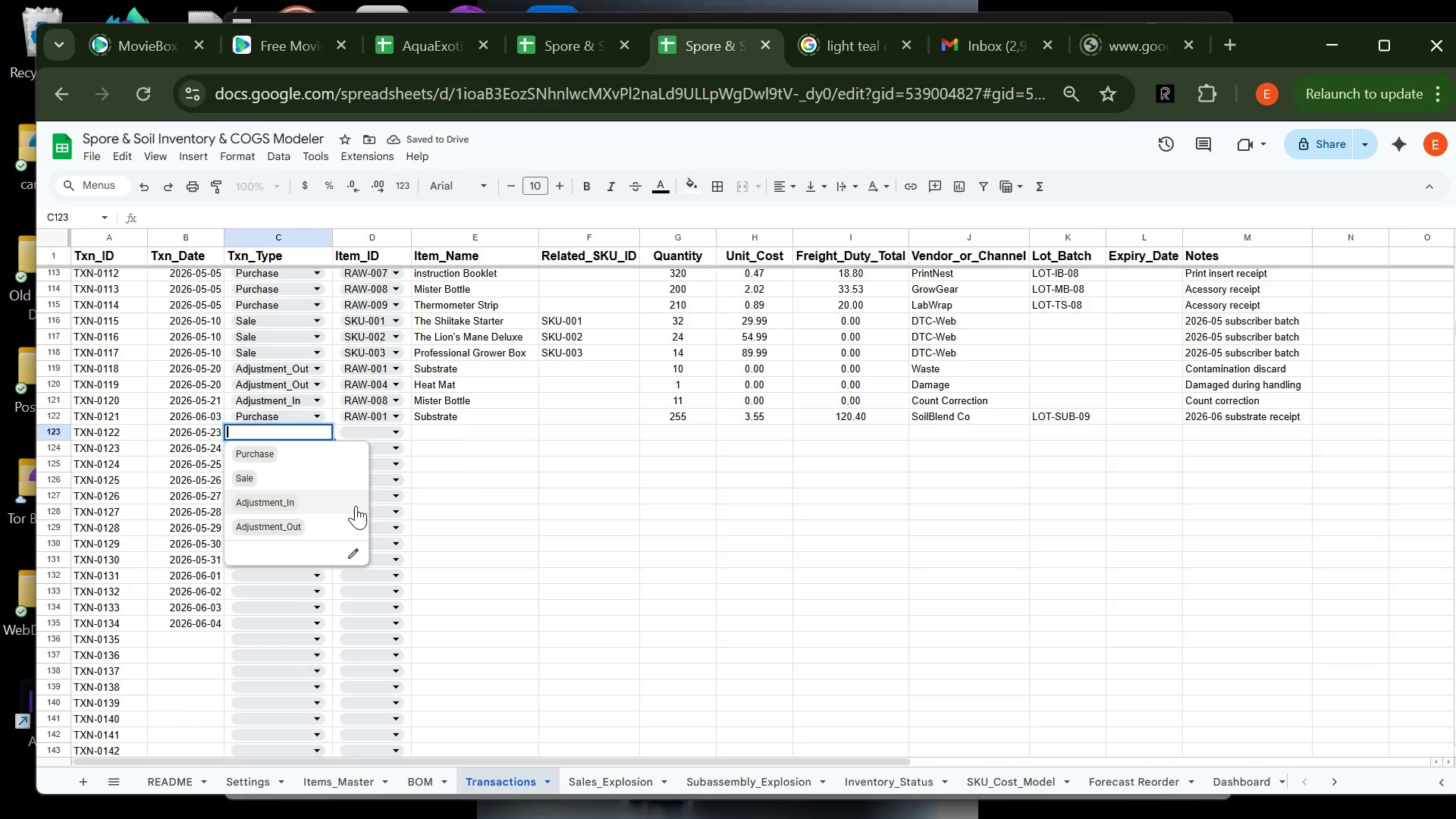 
wait(6.01)
 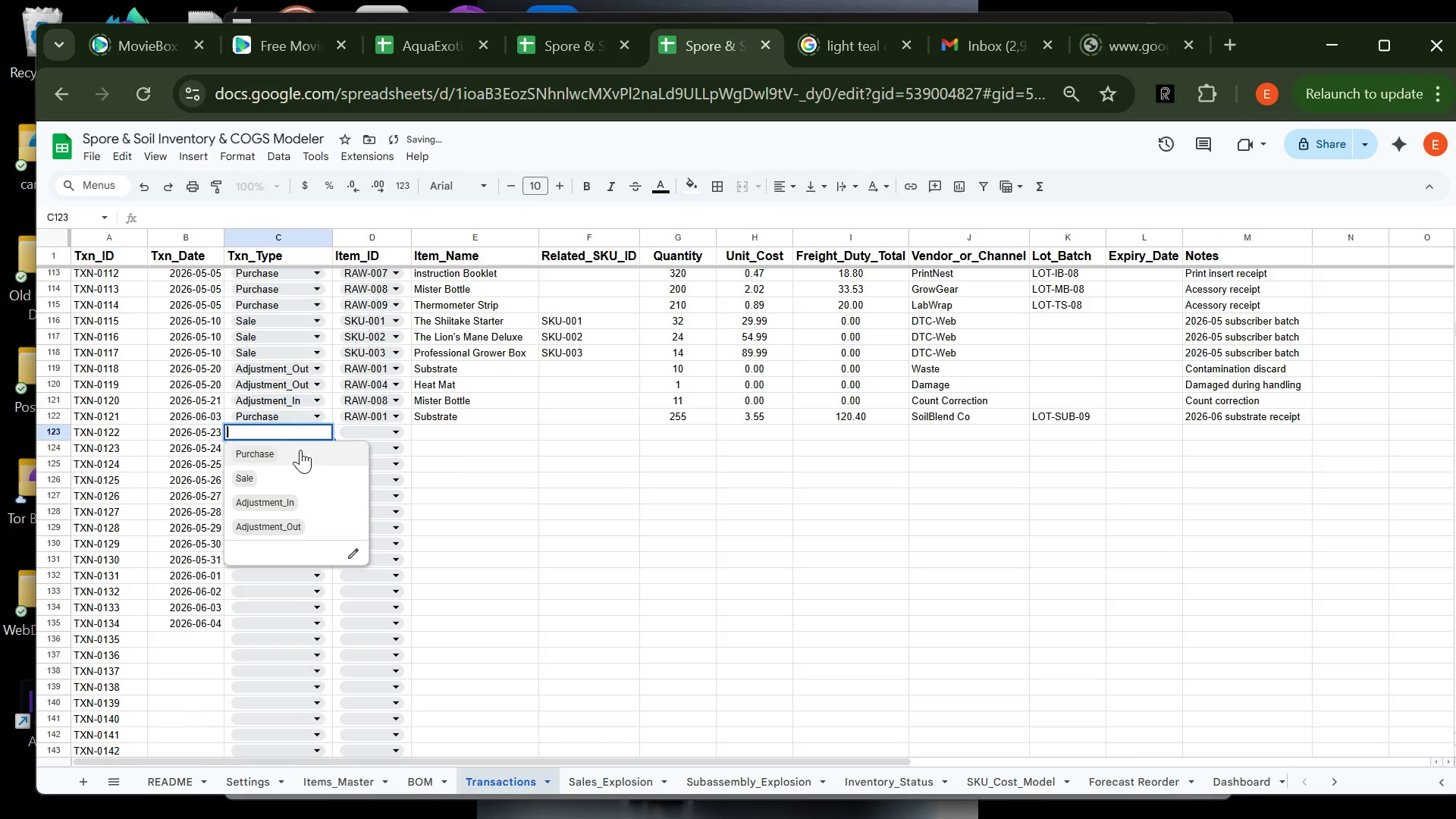 
left_click([306, 457])
 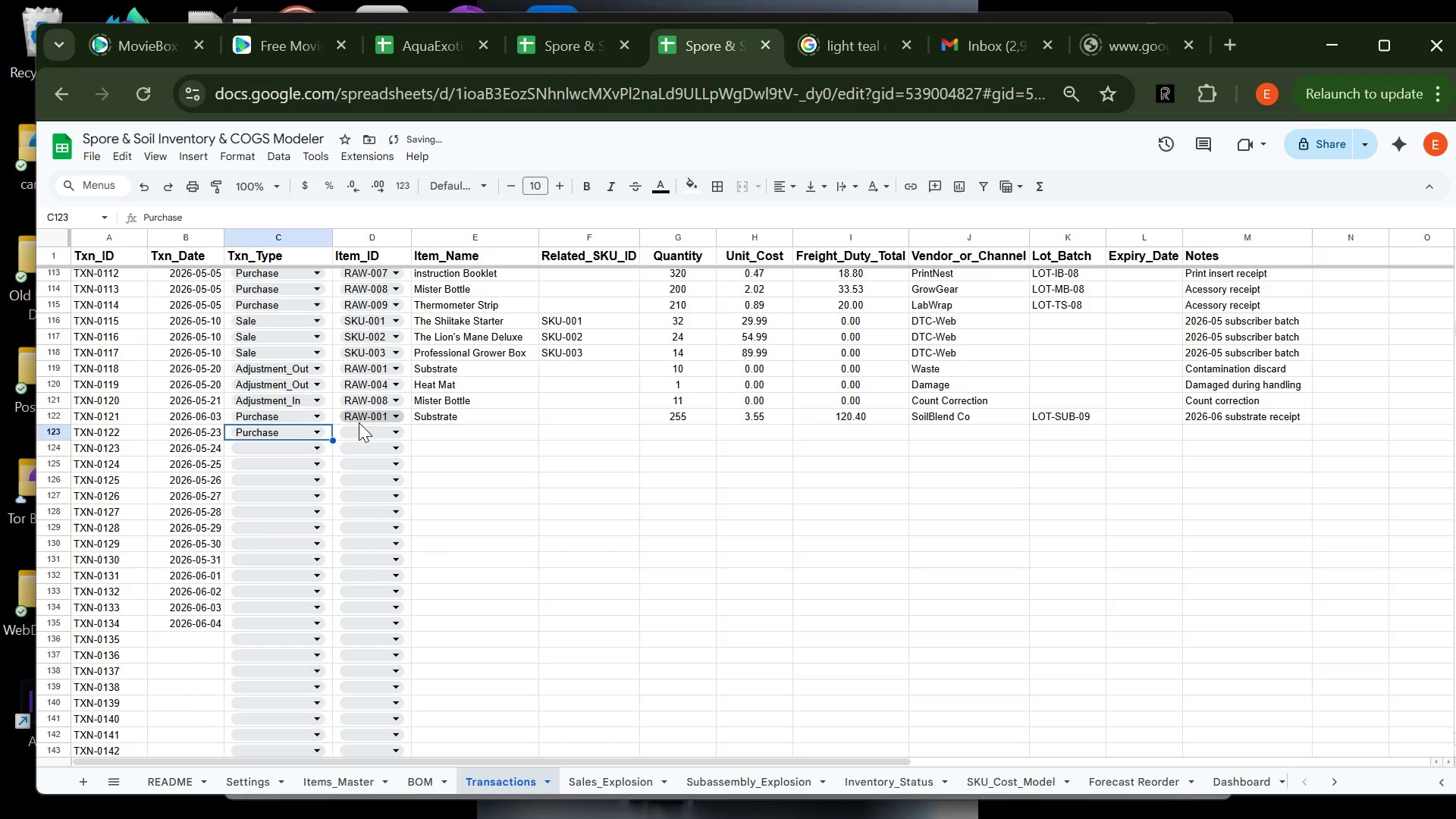 
left_click([359, 422])
 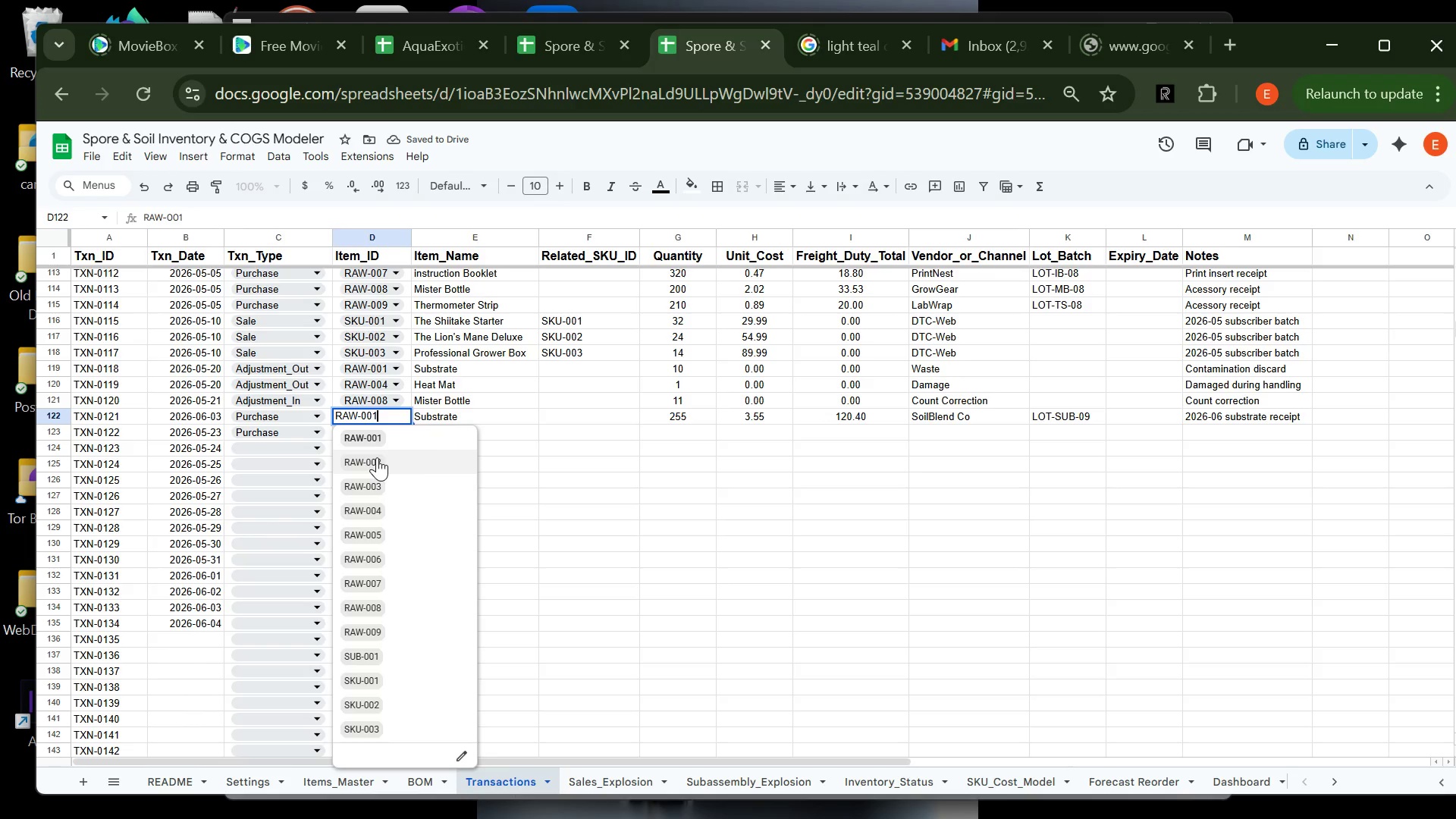 
left_click([551, 472])
 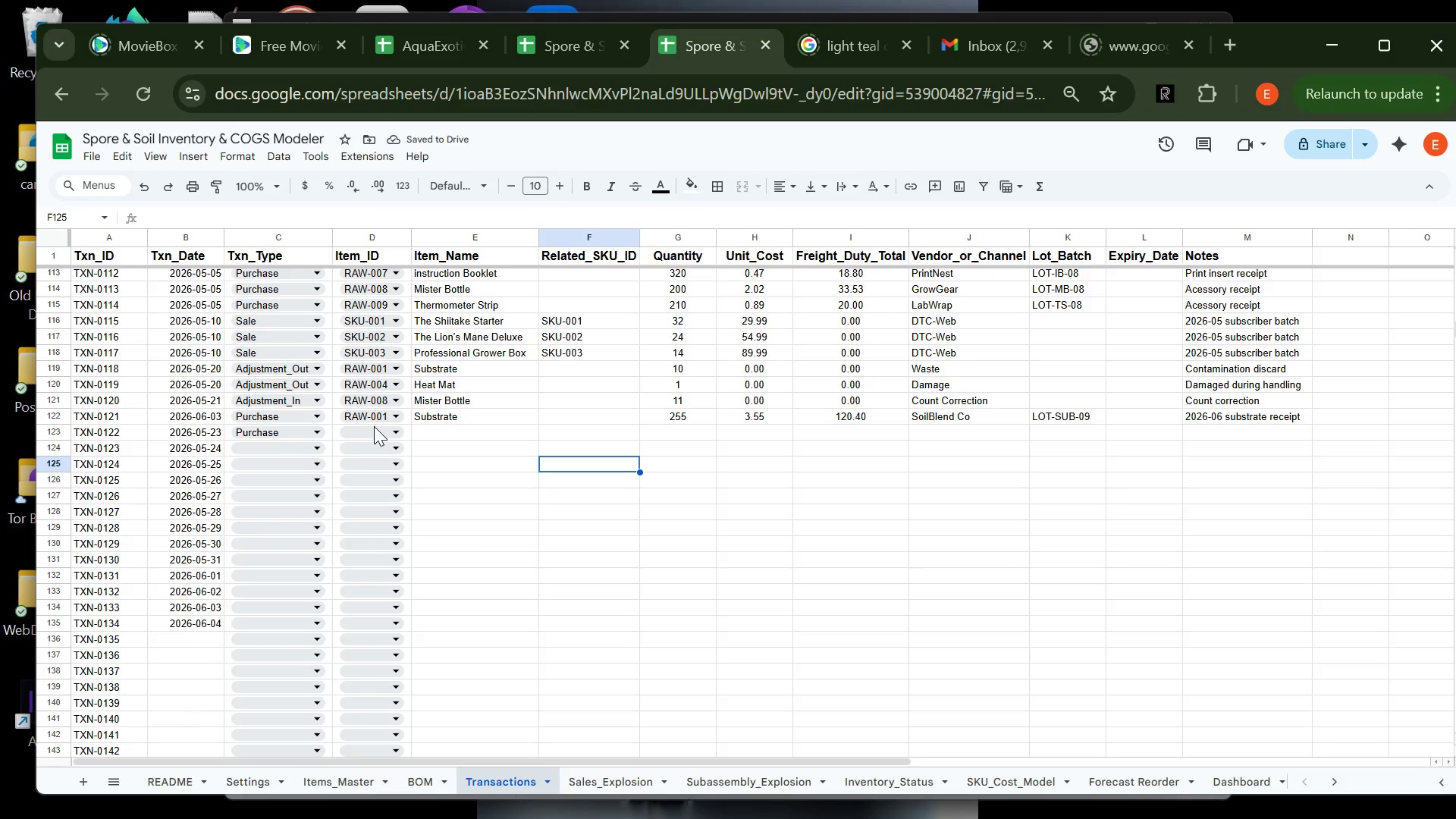 
left_click([379, 431])
 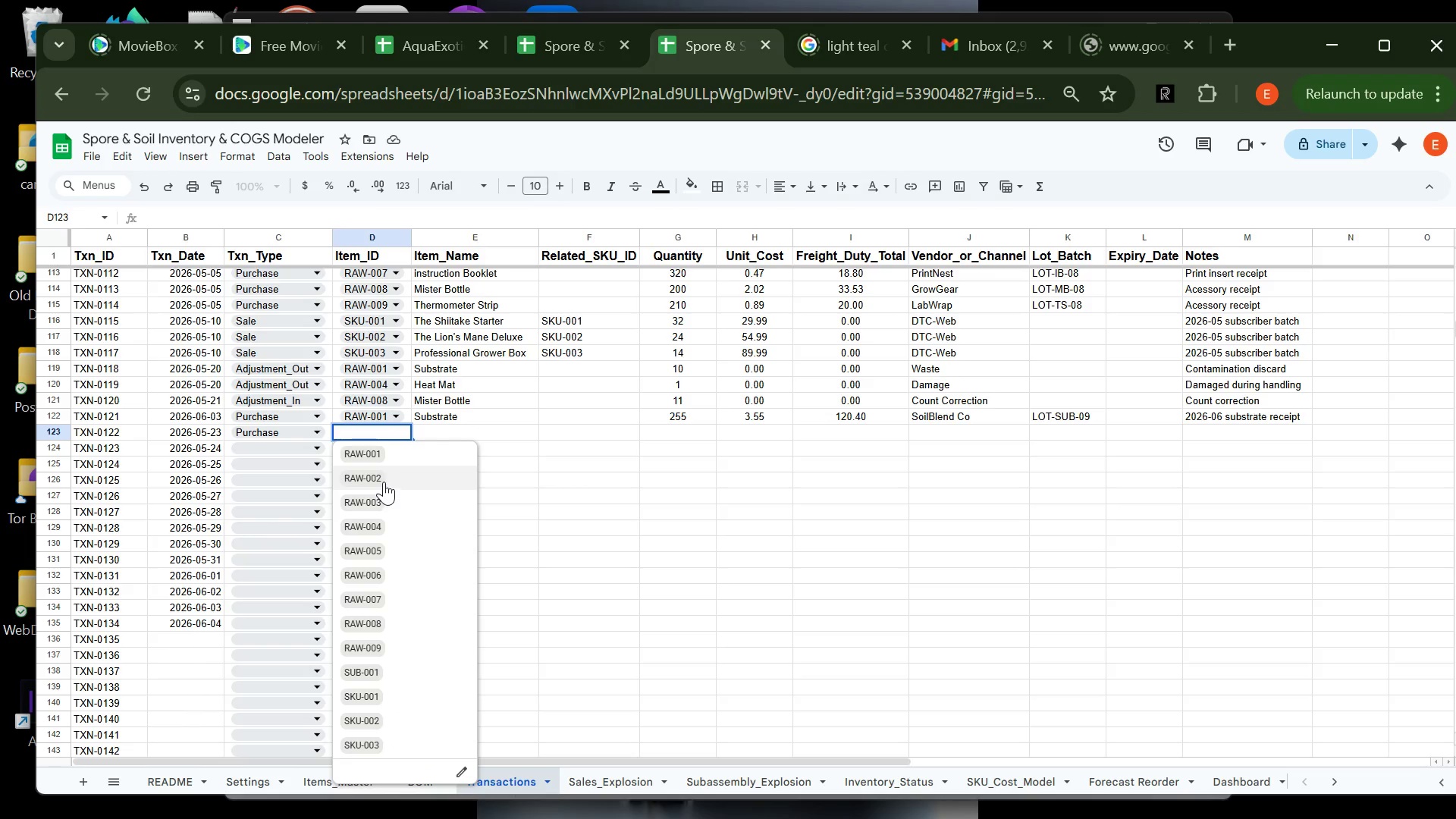 
left_click([384, 482])
 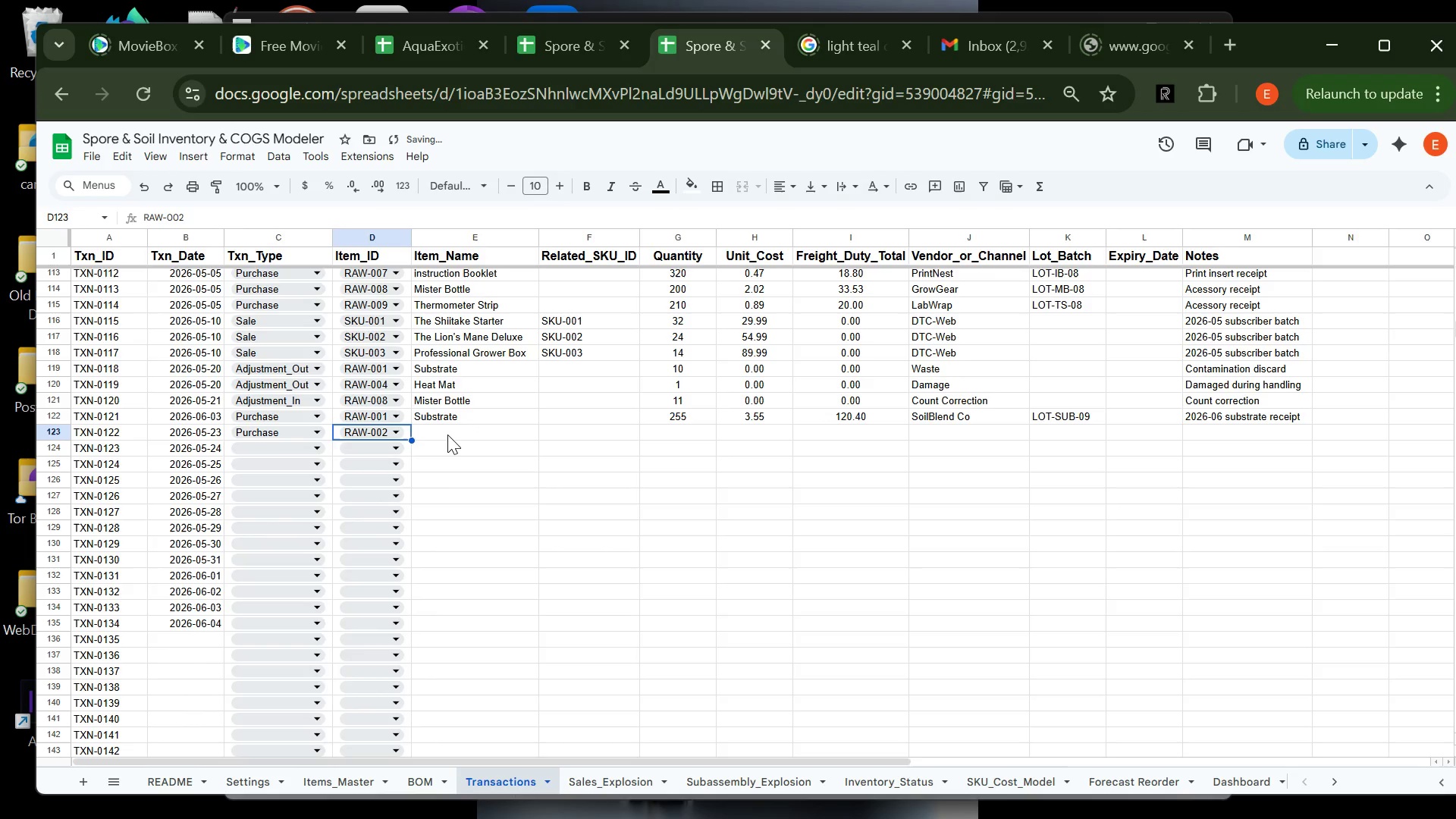 
left_click([447, 435])
 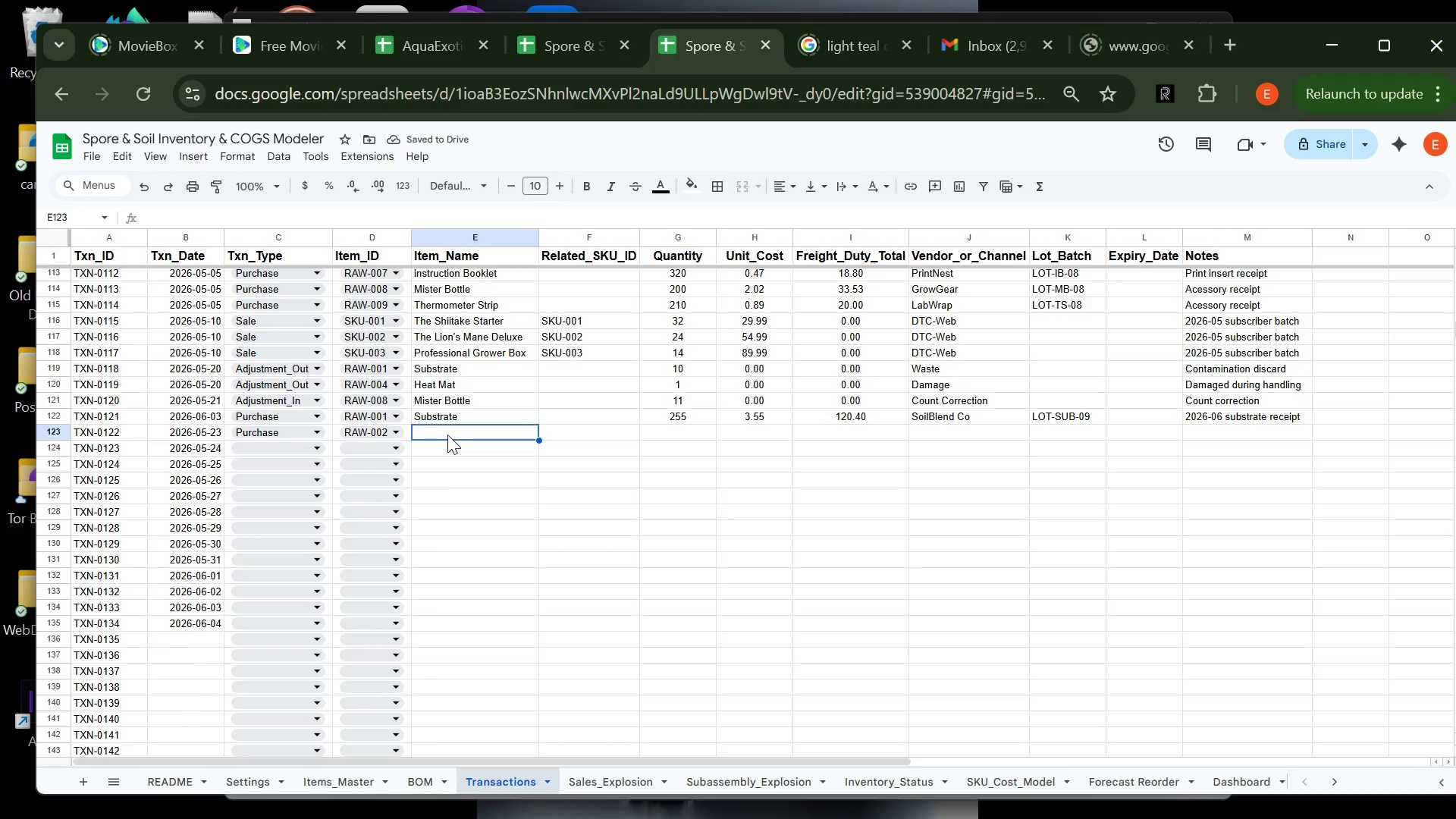 
type(sh)
key(Tab)
 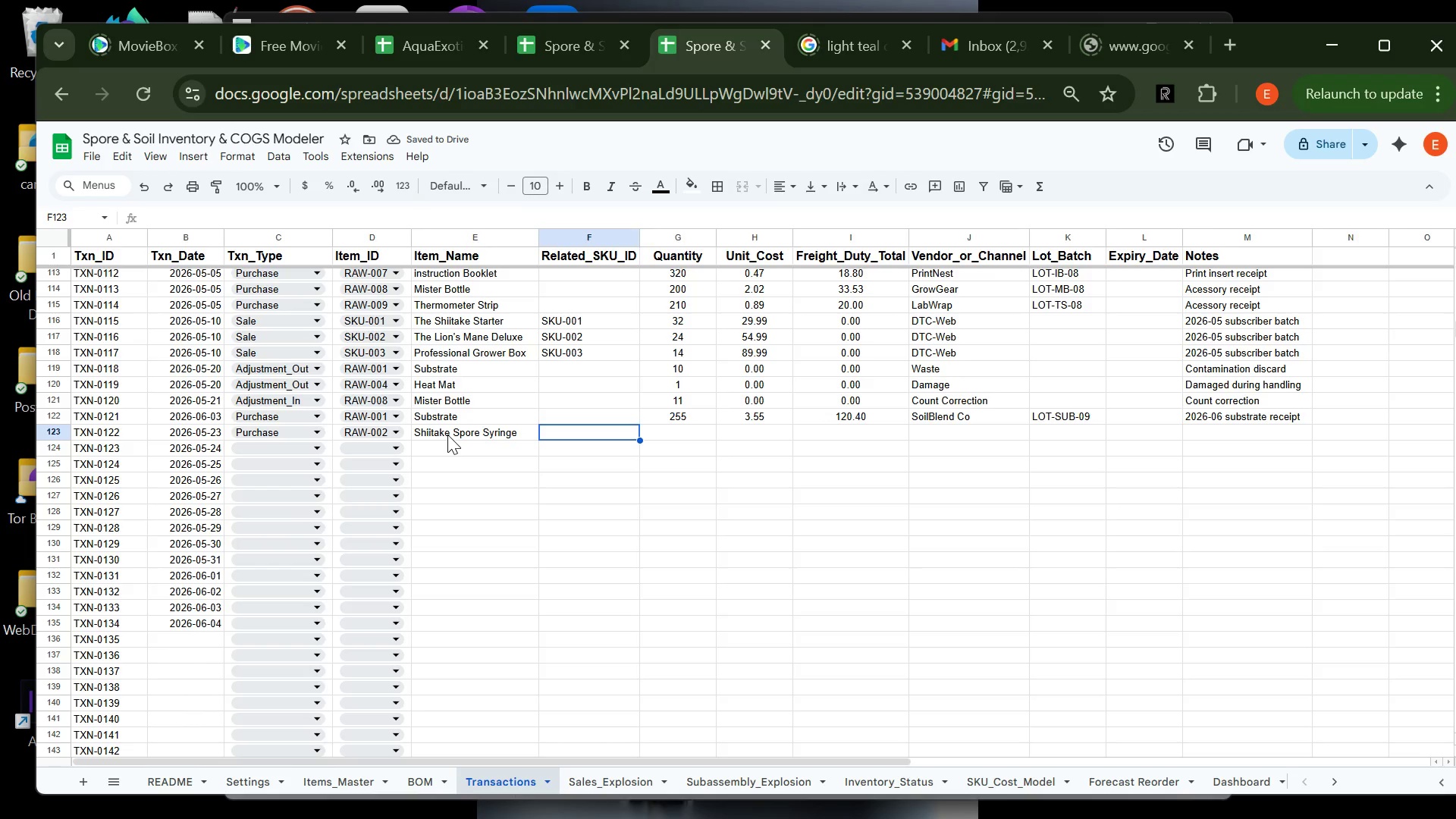 
key(Tab)
type(95)
key(Tab)
type(5.15)
key(Tab)
type(21.53)
key(Tab)
type(m)
key(Tab)
type(OTSHI)
key(Backspace)
key(Backspace)
key(Backspace)
 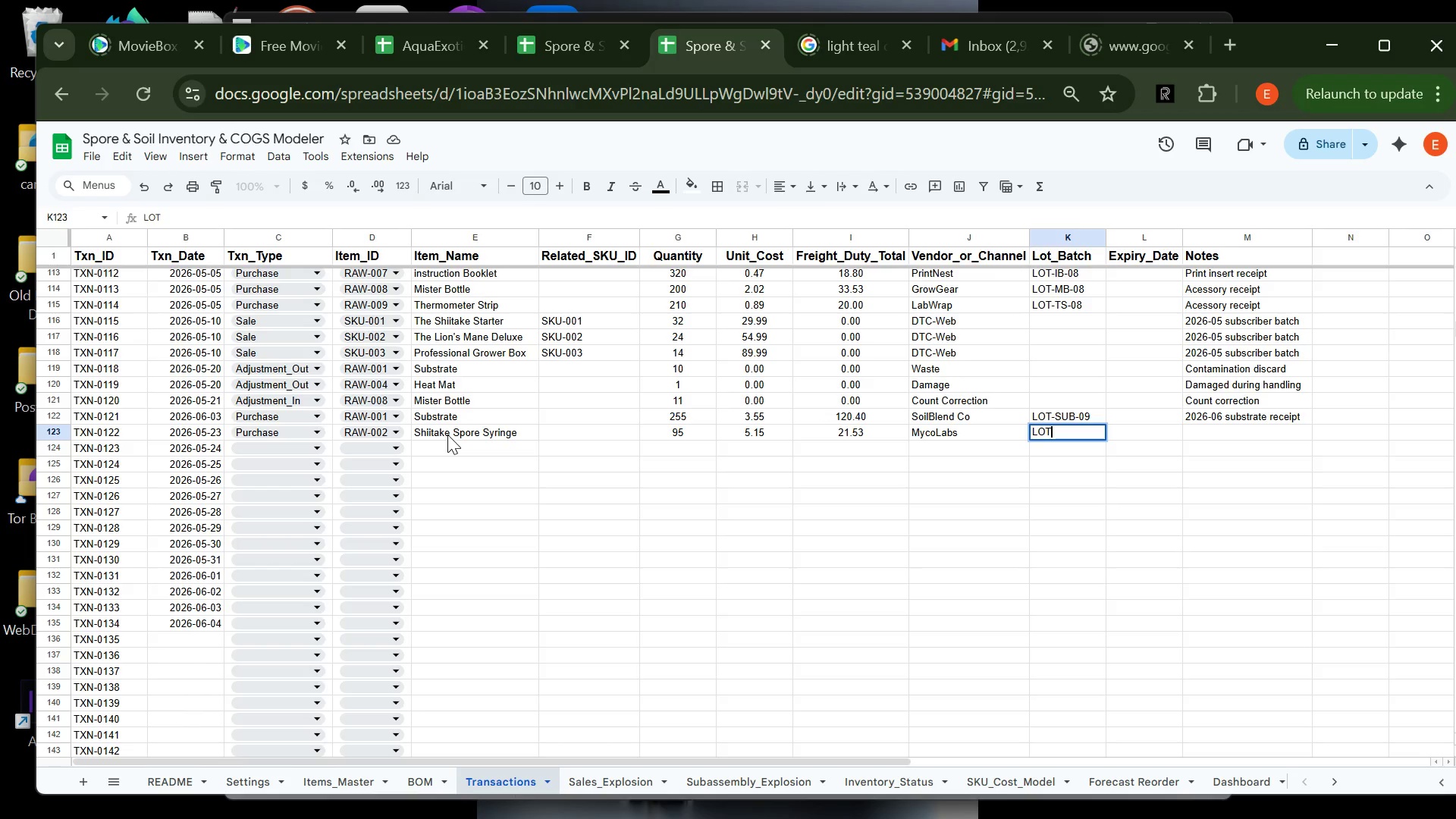 
hold_key(key=L, duration=0.31)
 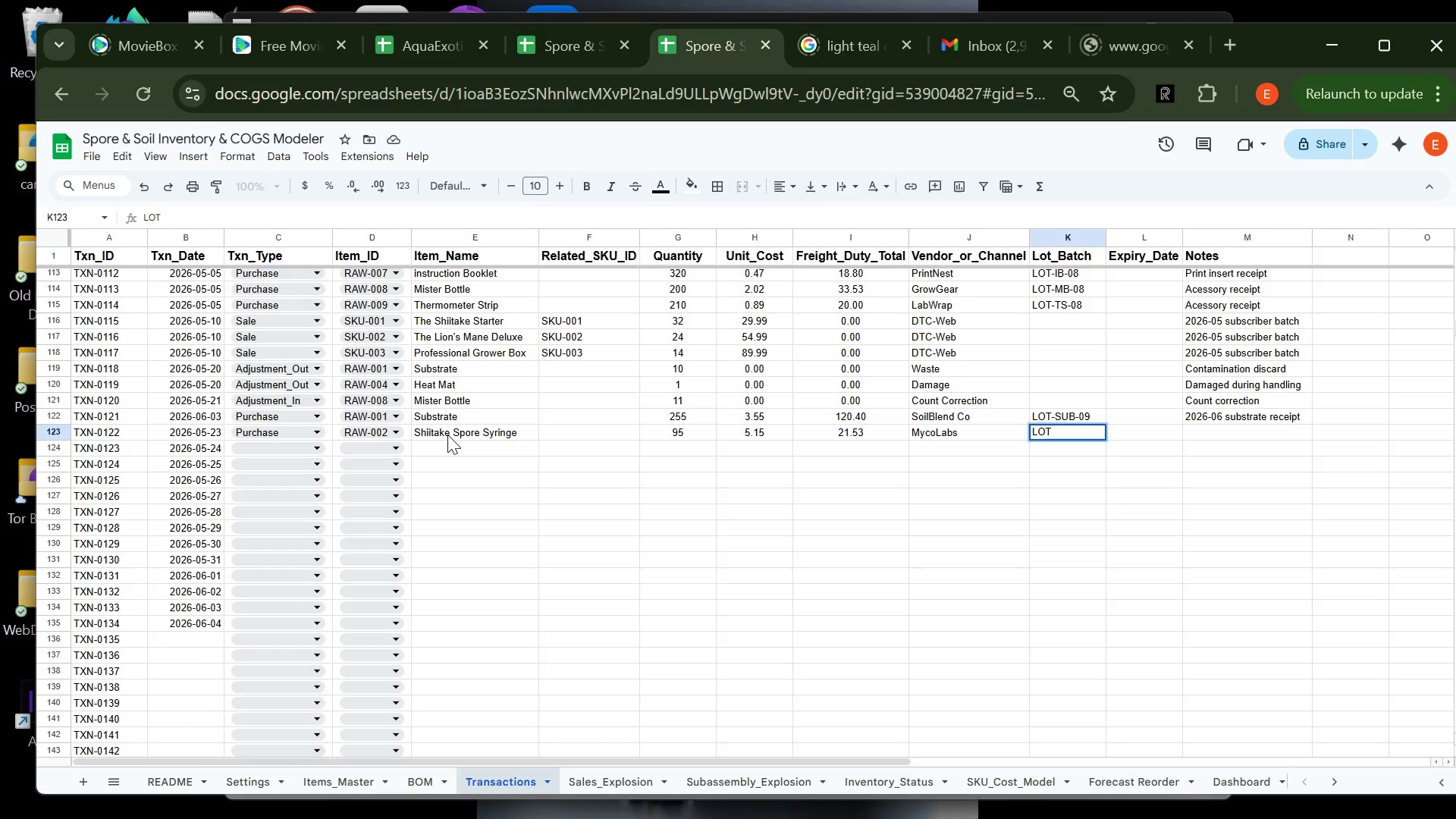 
wait(5.23)
 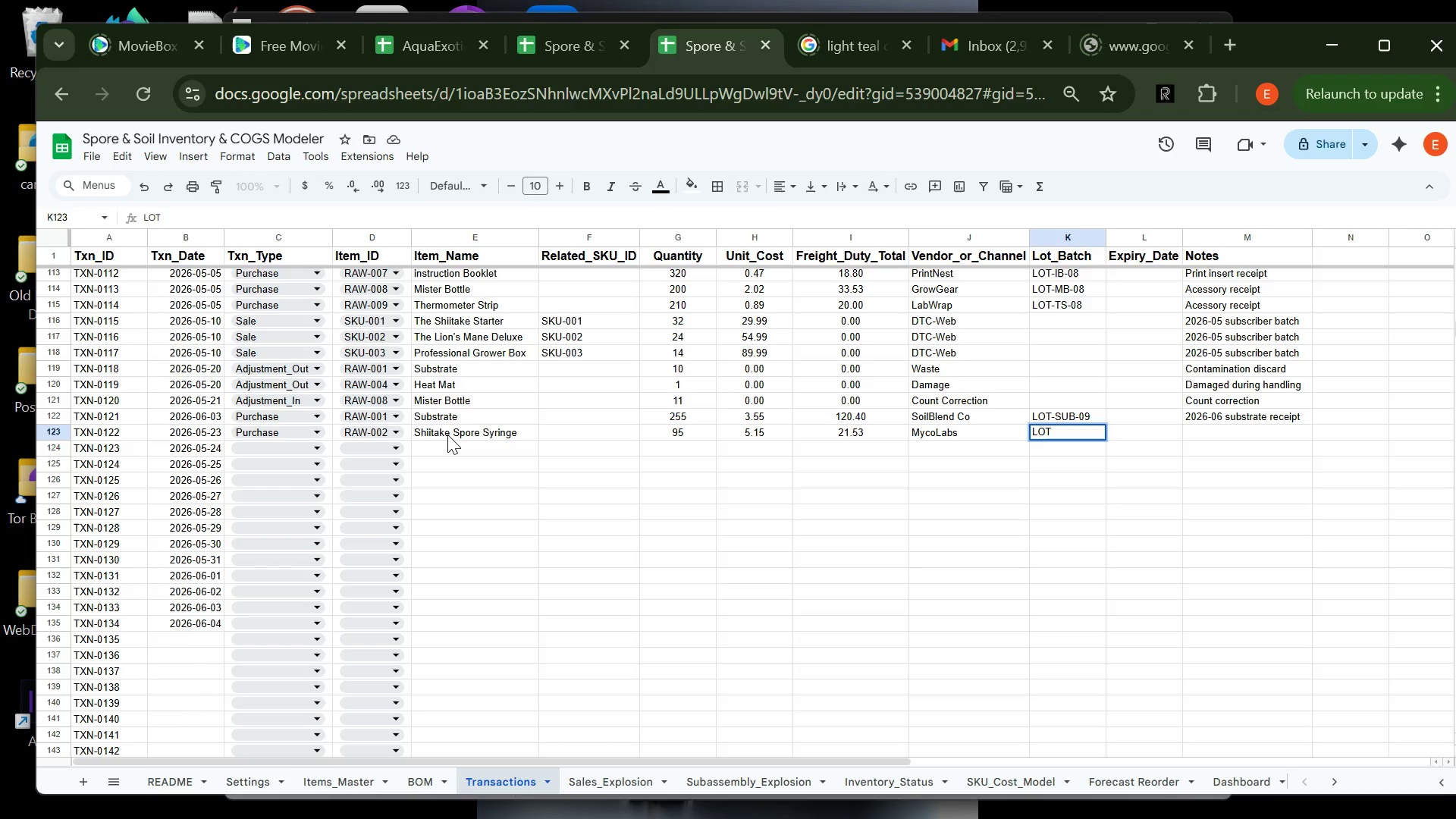 
type(-SHI-09)
 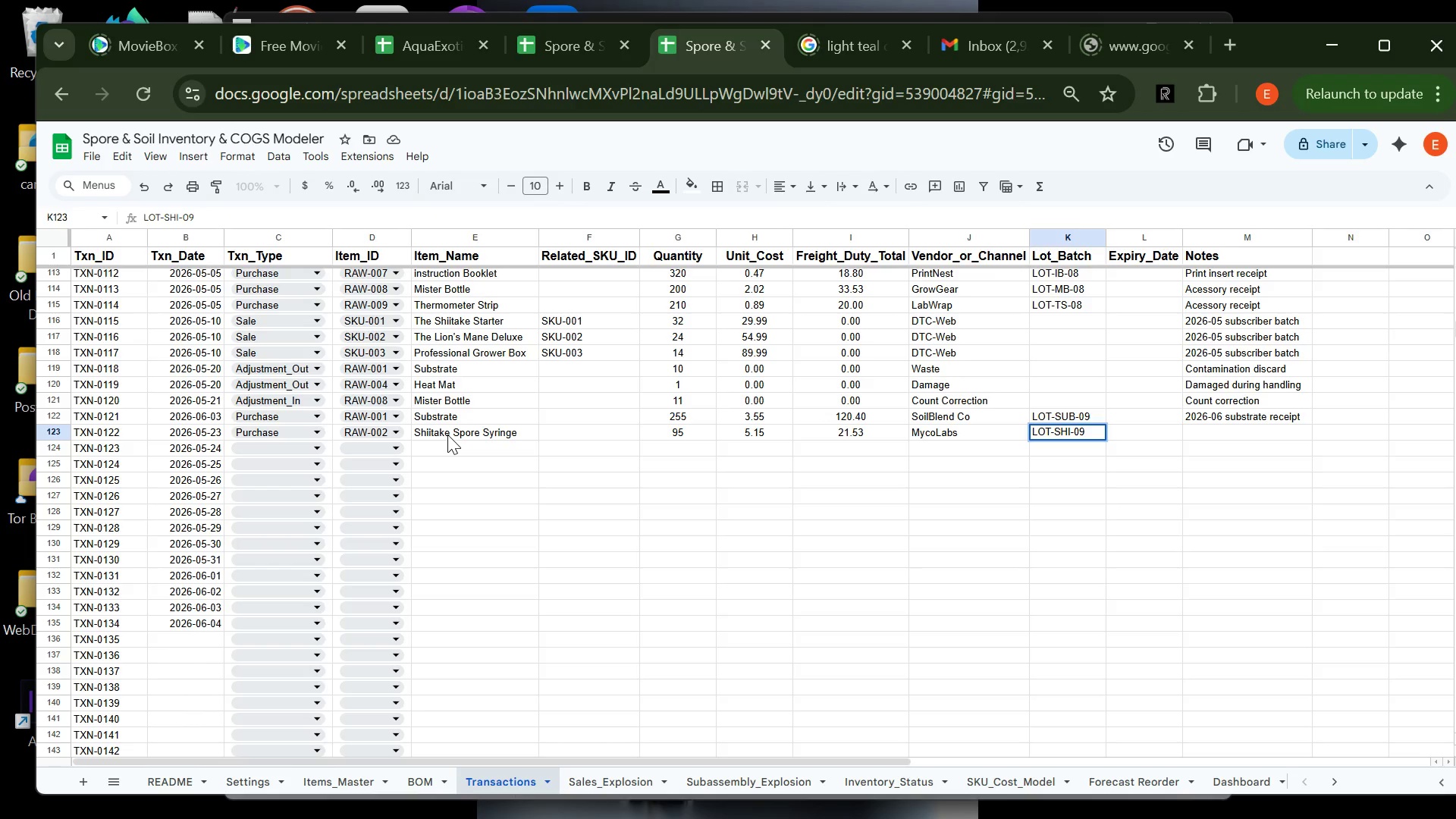 
key(Tab)
 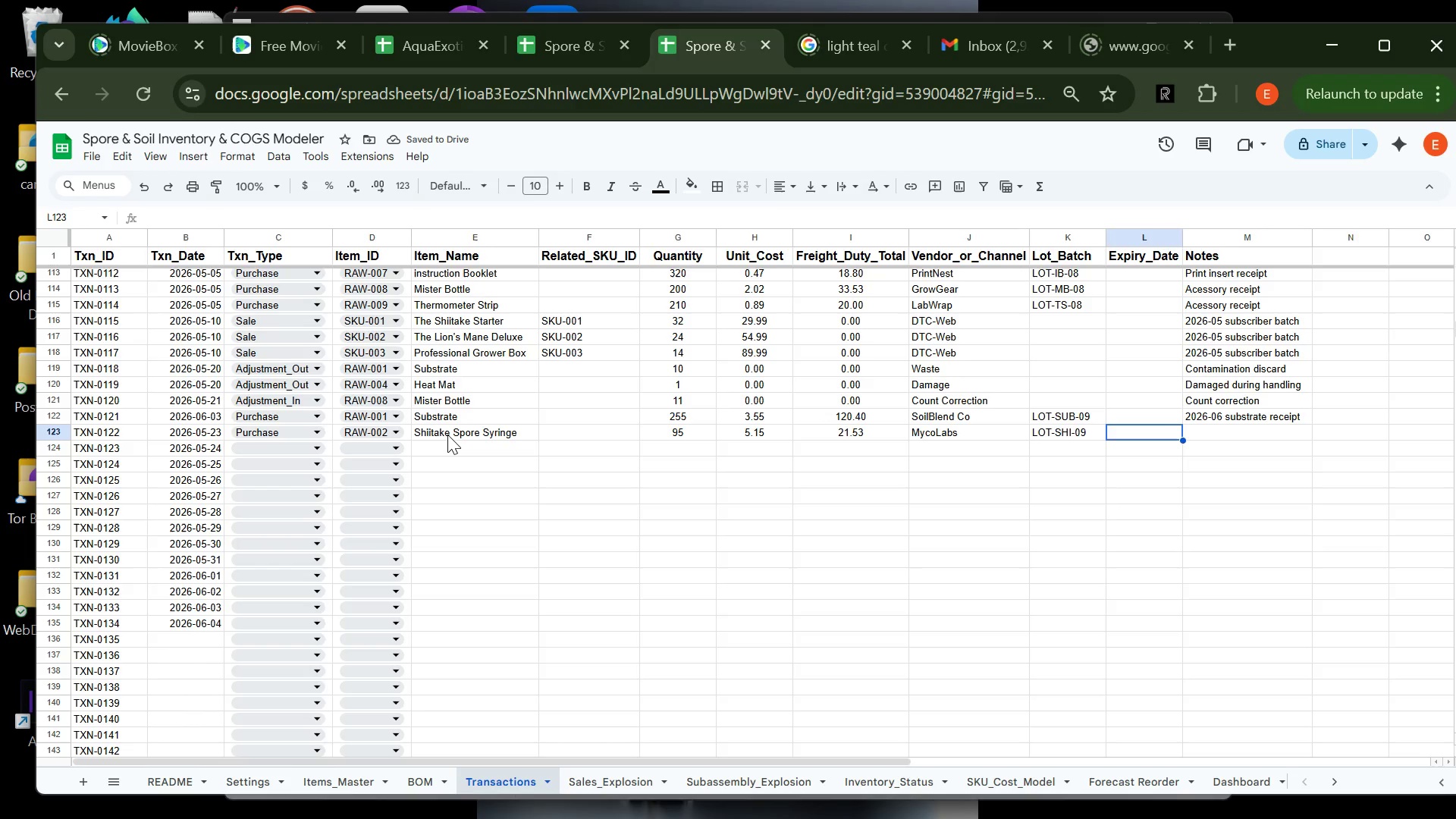 
wait(5.16)
 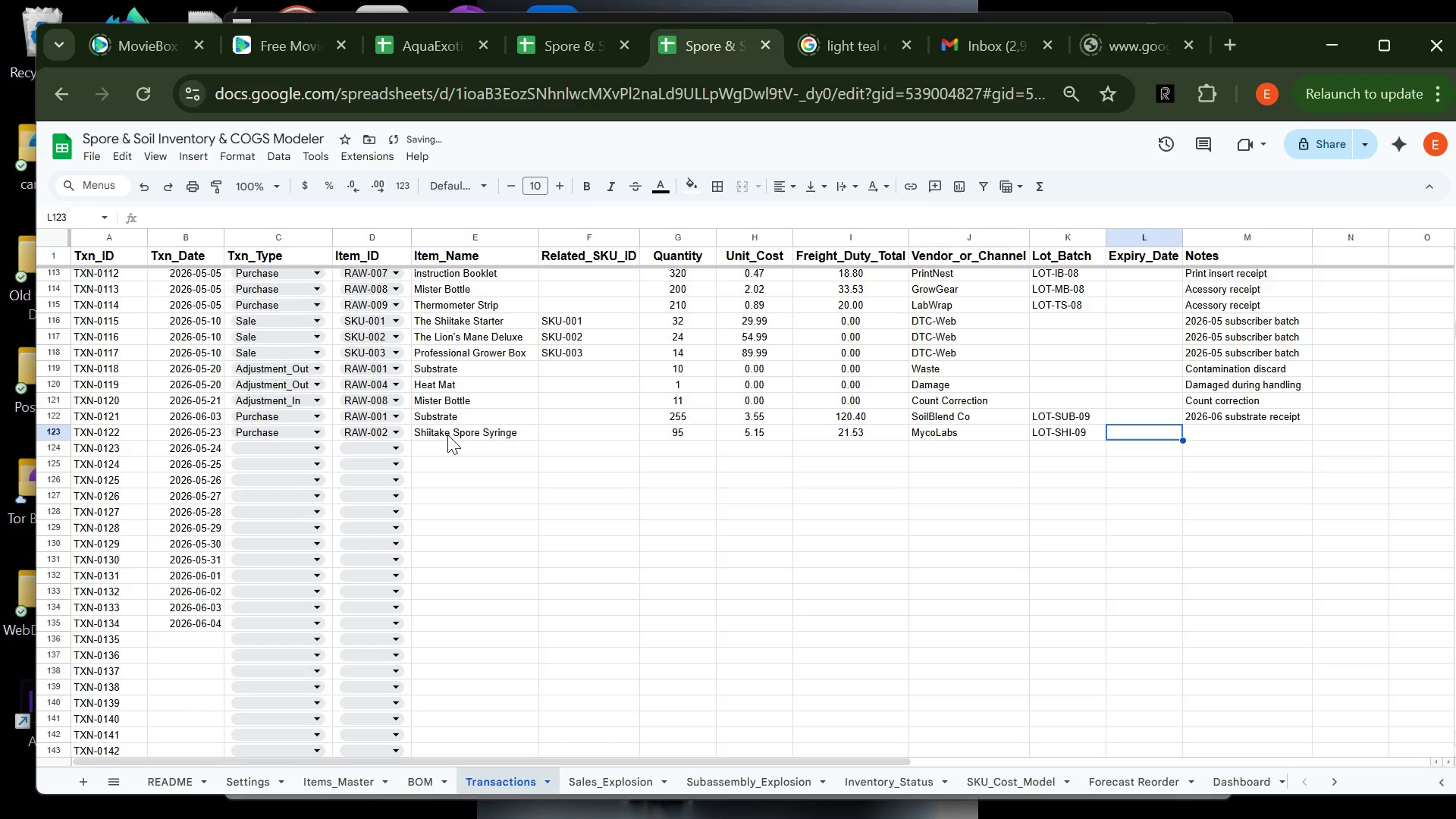 
type(2026-09-01)
key(Tab)
type(2026-05)
key(Backspace)
type(6 shiitake spores)
 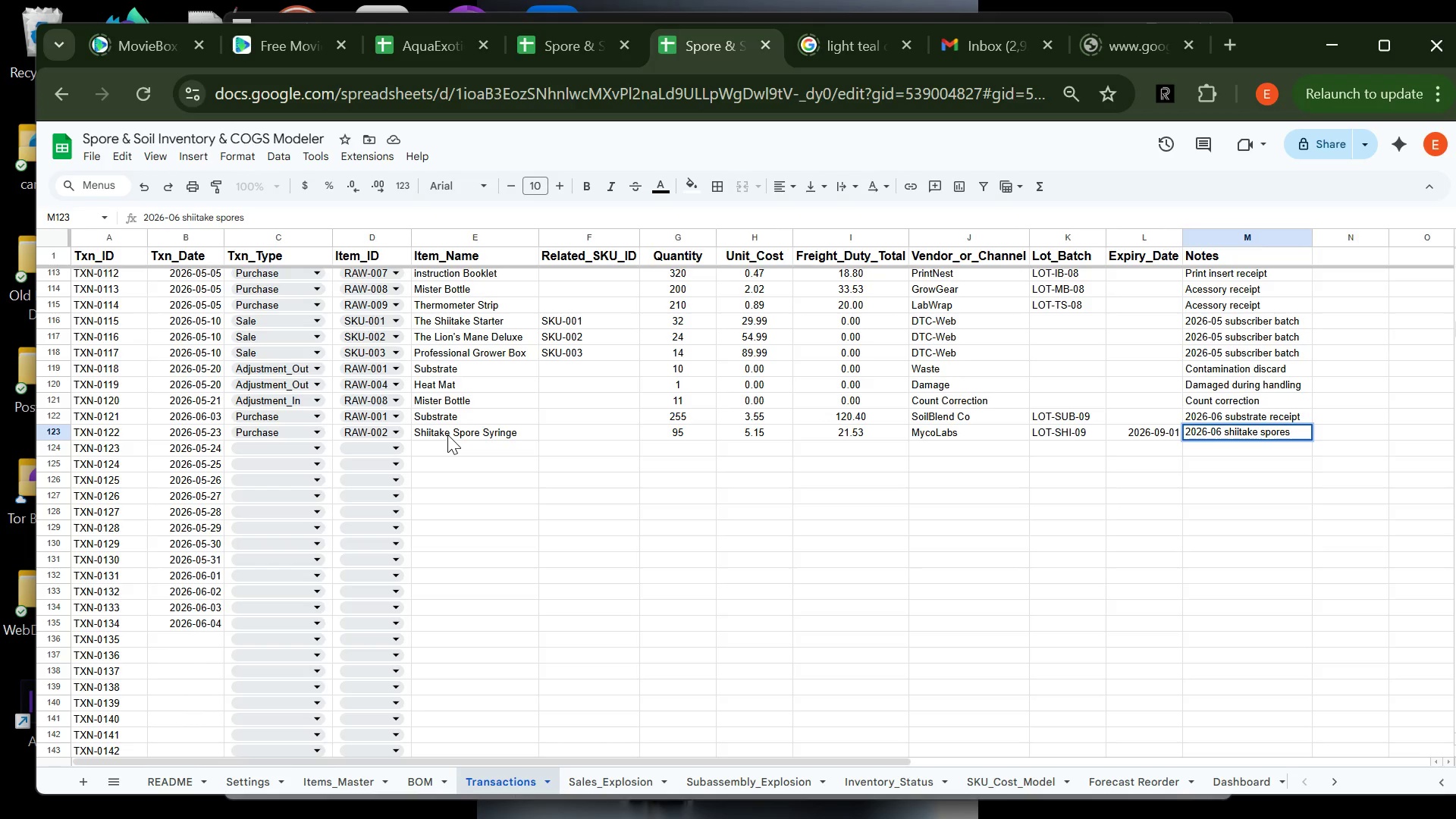 
key(Enter)
 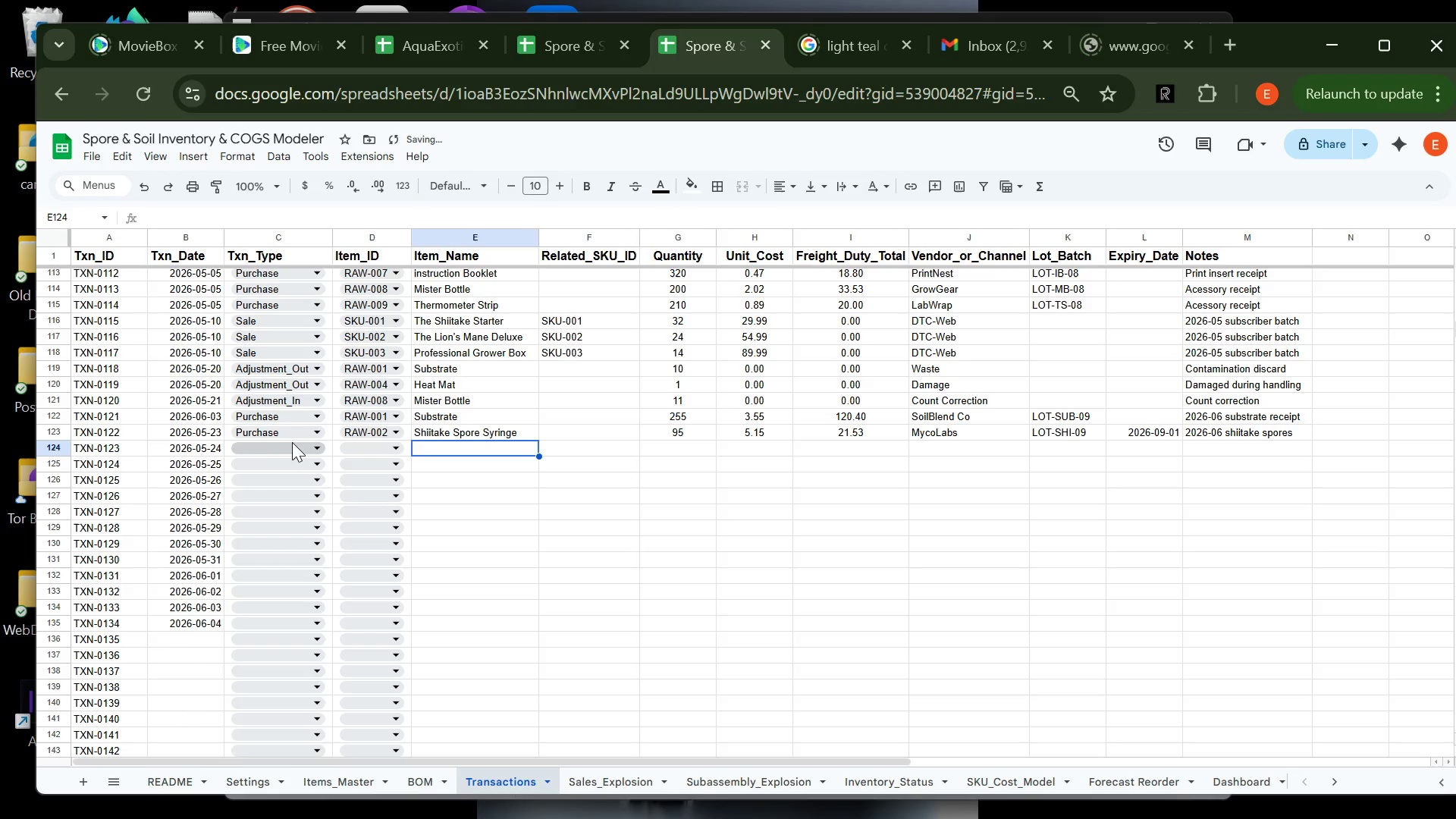 
left_click([277, 442])
 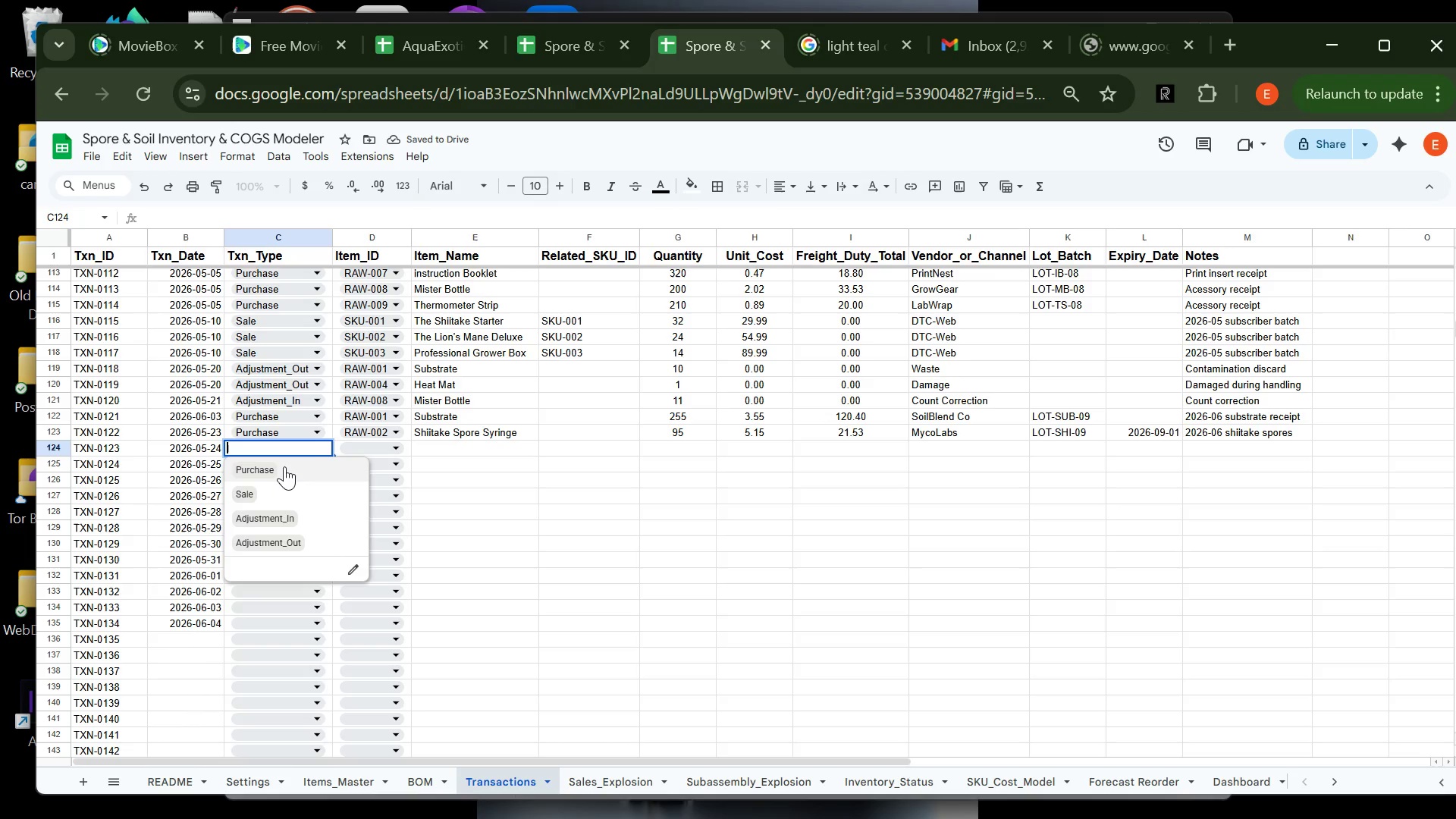 
left_click([284, 466])
 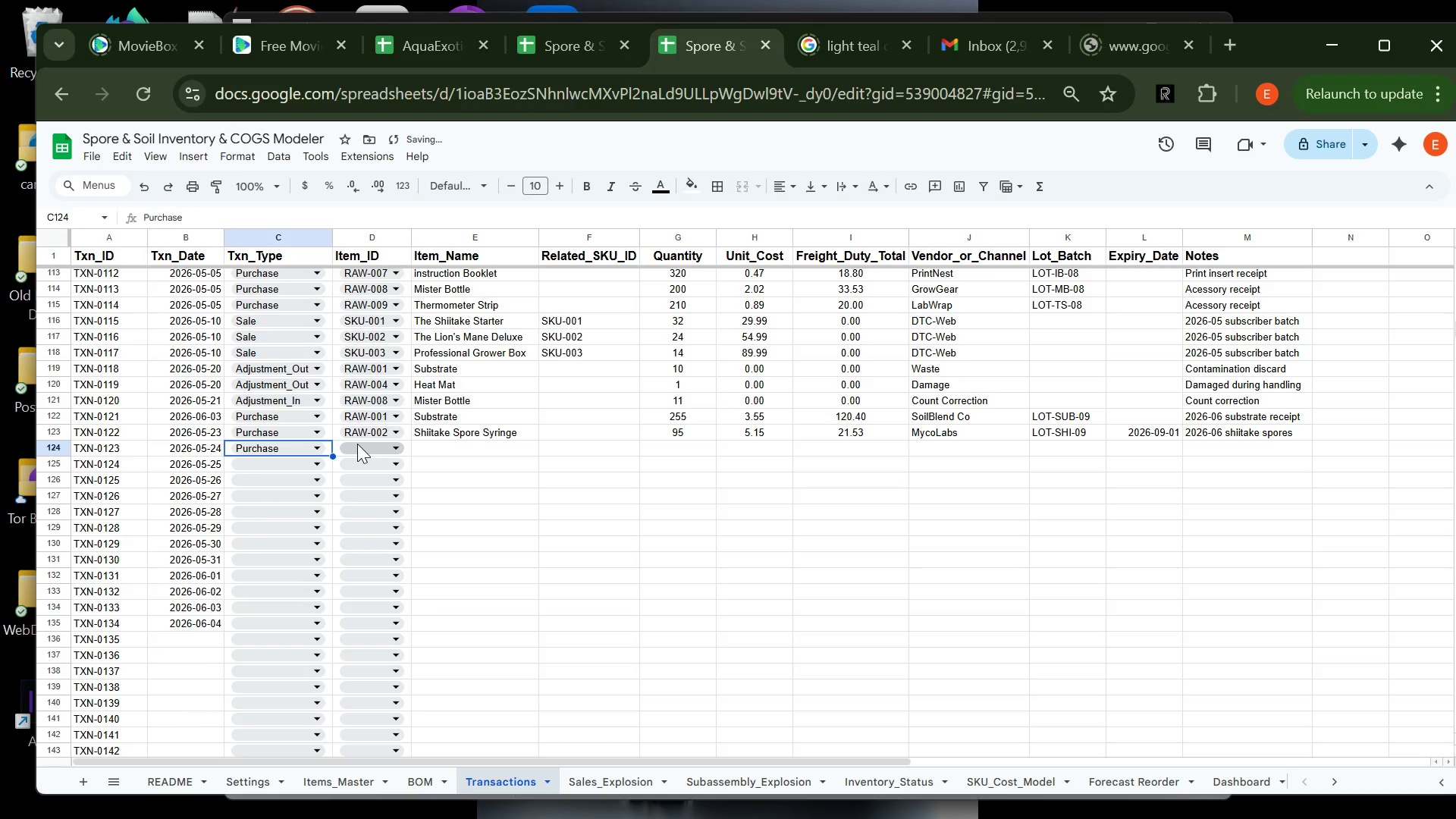 
left_click([359, 444])
 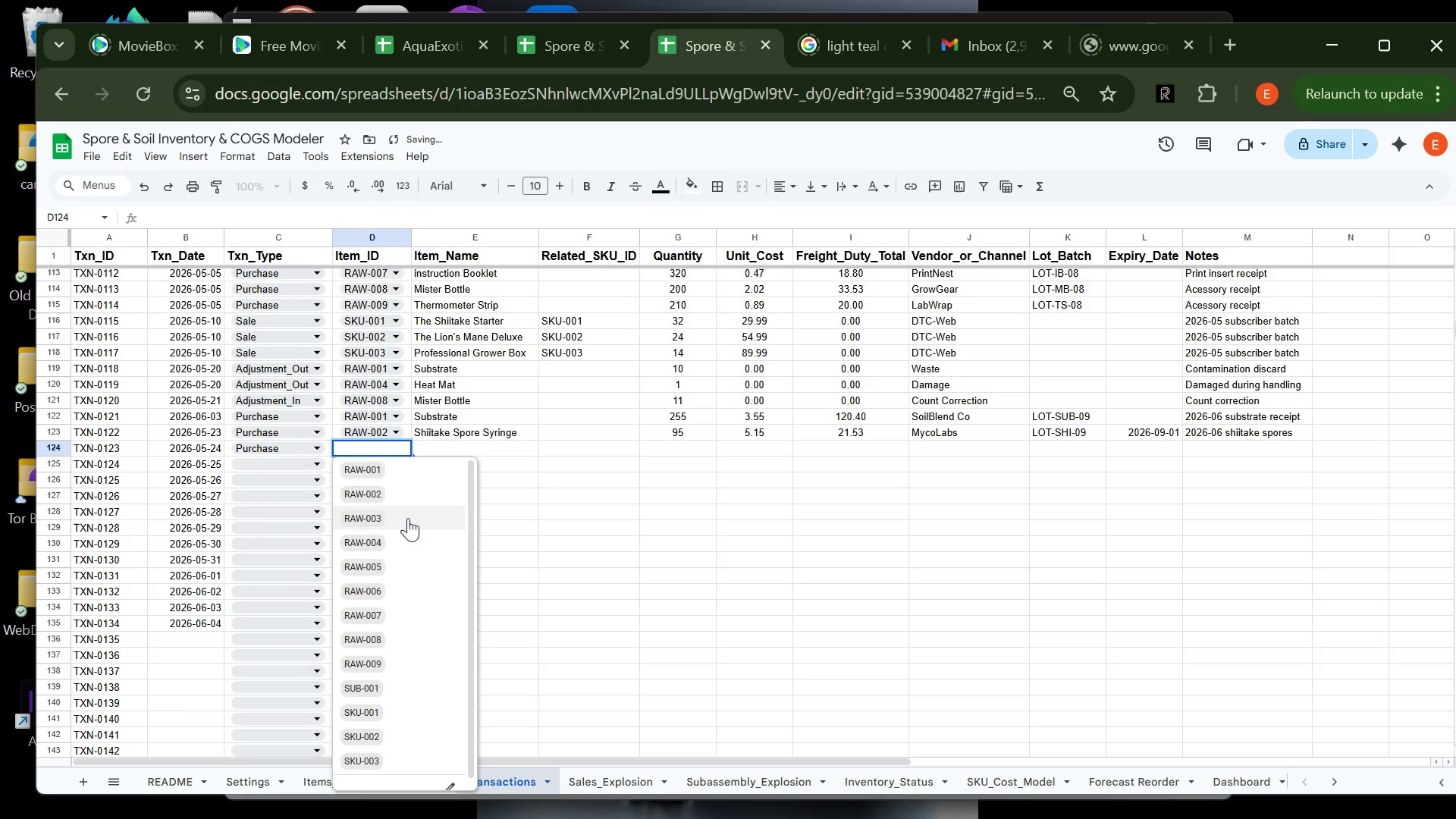 
left_click([406, 518])
 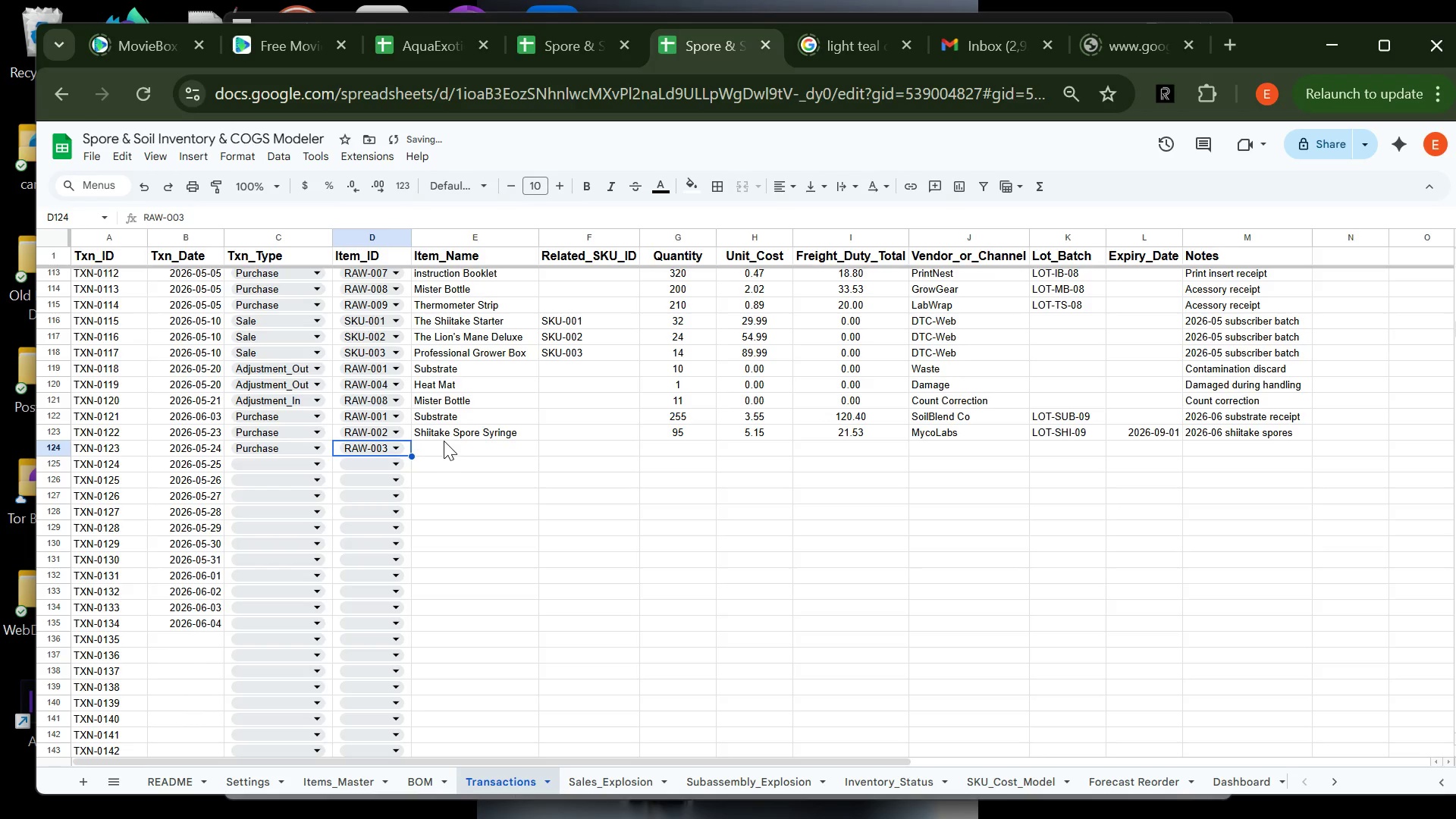 
left_click([444, 441])
 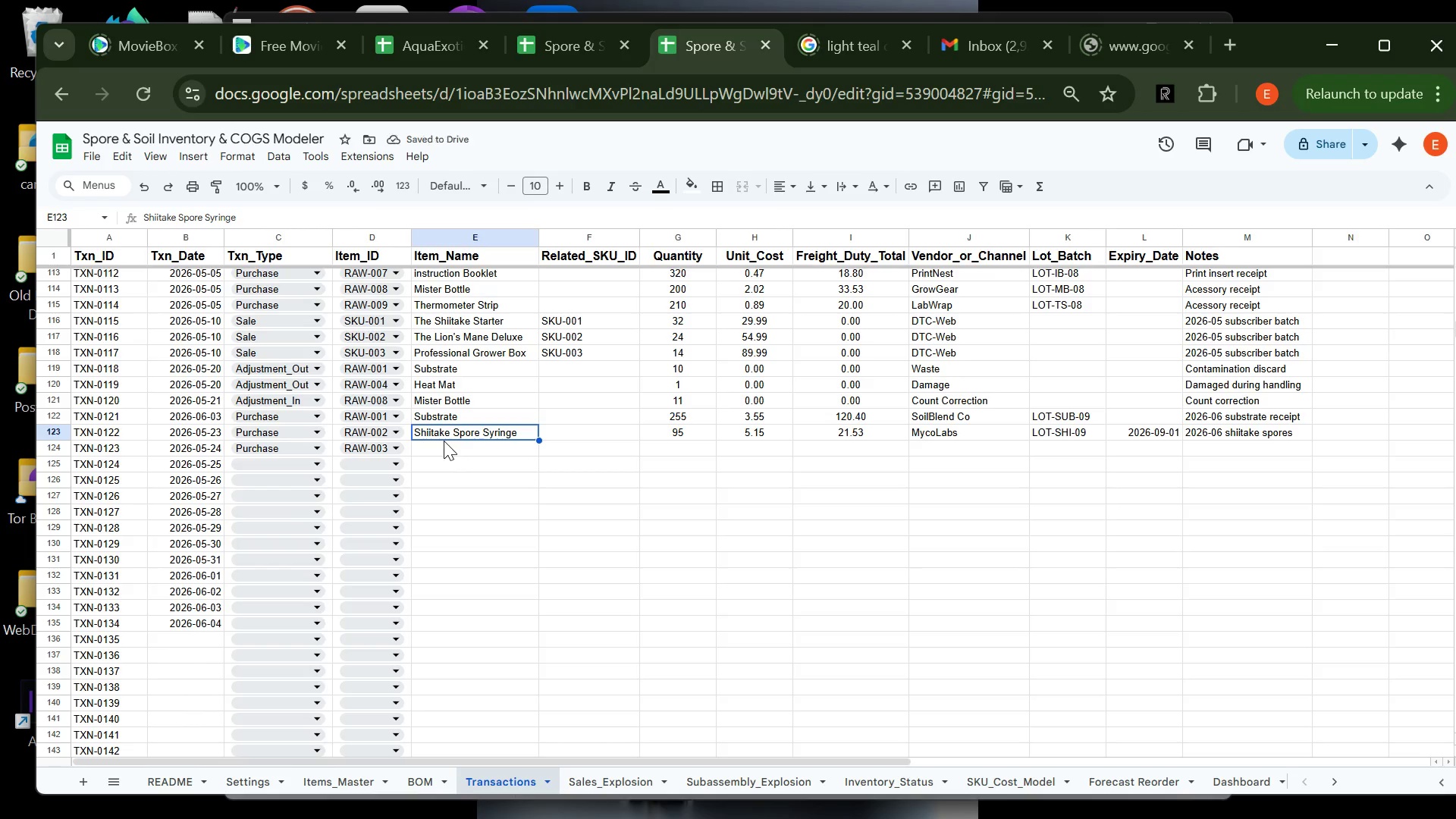 
key(CapsLock)
 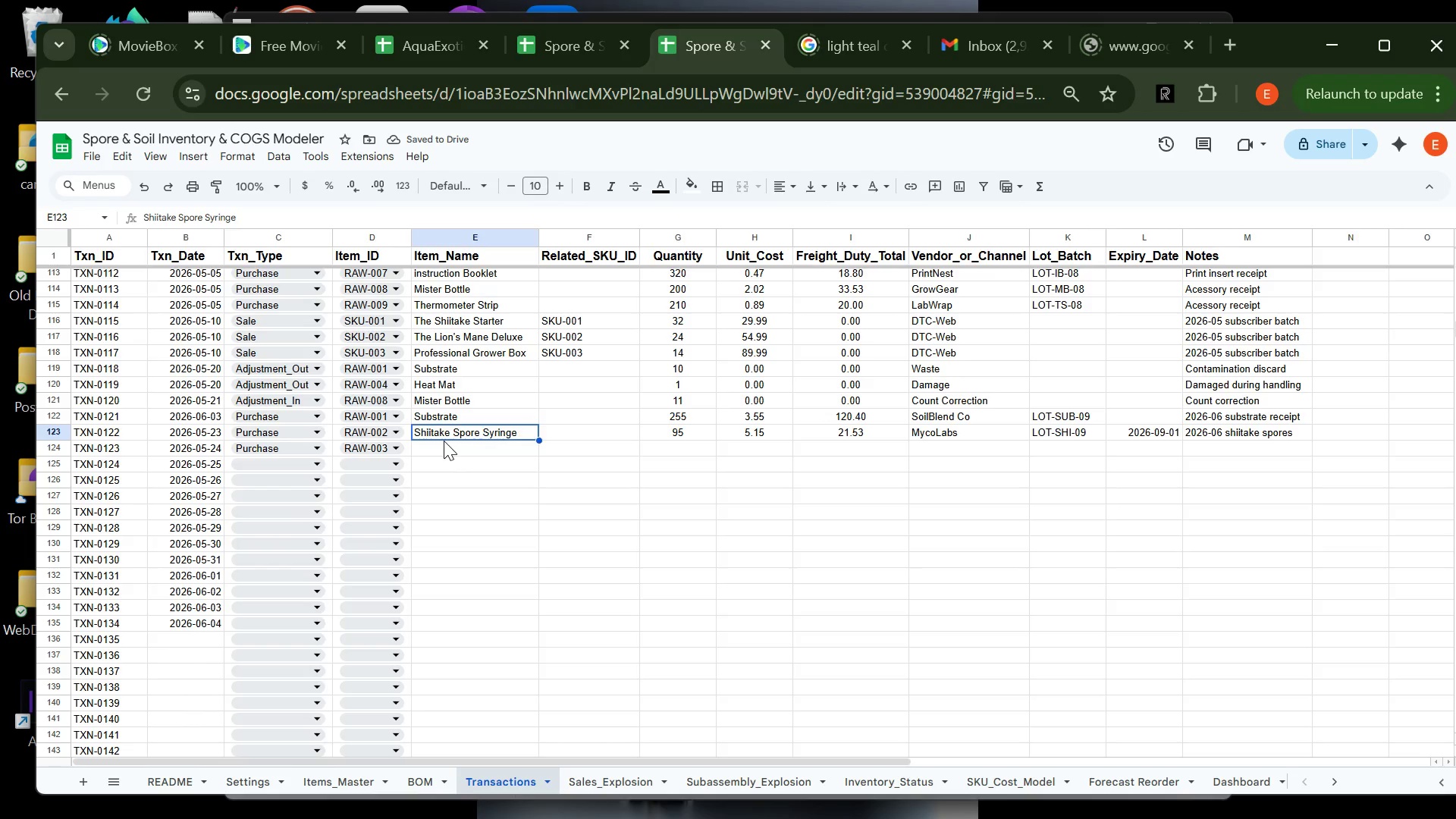 
key(L)
 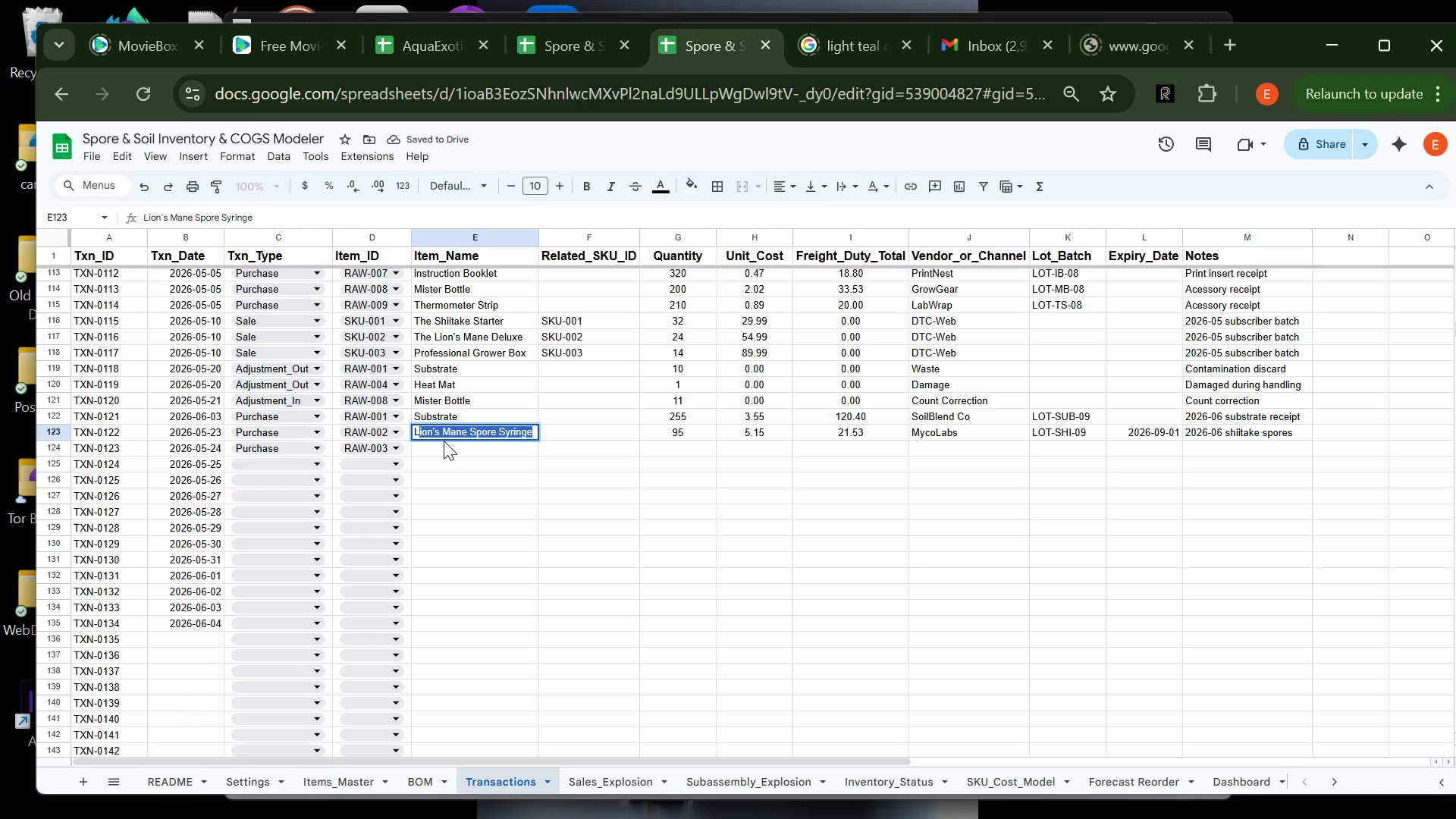 
key(Tab)
 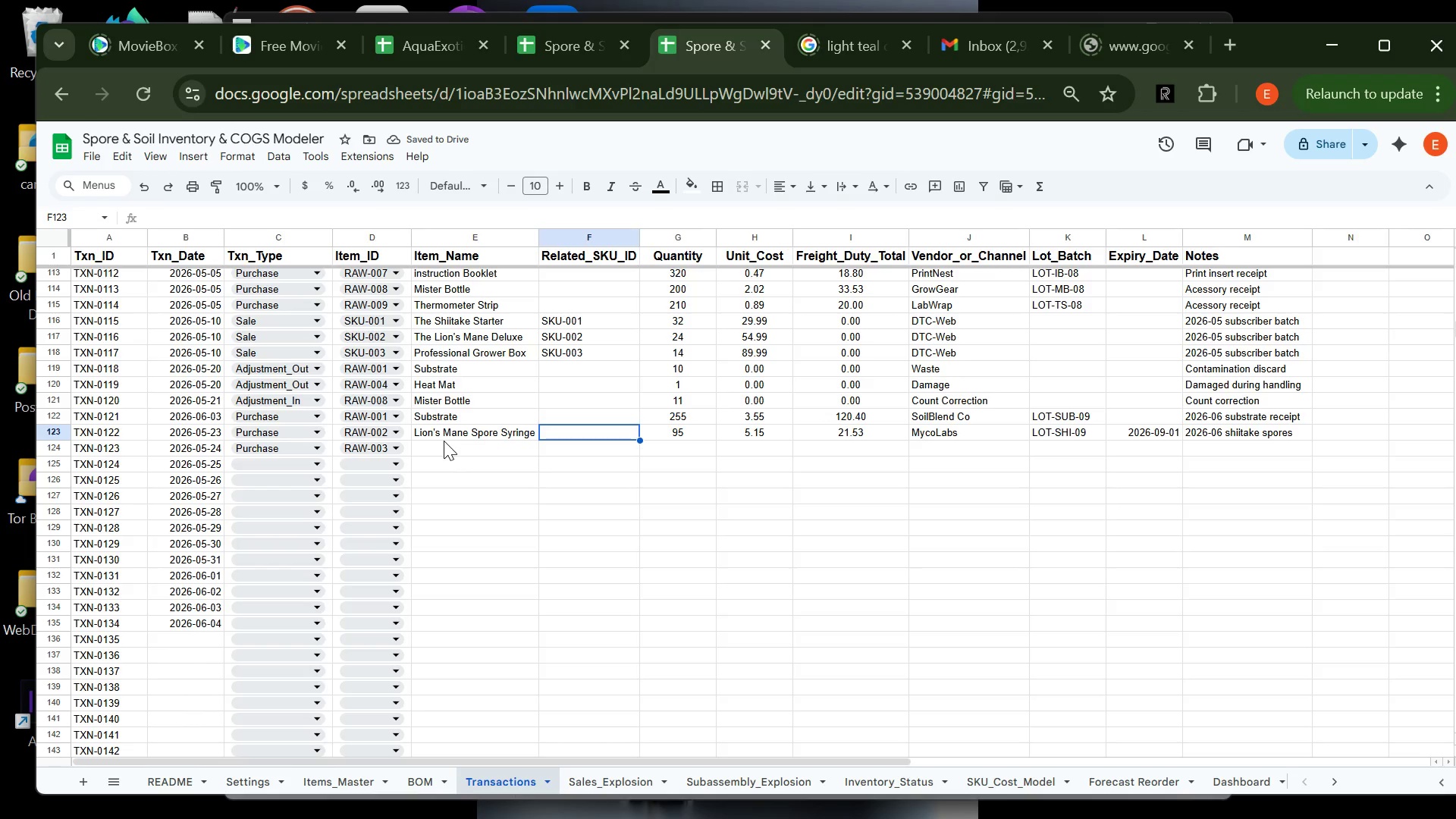 
wait(6.56)
 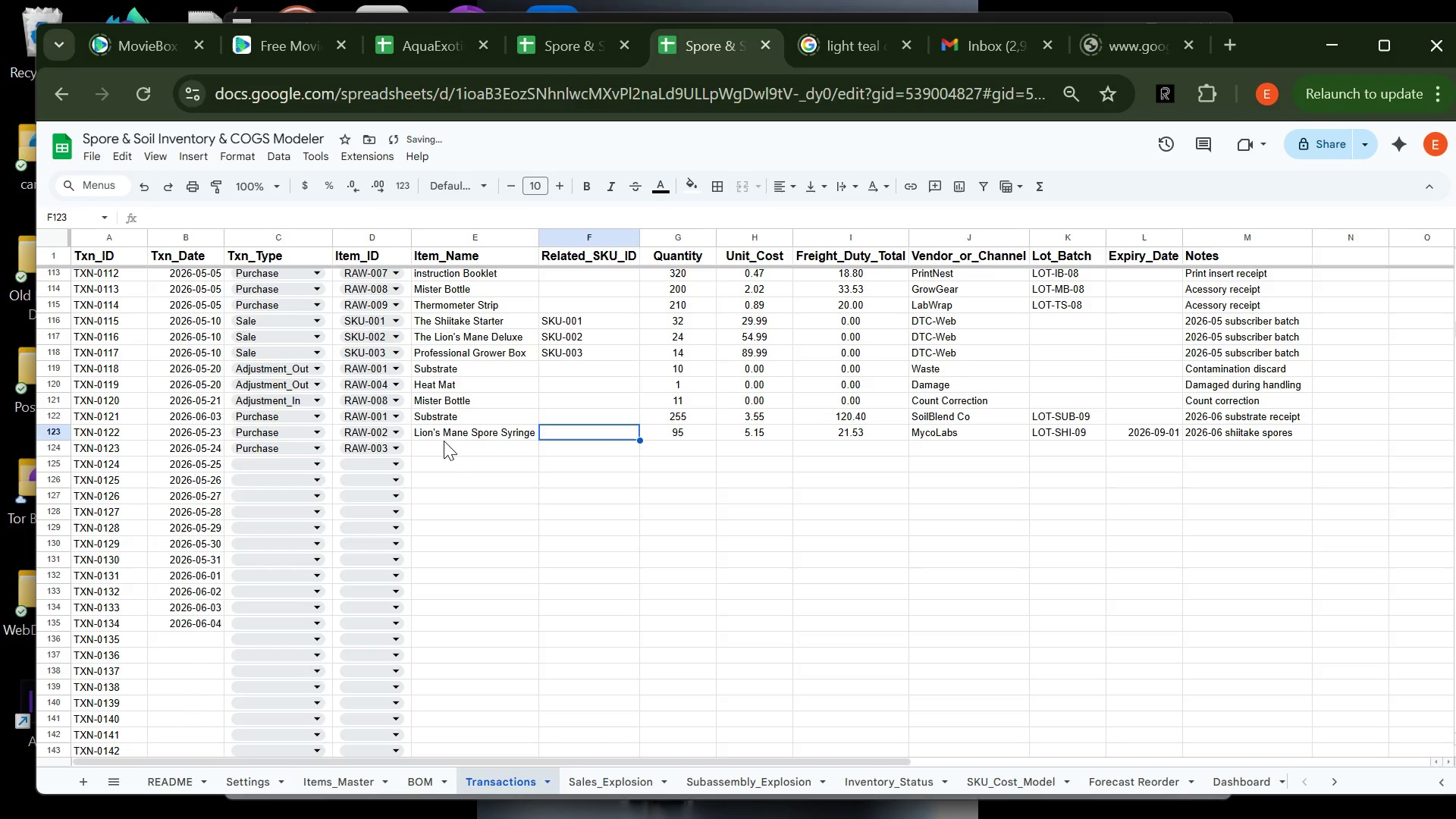 
key(Tab)
 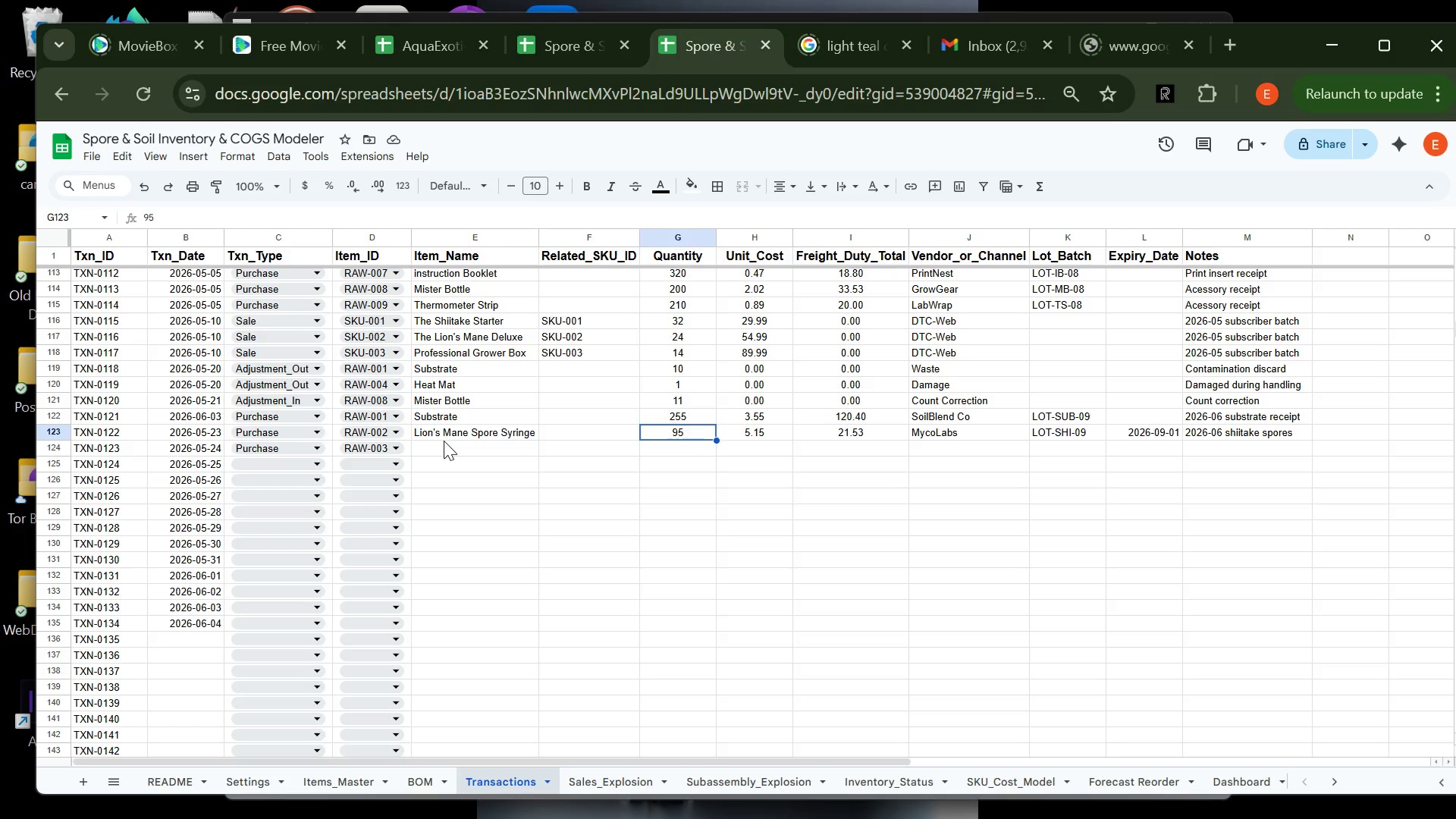 
key(ArrowLeft)
 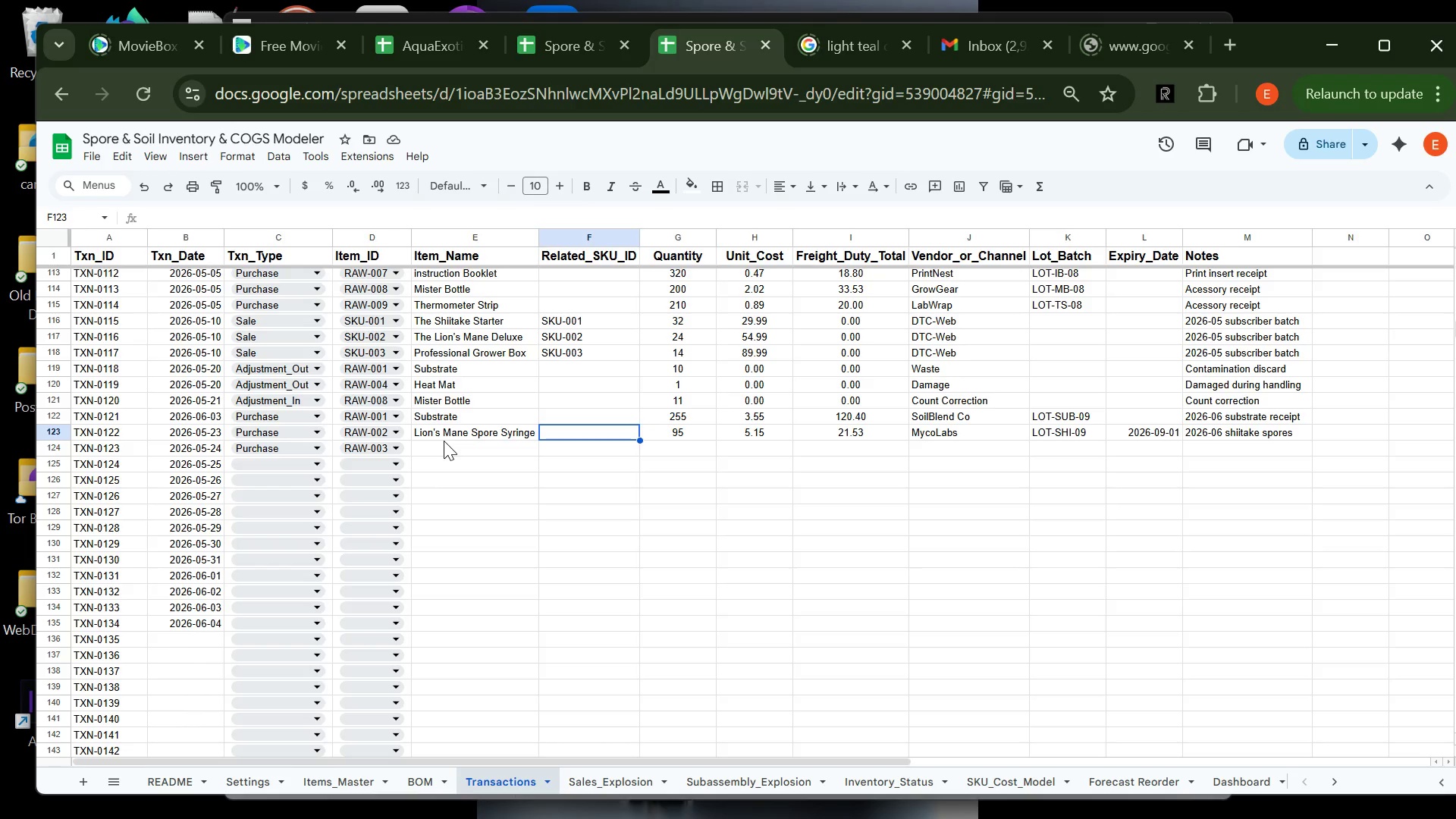 
key(ArrowLeft)
 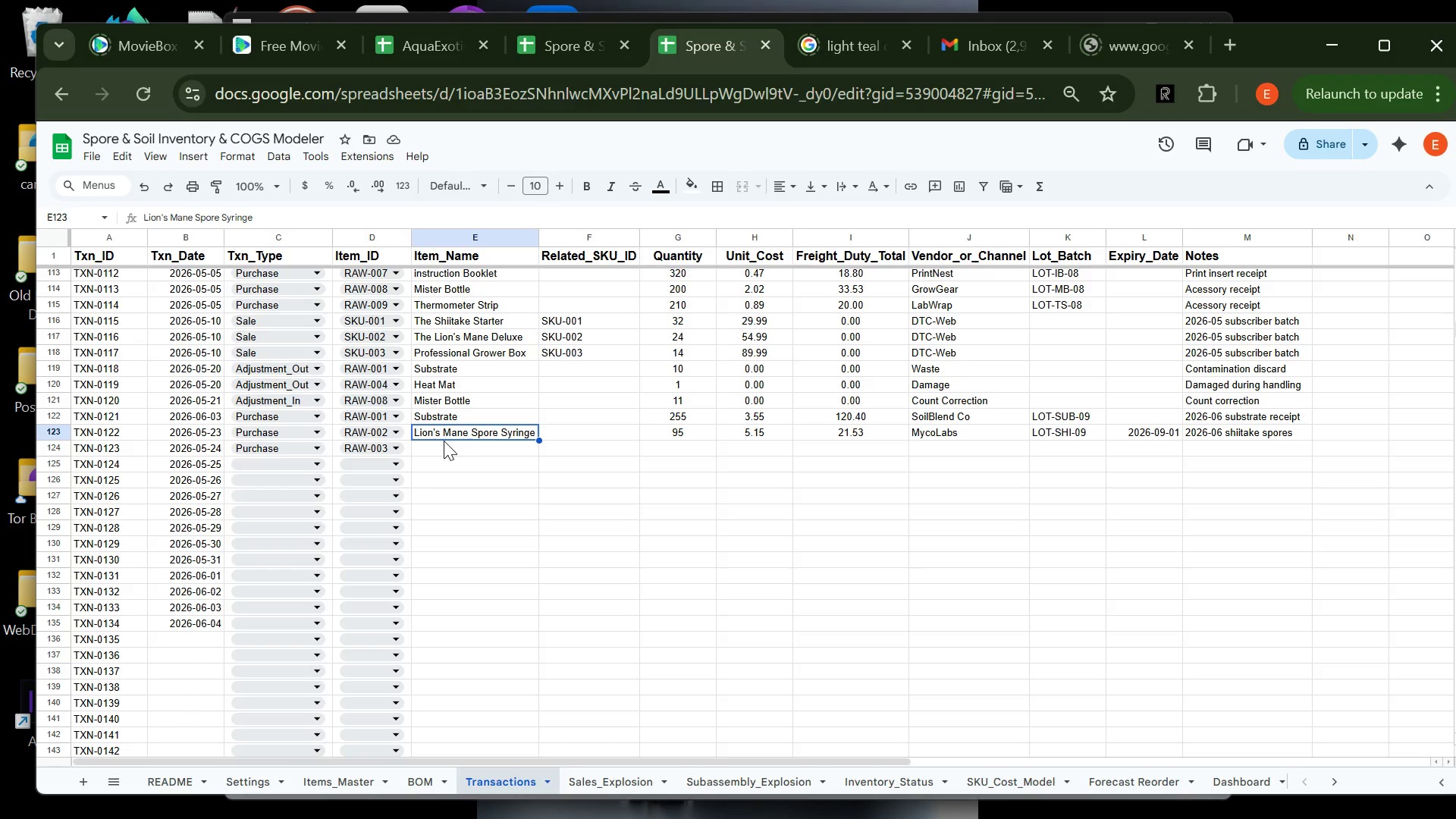 
wait(11.3)
 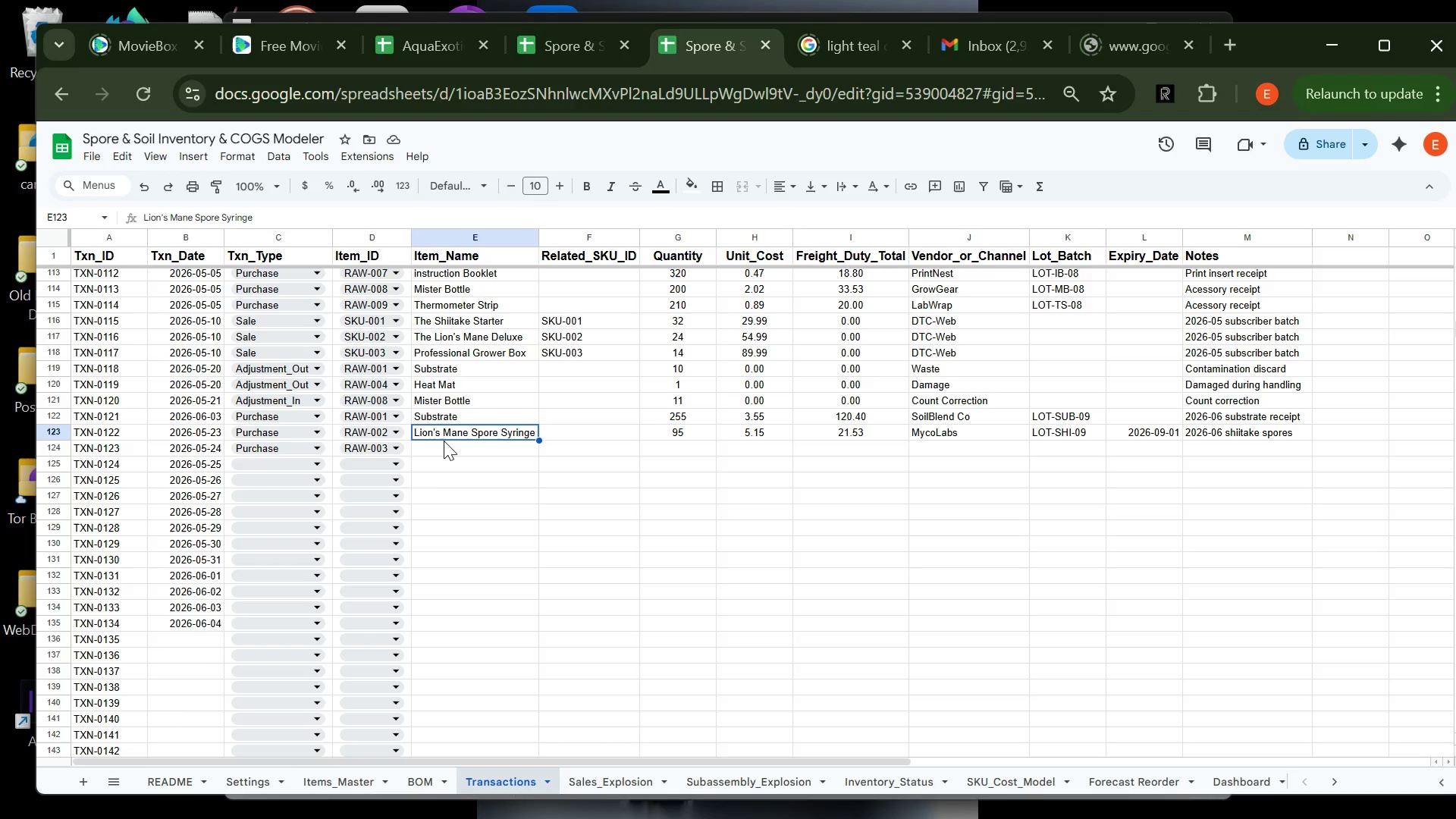 
key(Control+Z)
 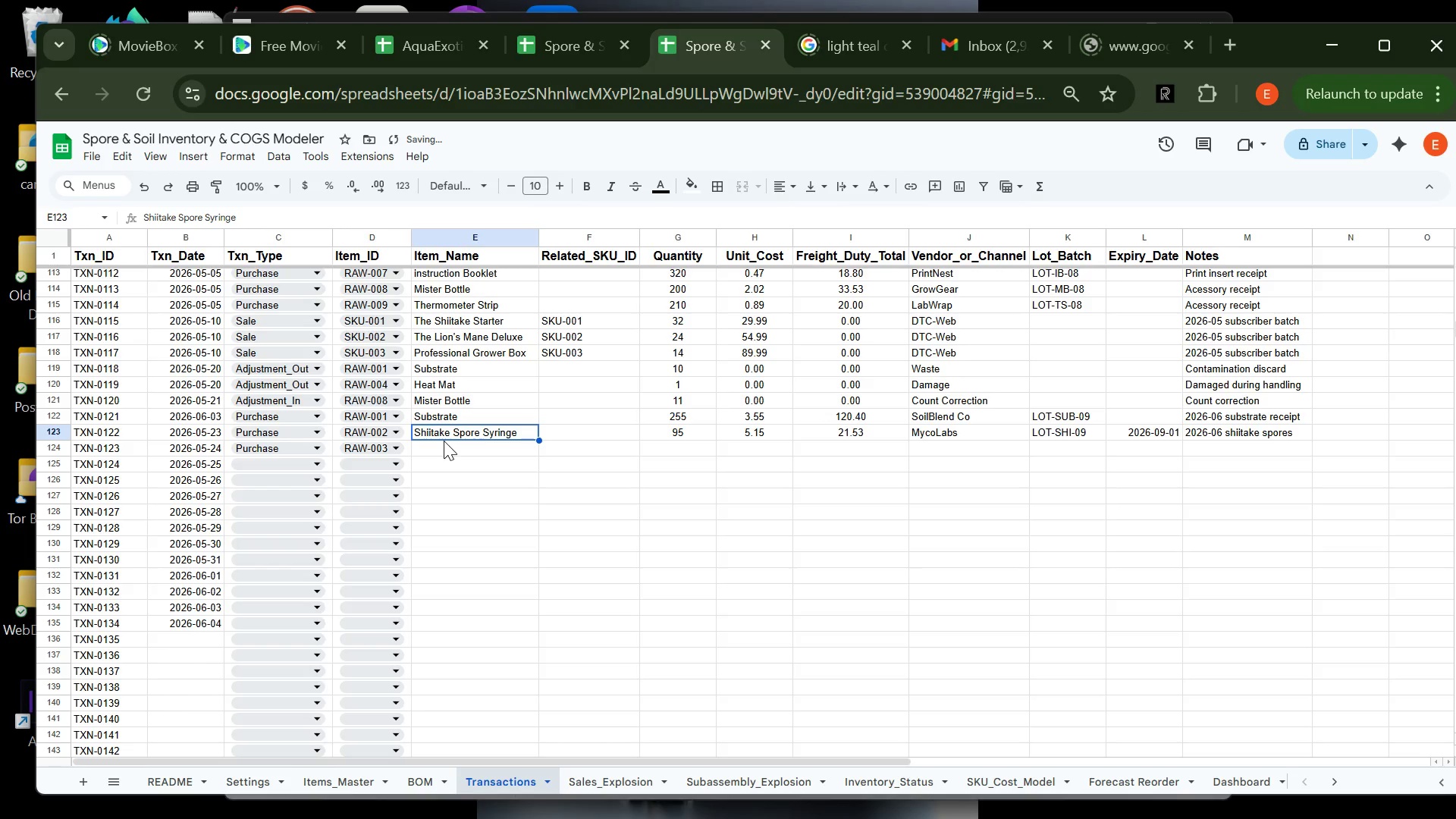 
key(ArrowDown)
 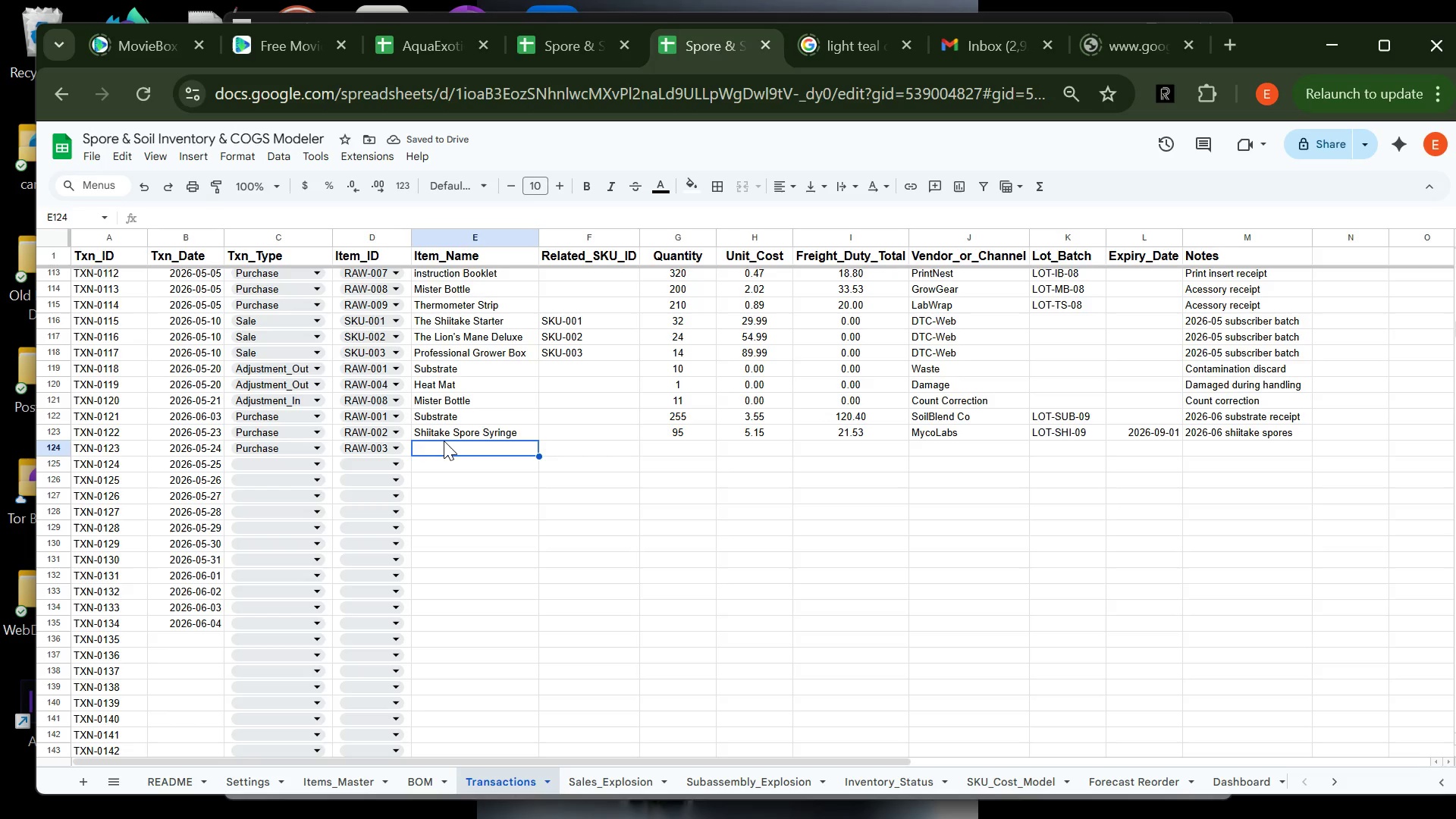 
type(LI)
key(Tab)
 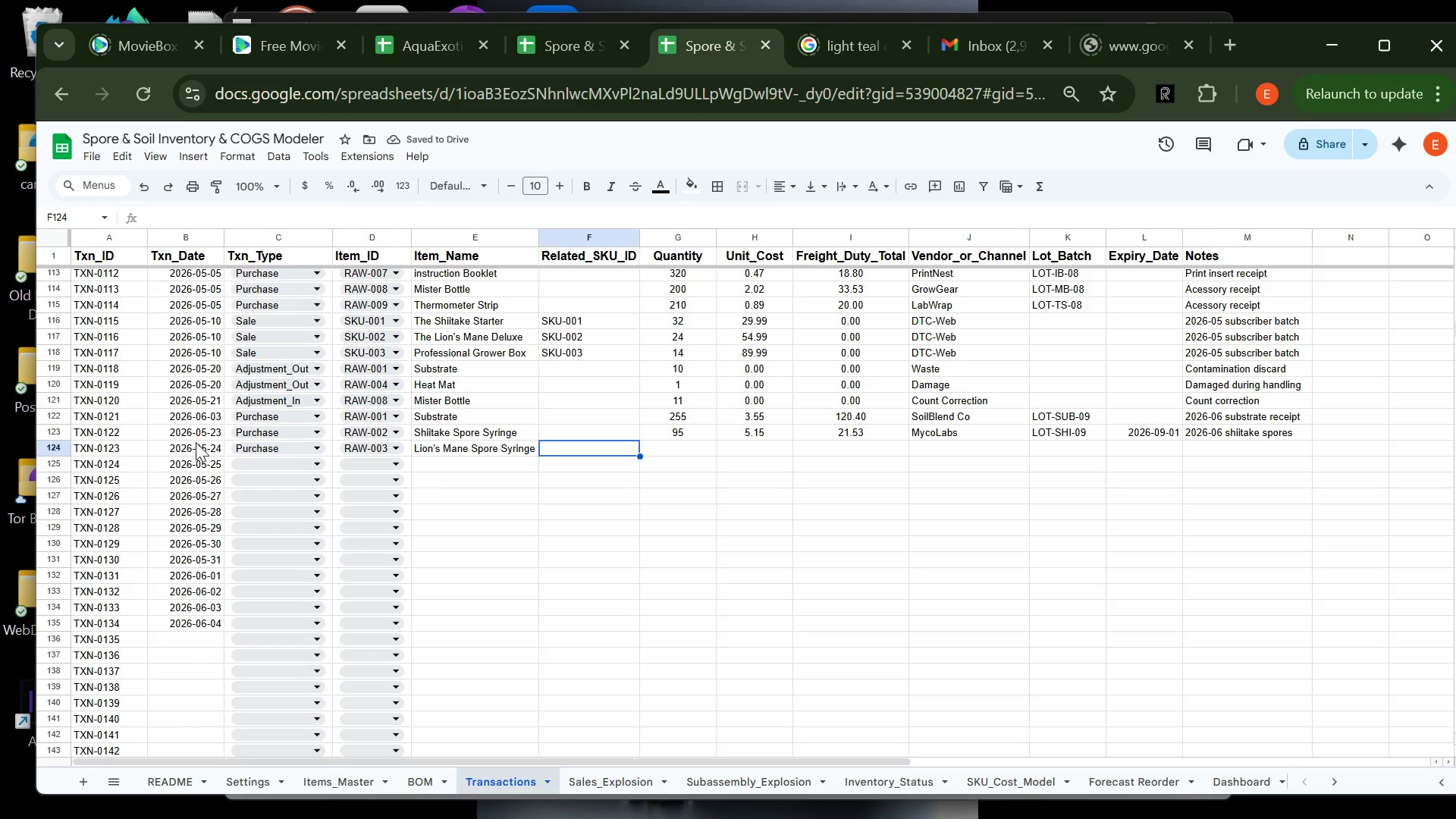 
double_click([196, 431])
 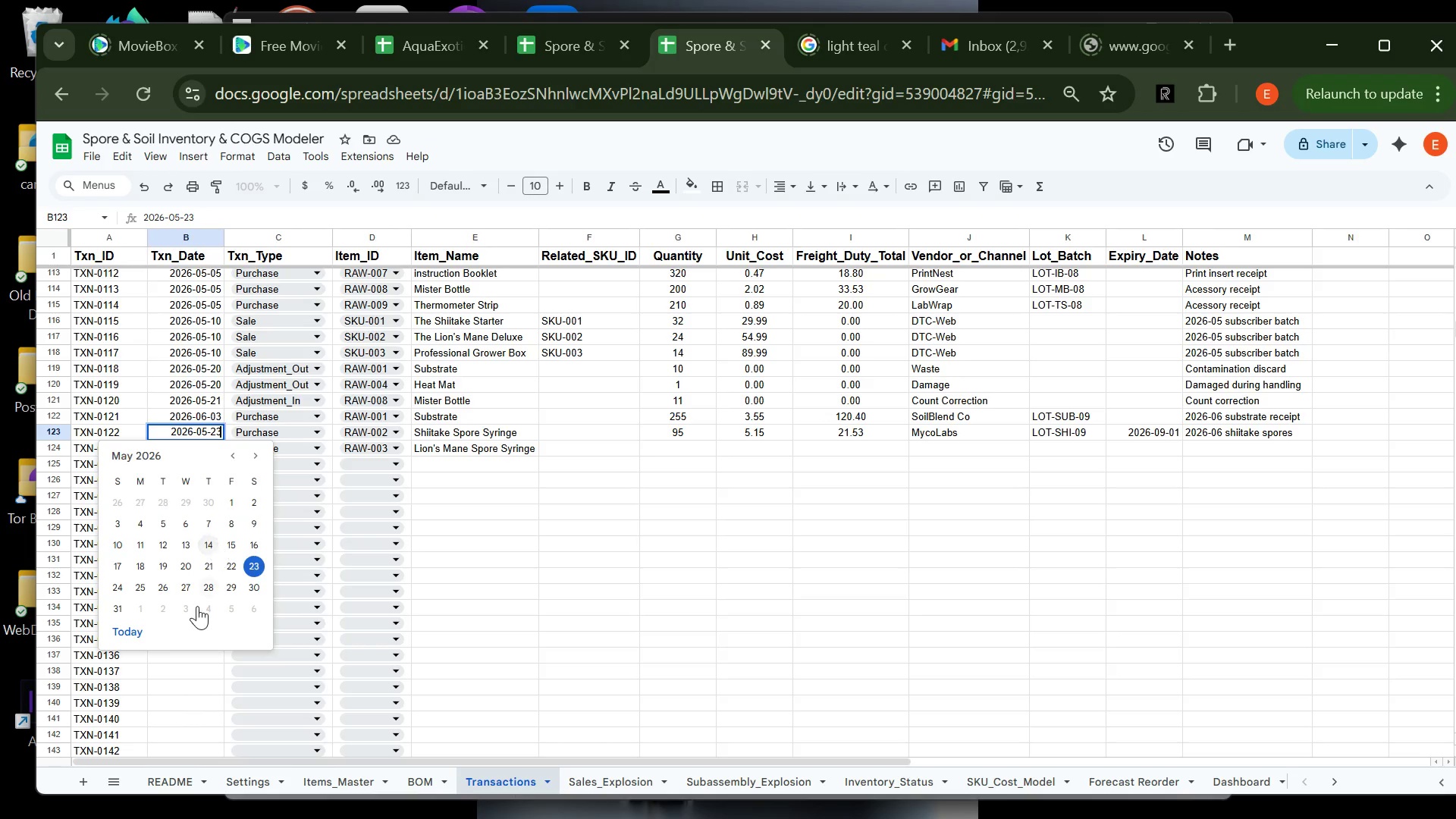 
left_click([187, 608])
 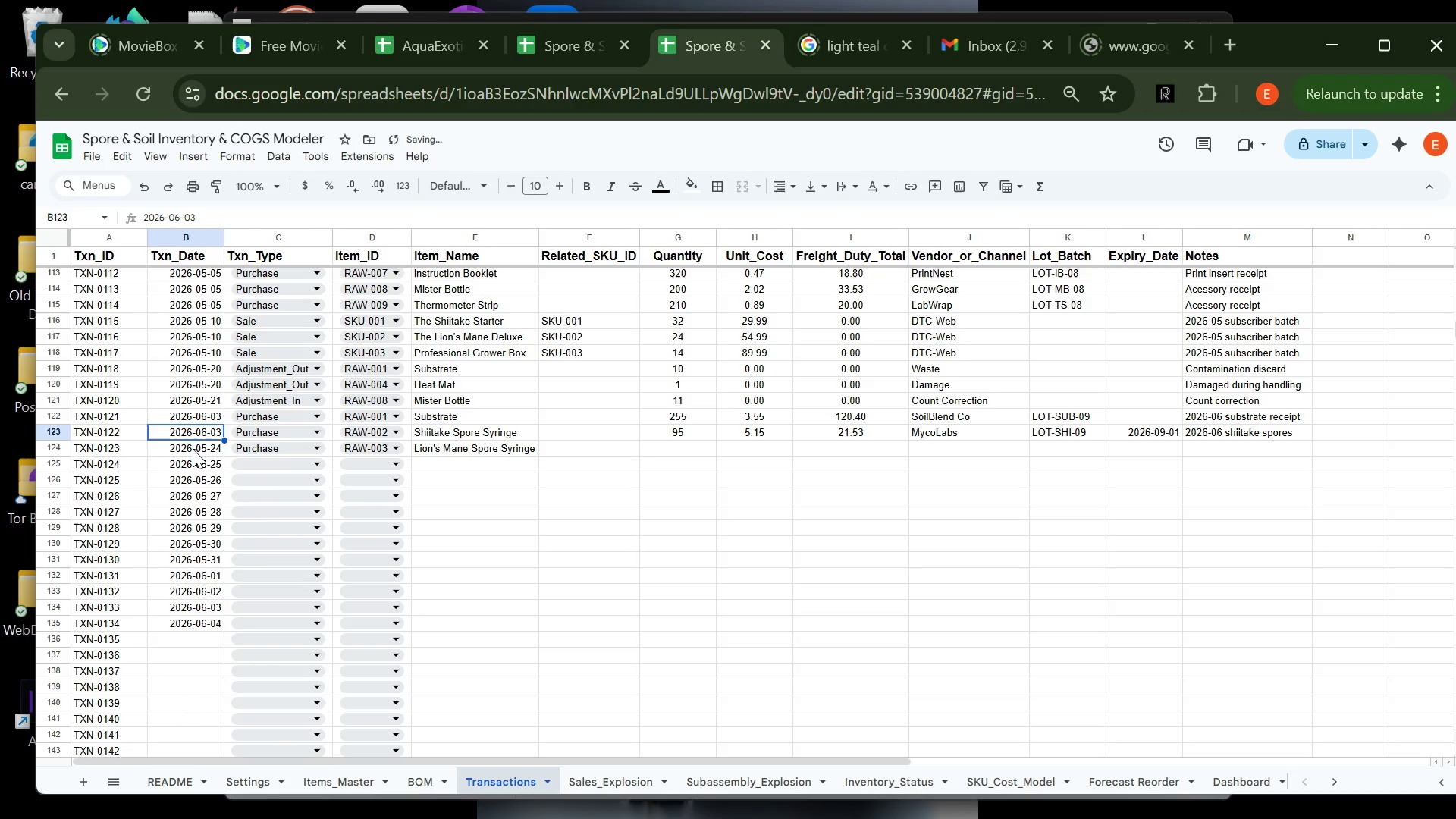 
double_click([193, 449])
 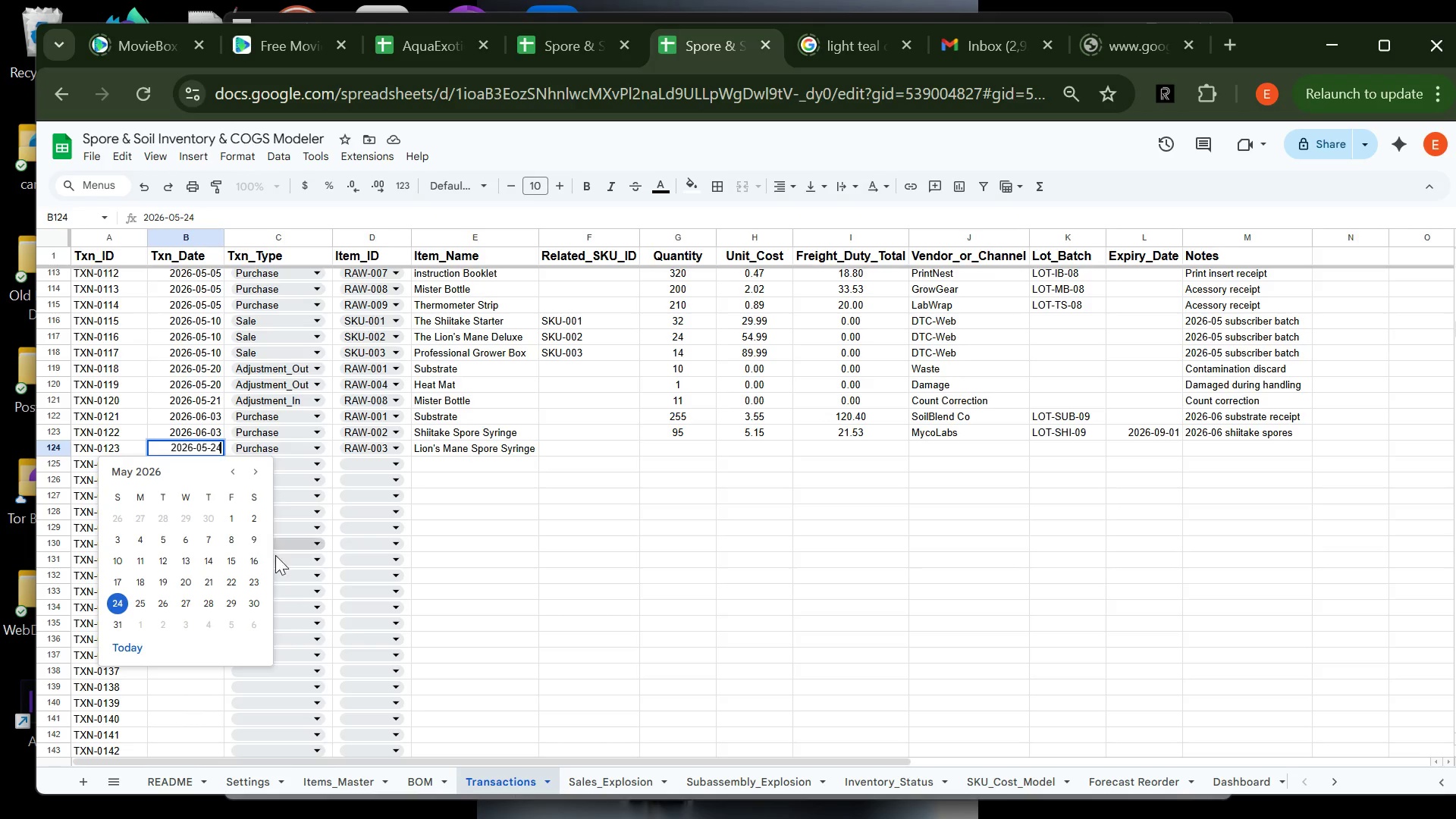 
left_click([187, 626])
 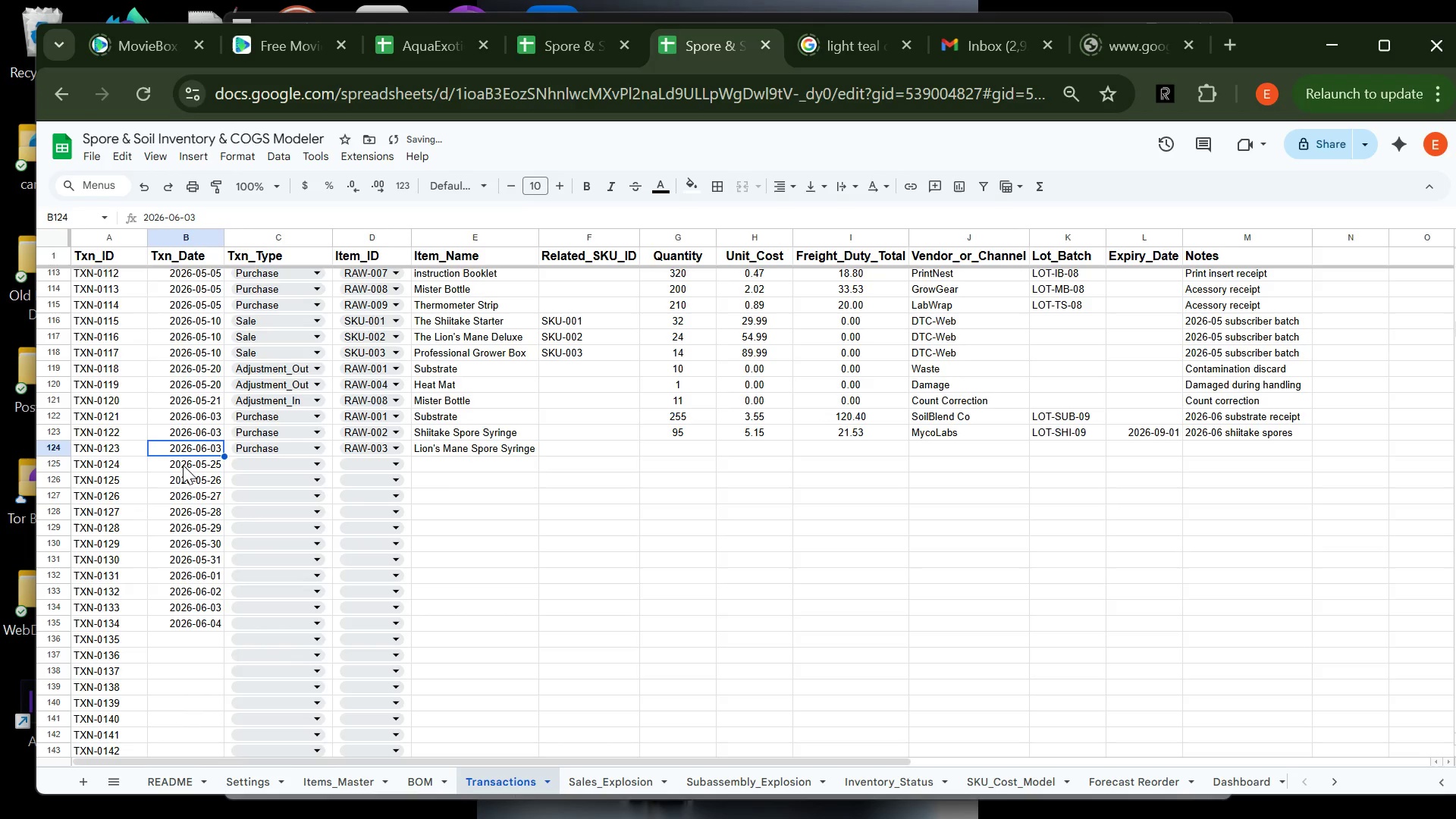 
double_click([183, 465])
 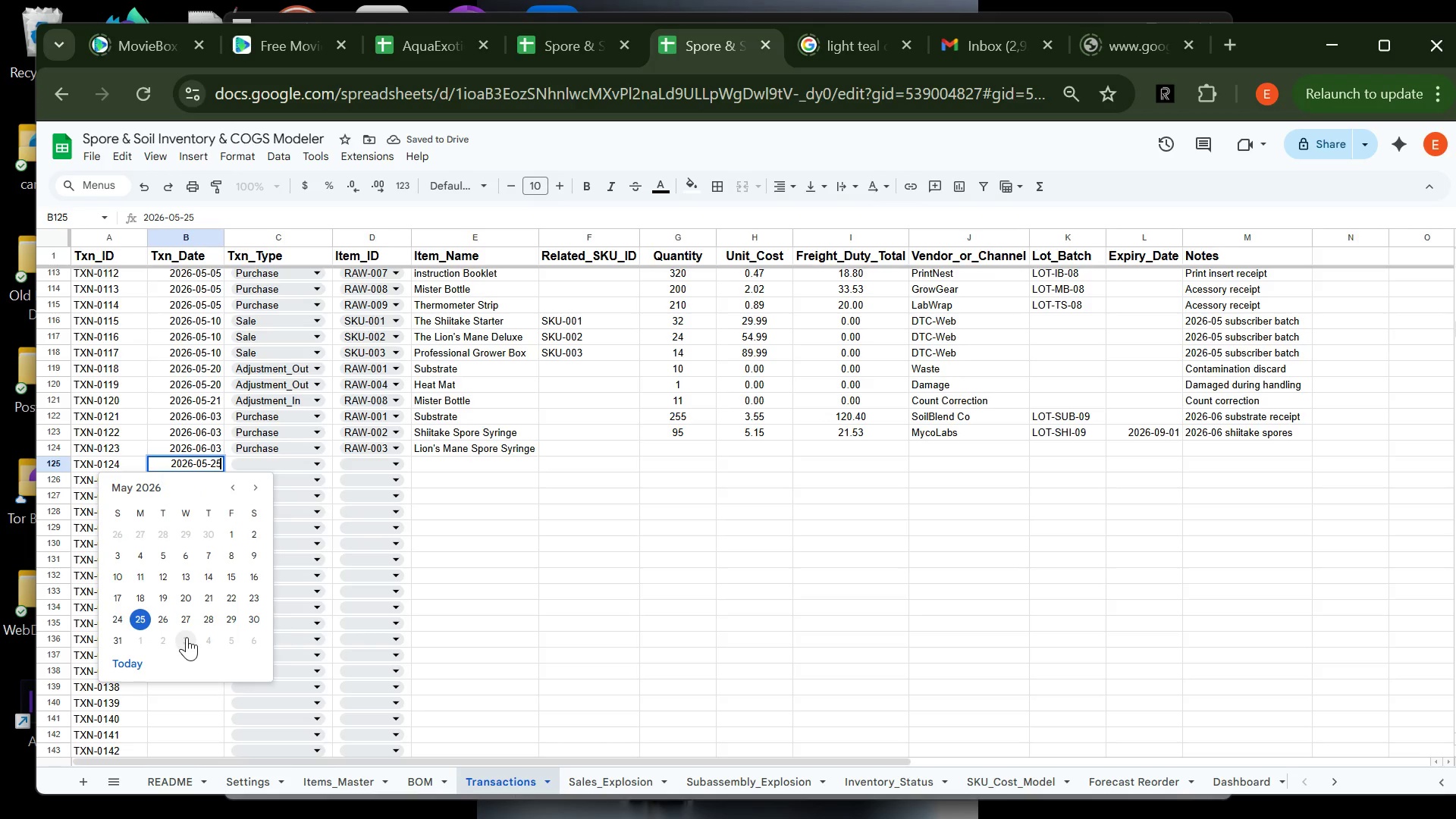 
left_click([208, 629])
 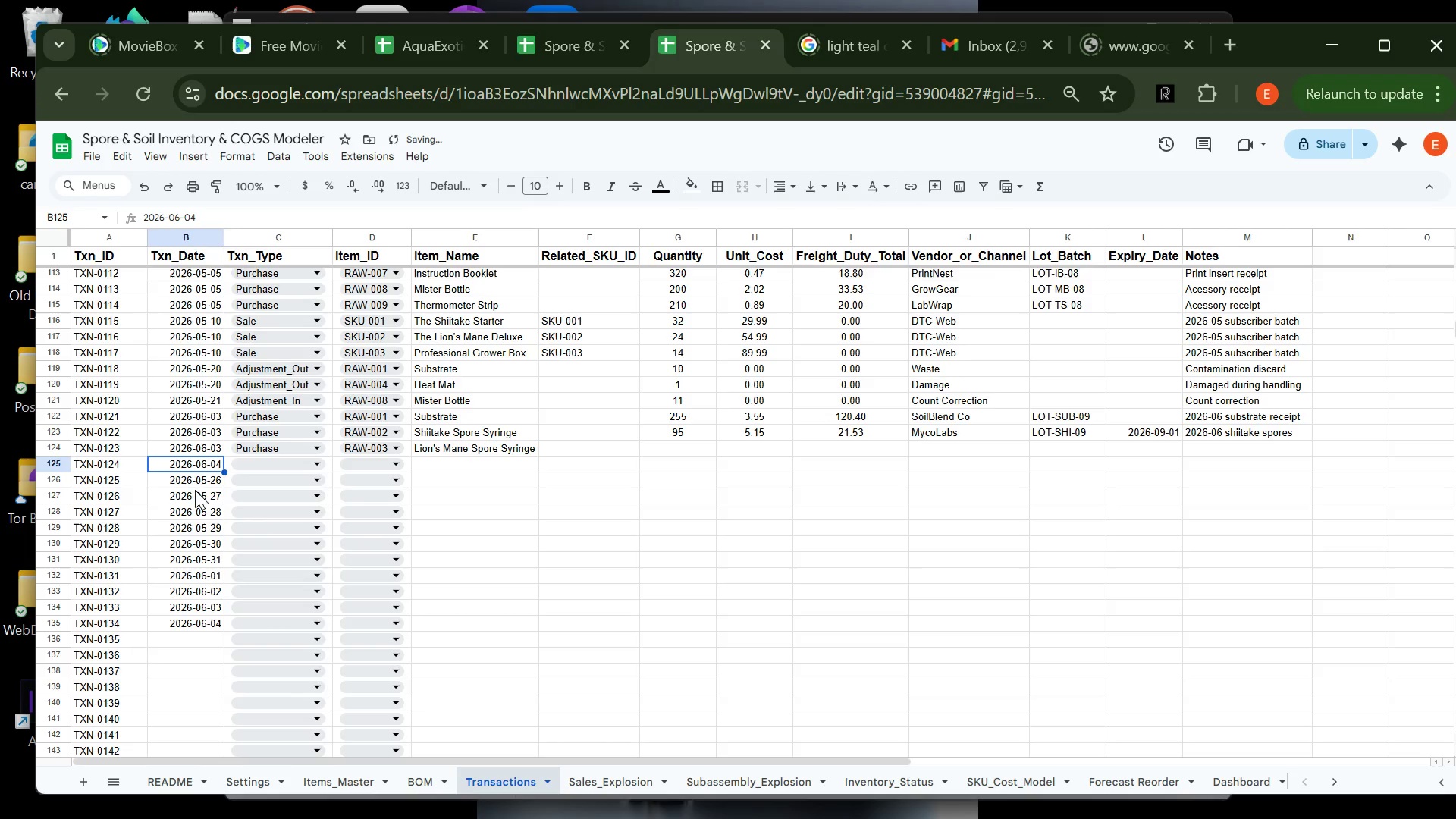 
double_click([195, 490])
 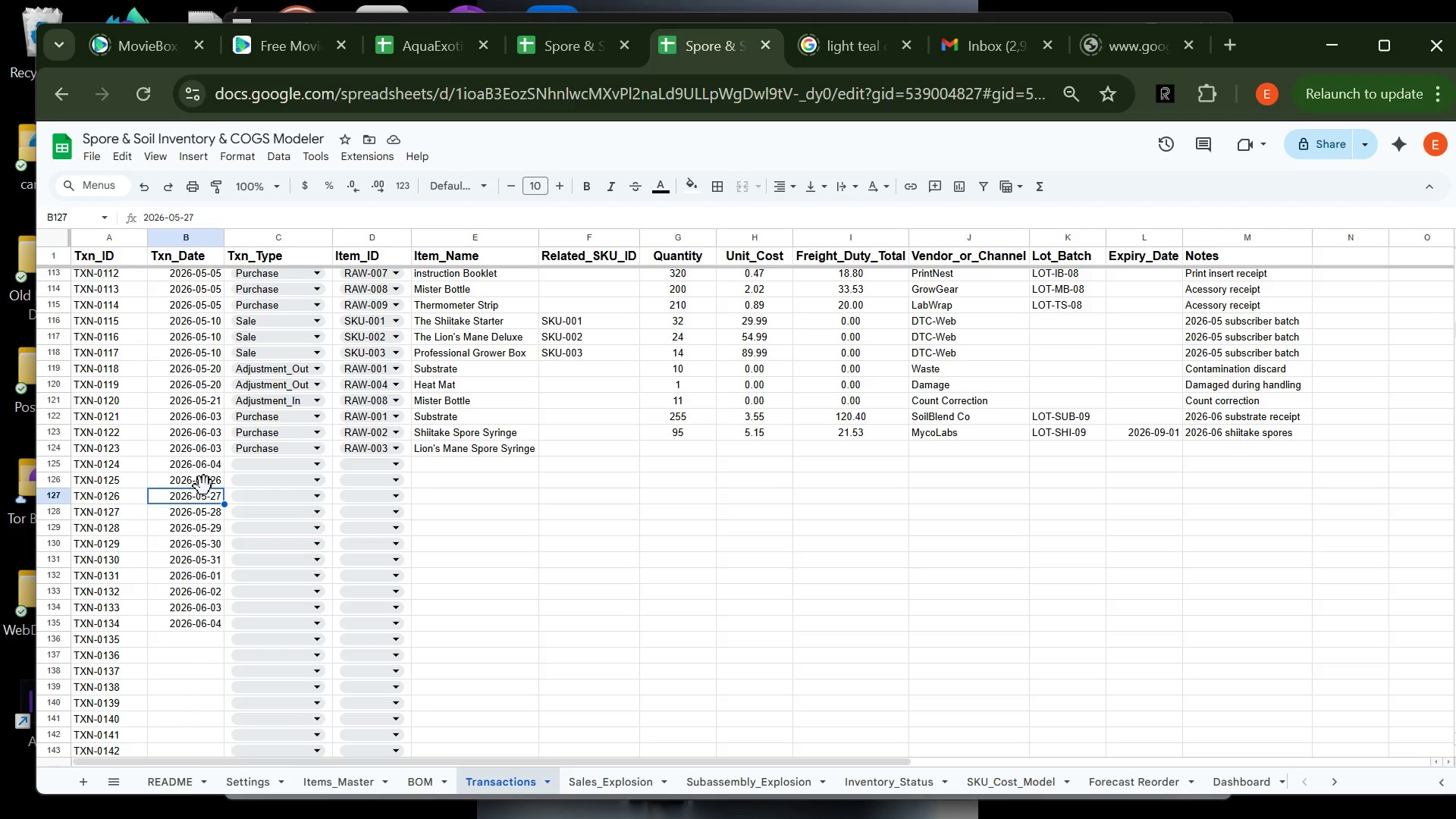 
double_click([194, 474])